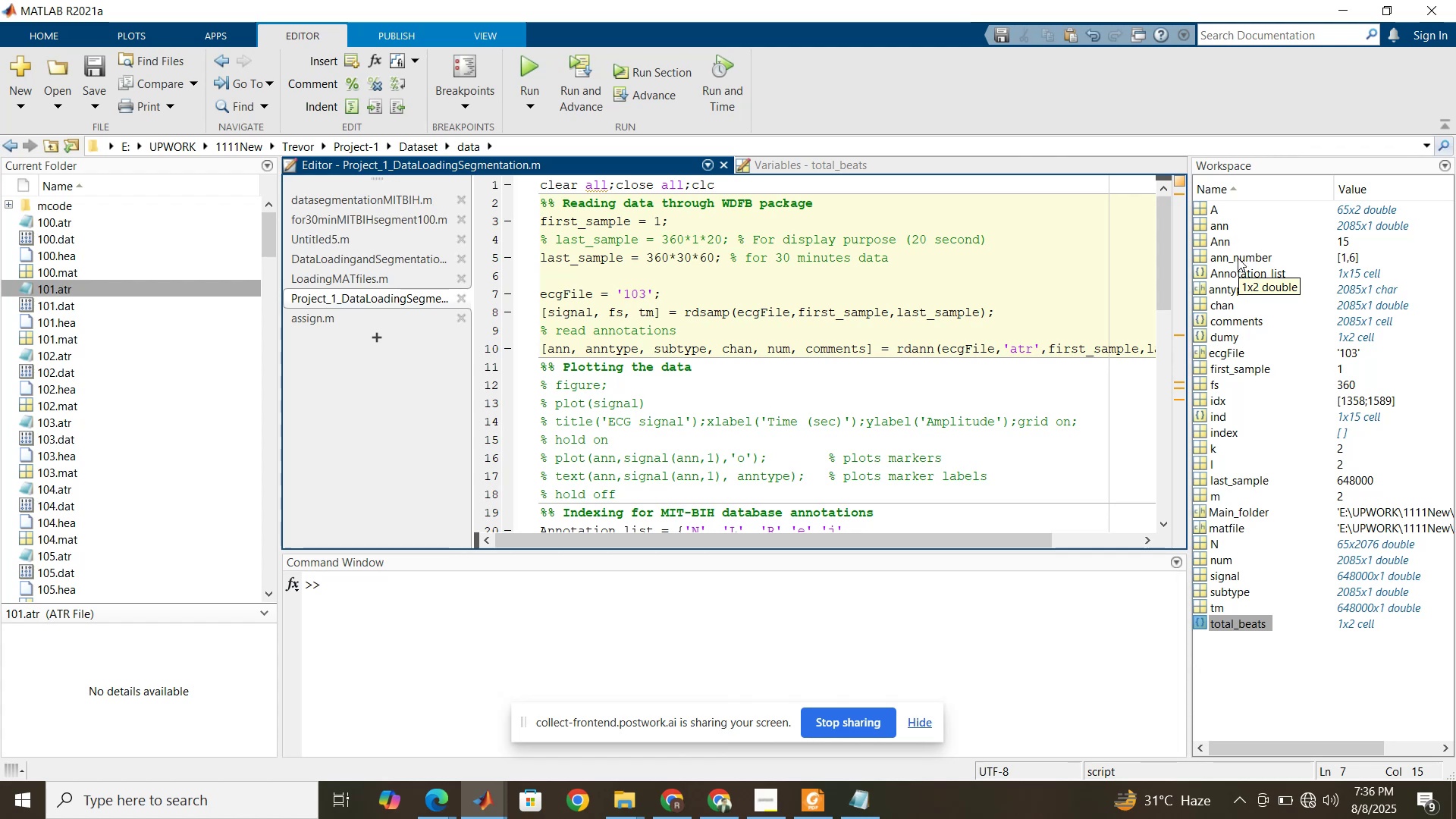 
left_click([346, 586])
 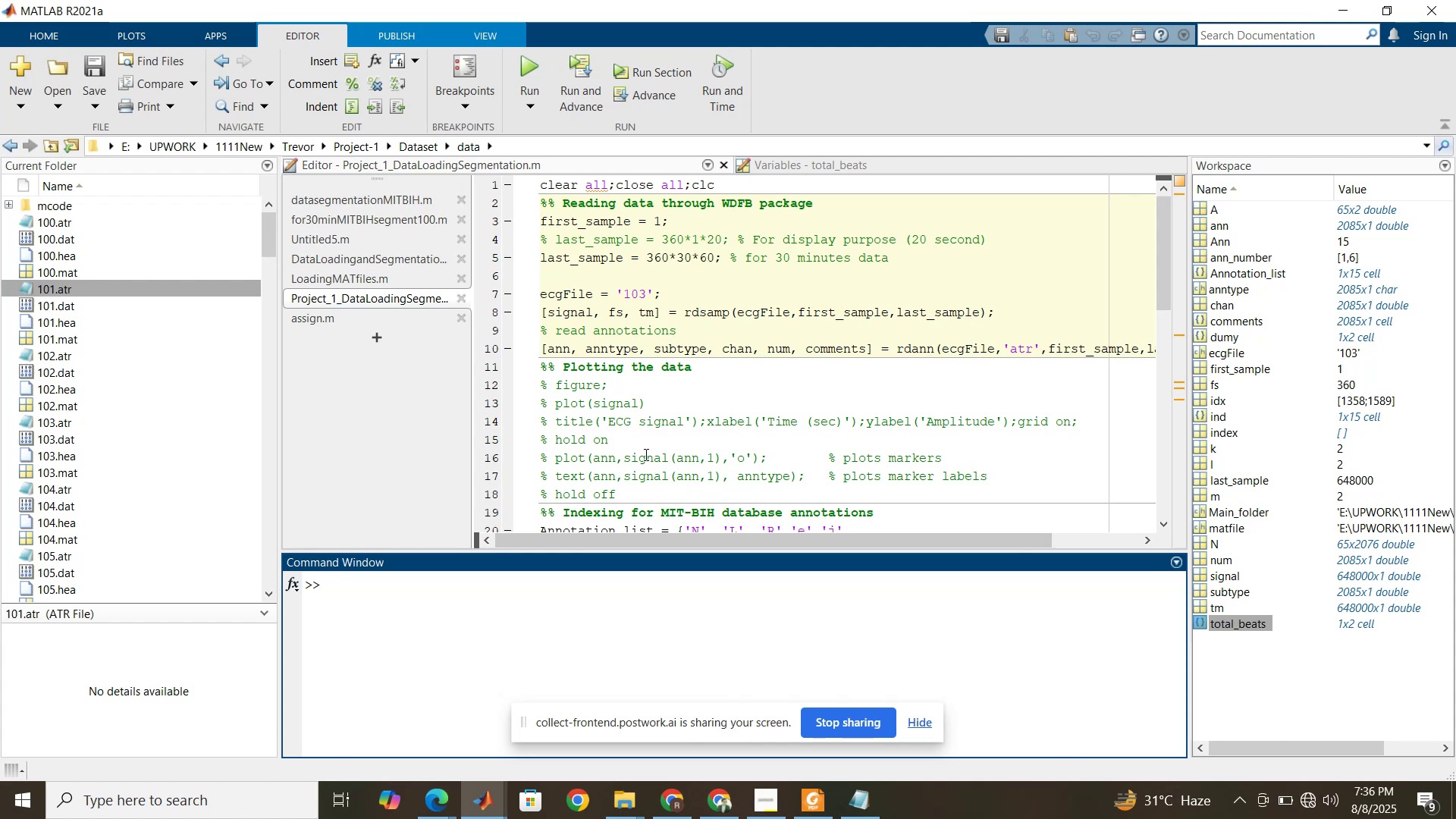 
scroll: coordinate [646, 454], scroll_direction: down, amount: 3.0
 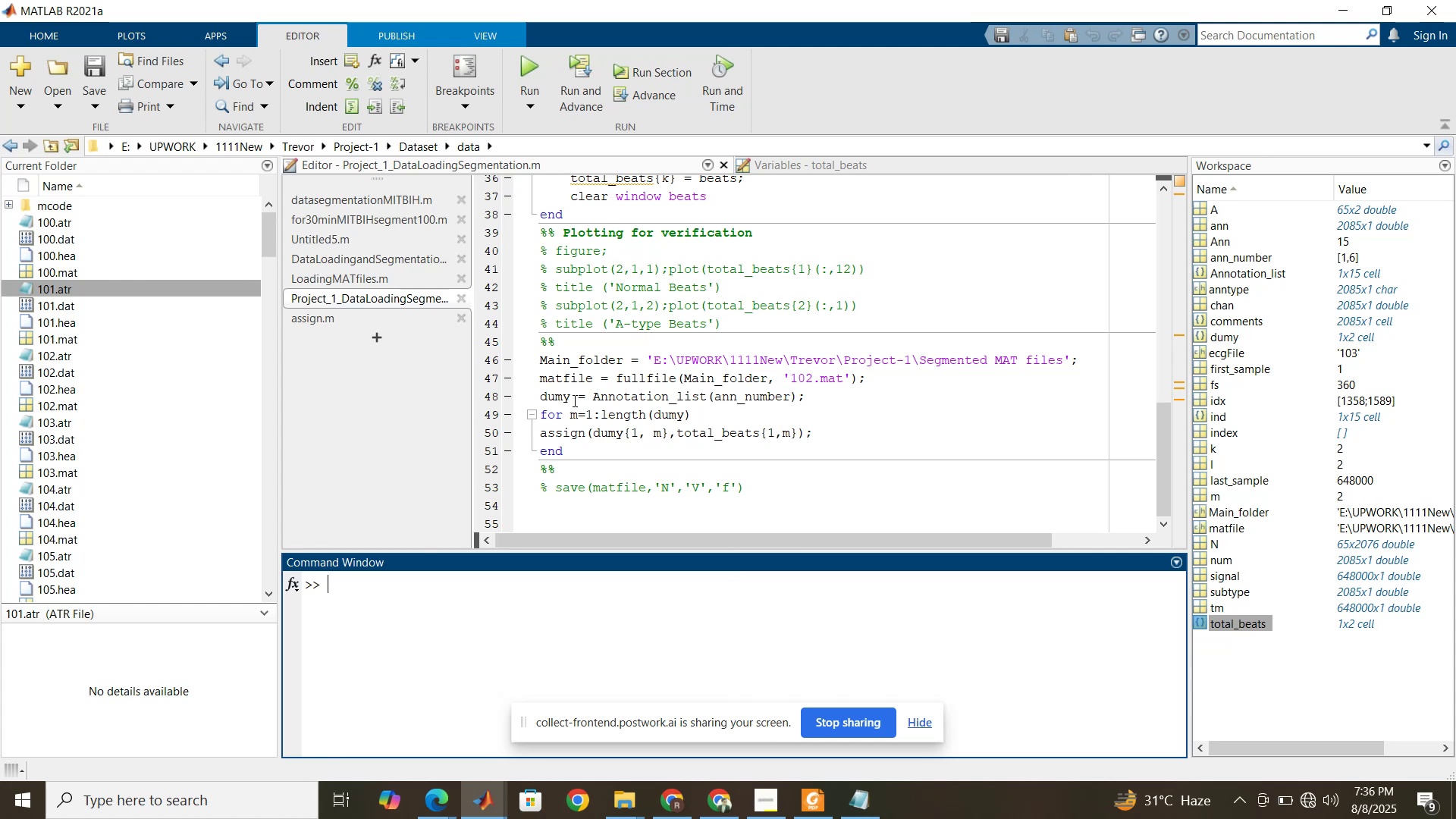 
wait(7.88)
 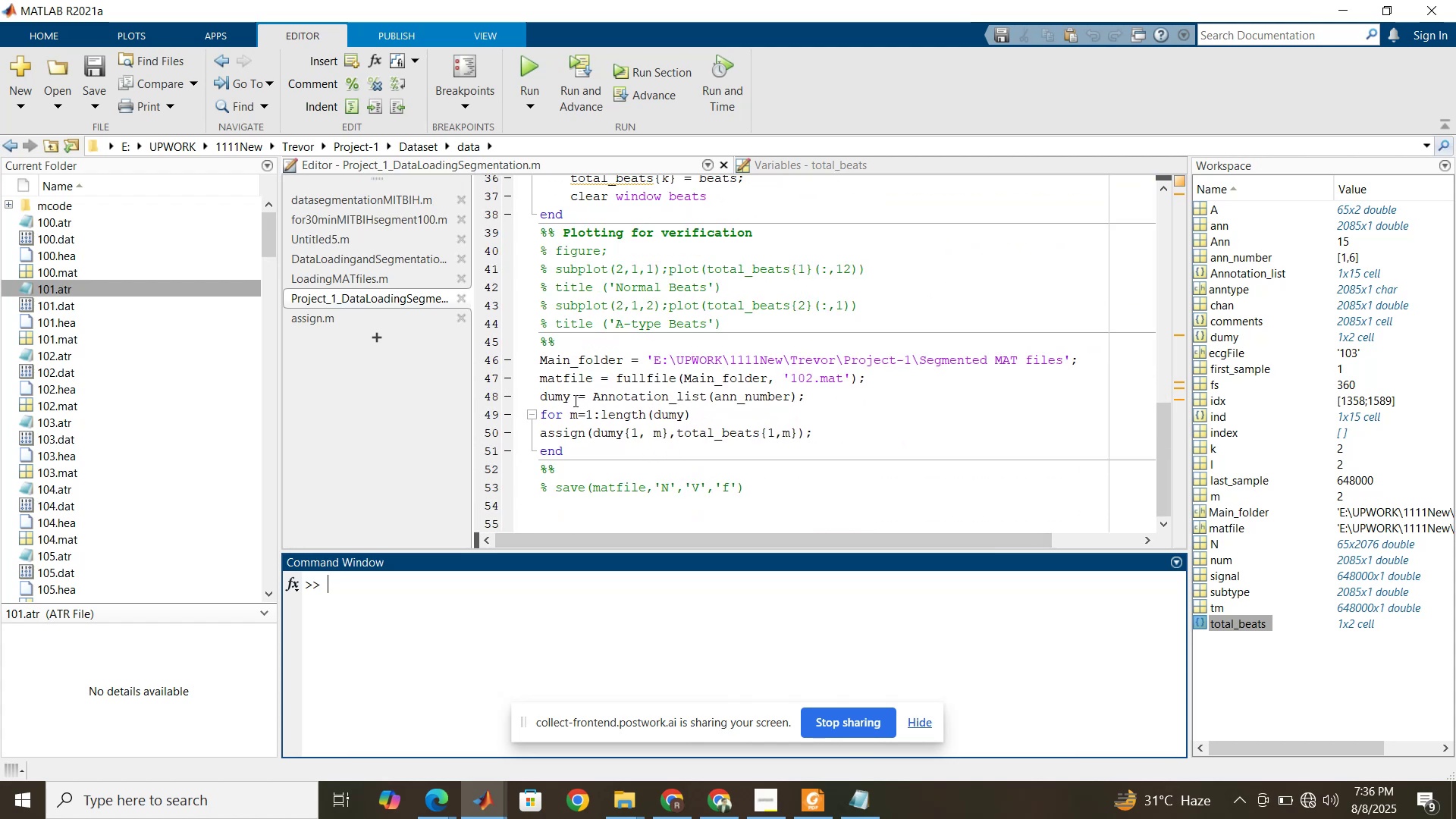 
type(dumy)
 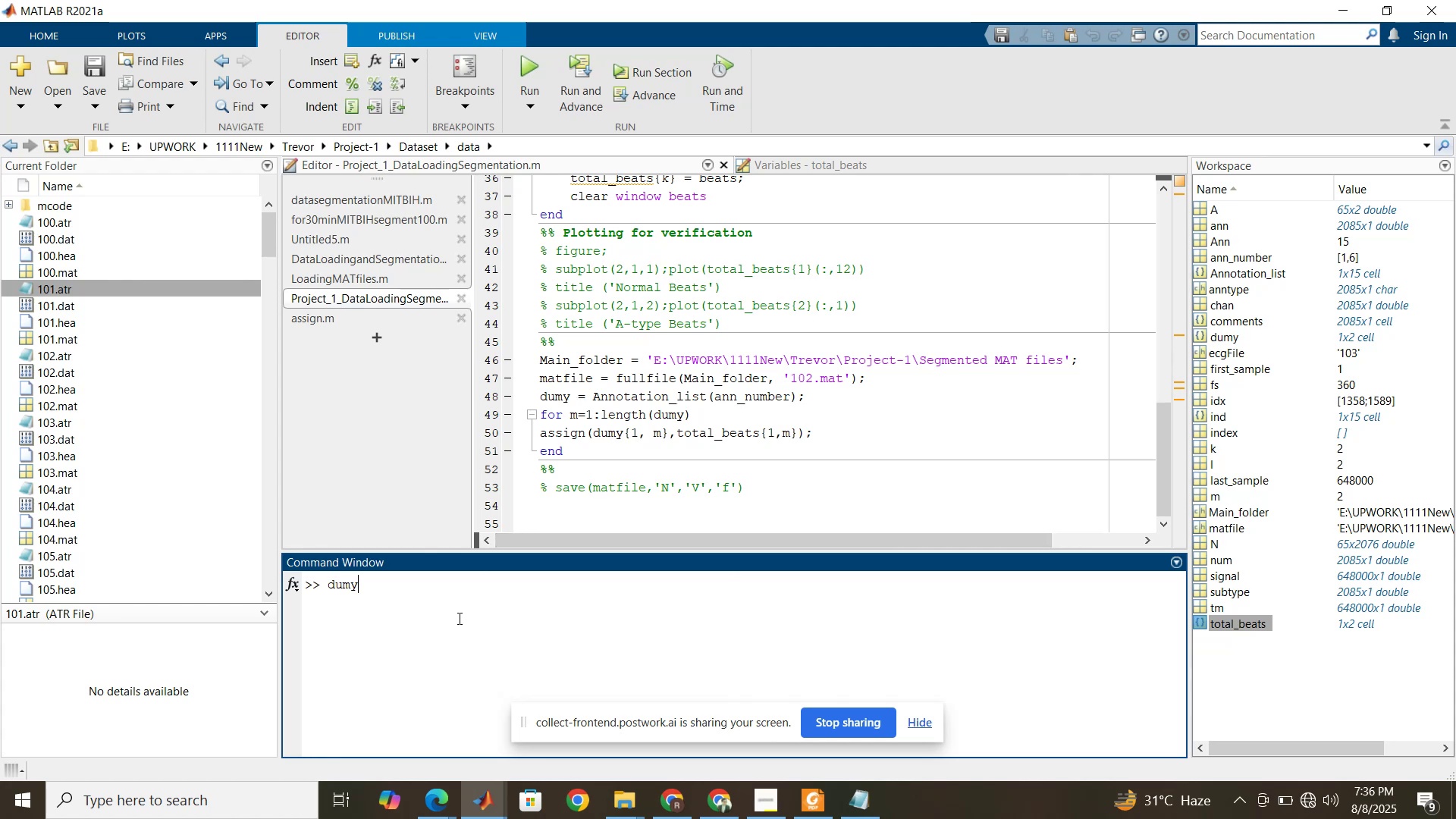 
key(Enter)
 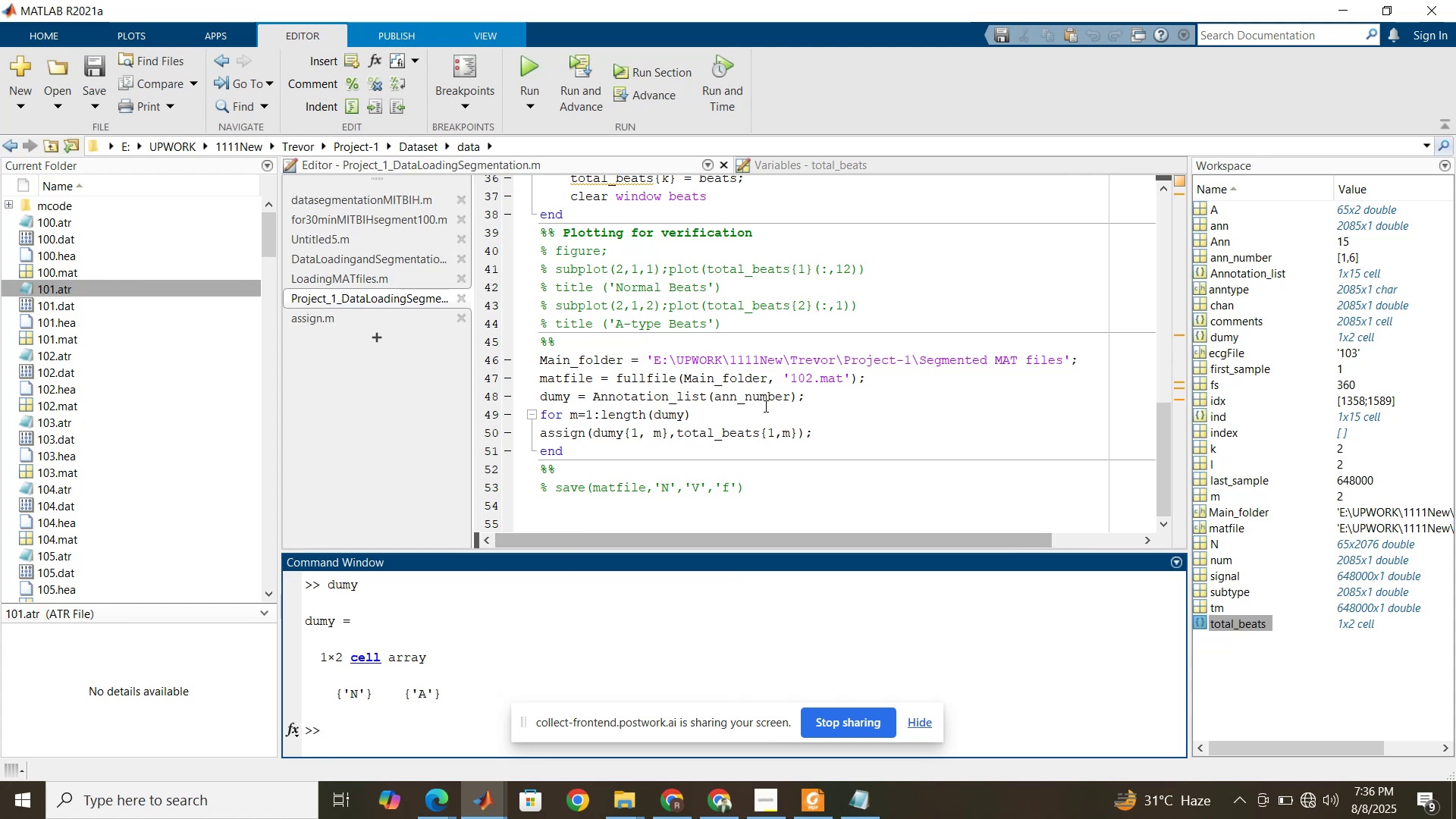 
left_click([814, 400])
 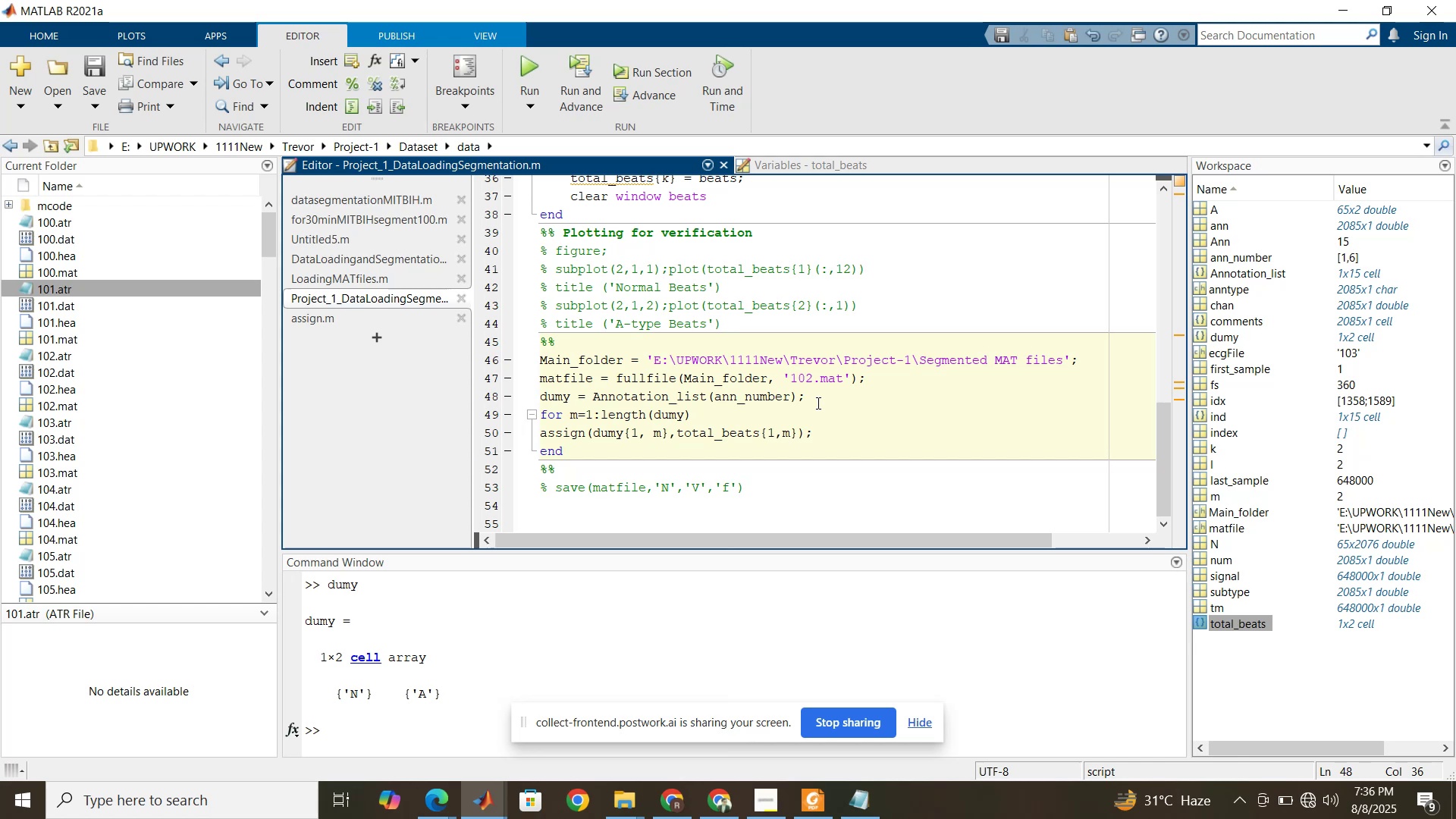 
key(Backspace)
 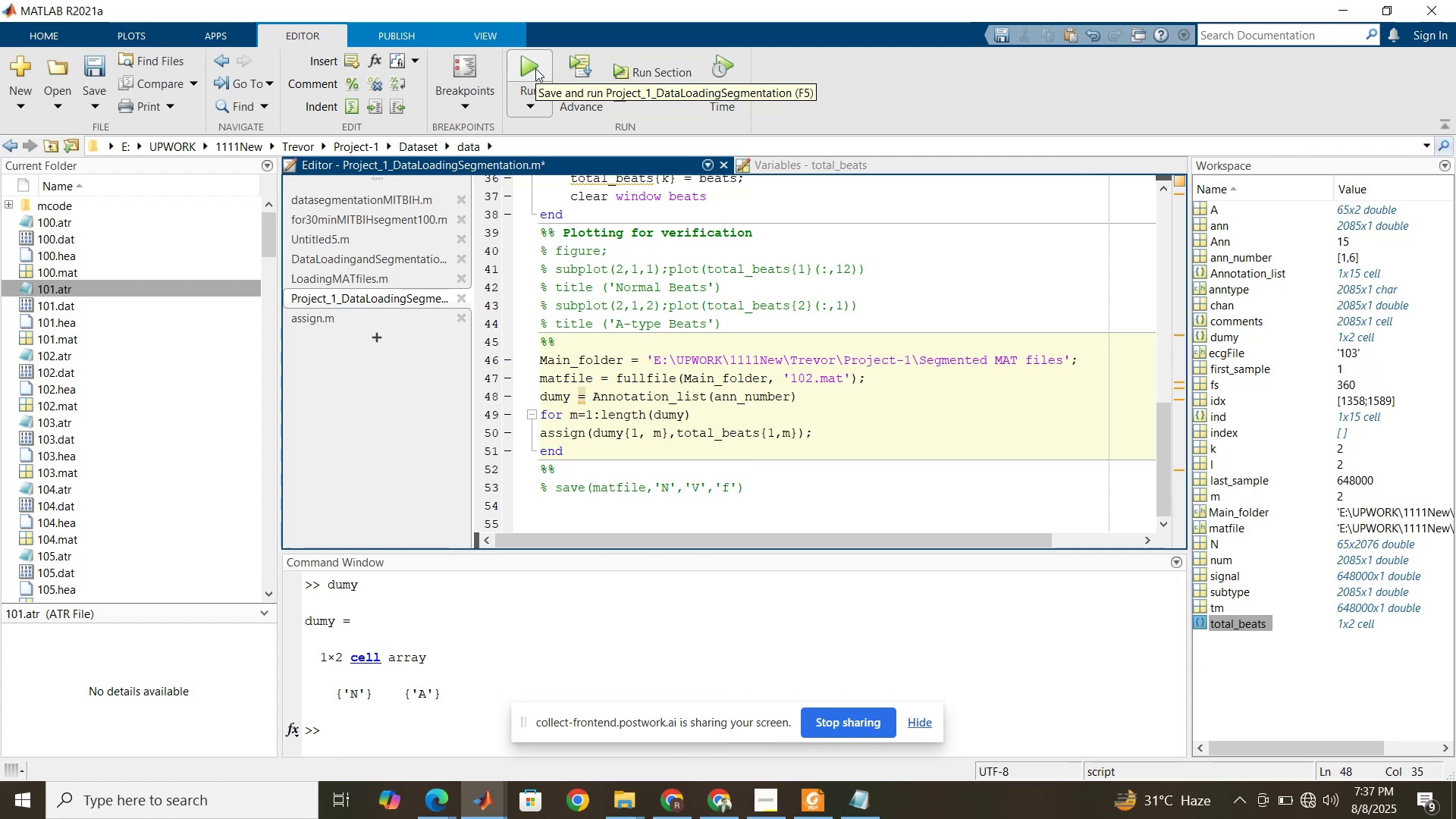 
wait(19.62)
 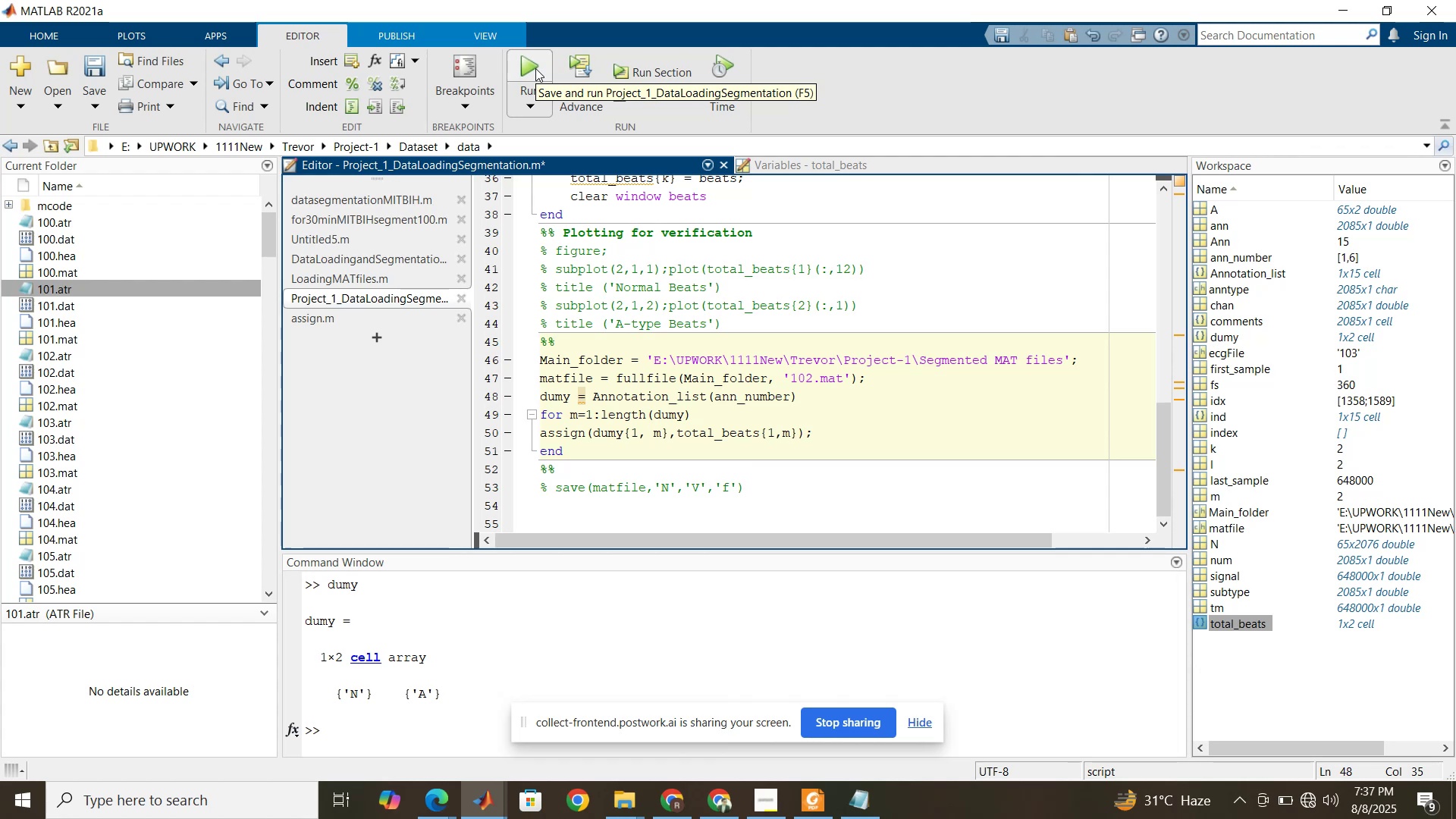 
left_click([535, 68])
 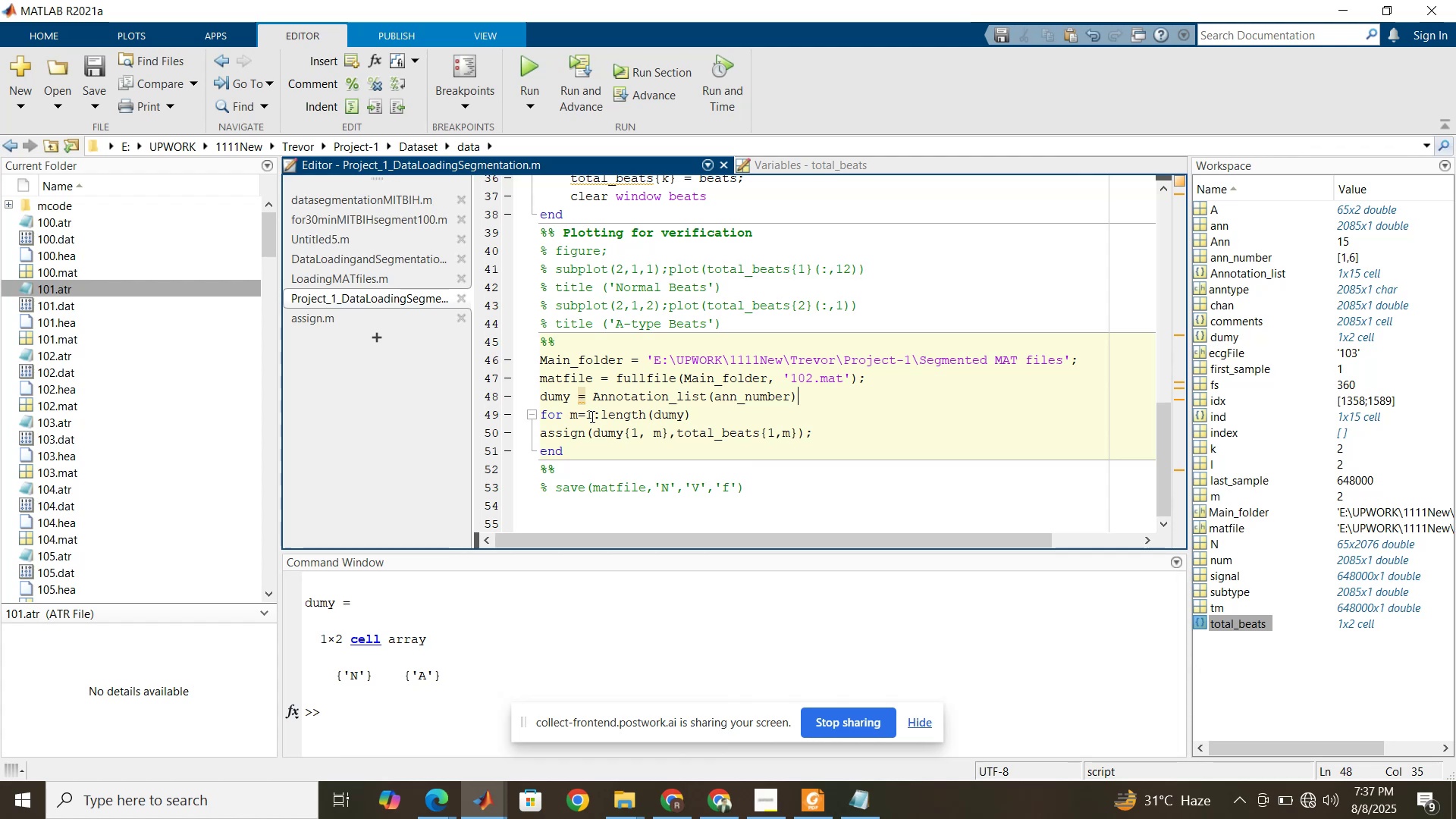 
wait(18.97)
 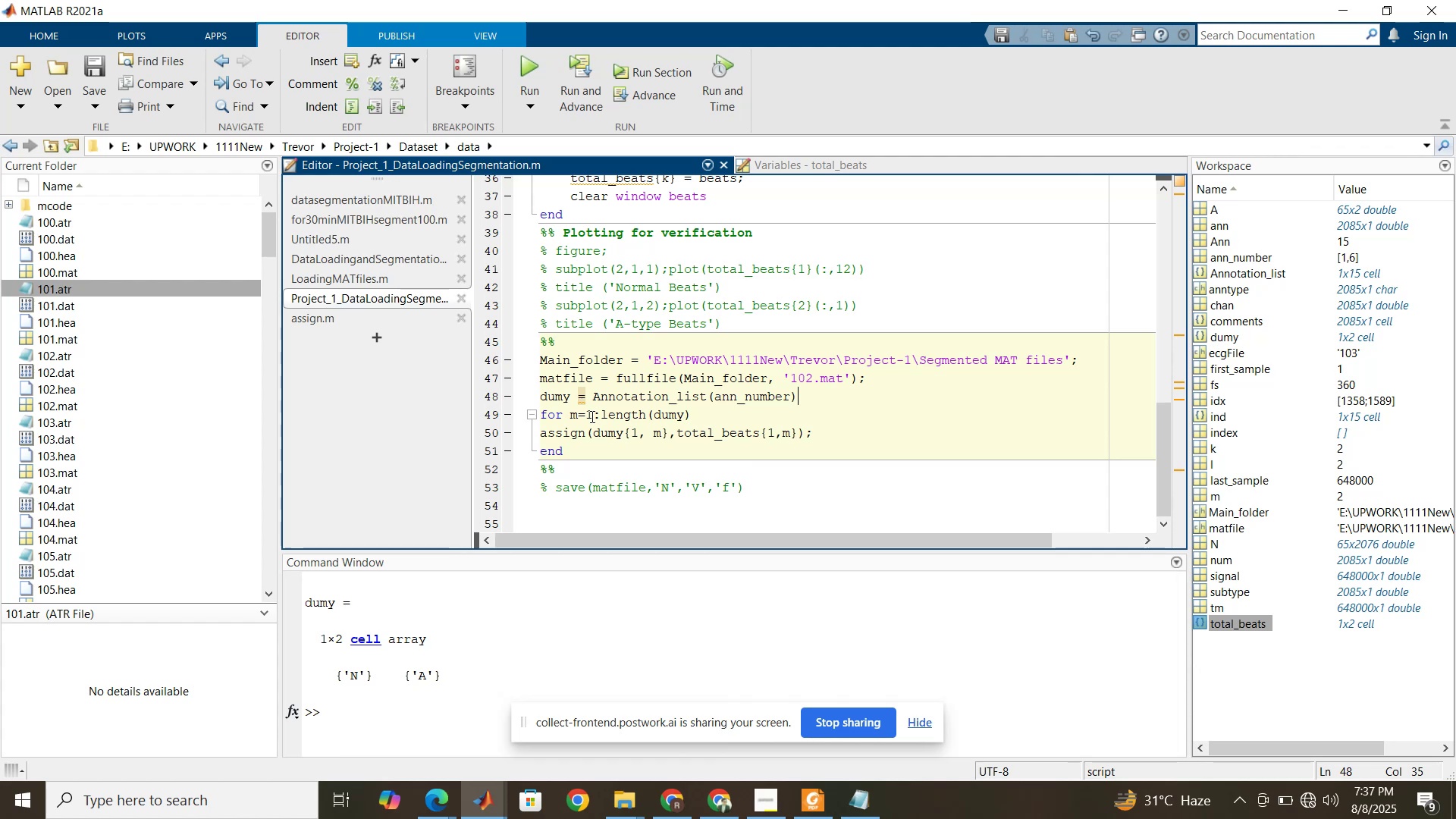 
left_click([600, 491])
 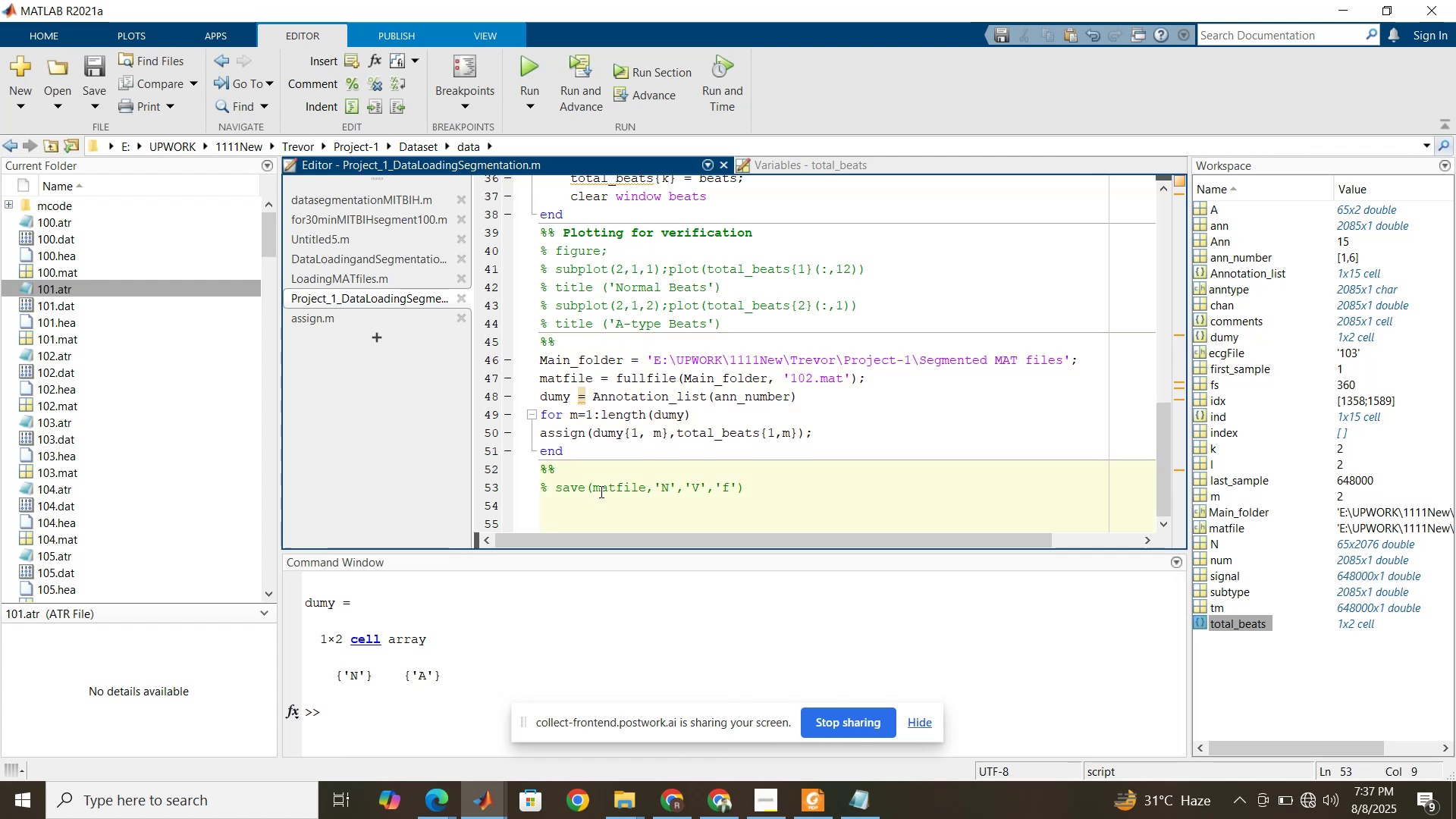 
key(Control+T)
 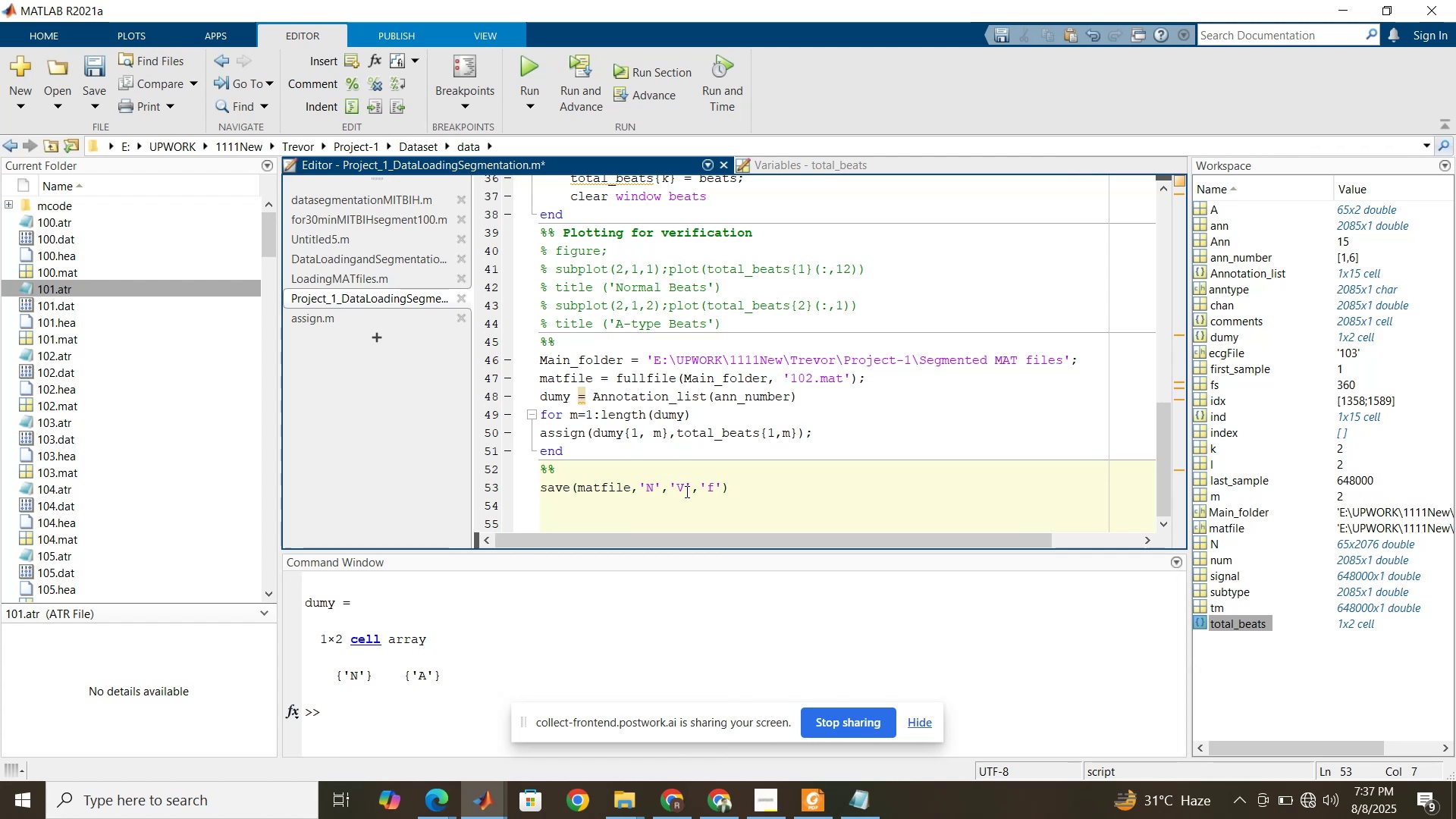 
left_click_drag(start_coordinate=[686, 491], to_coordinate=[679, 493])
 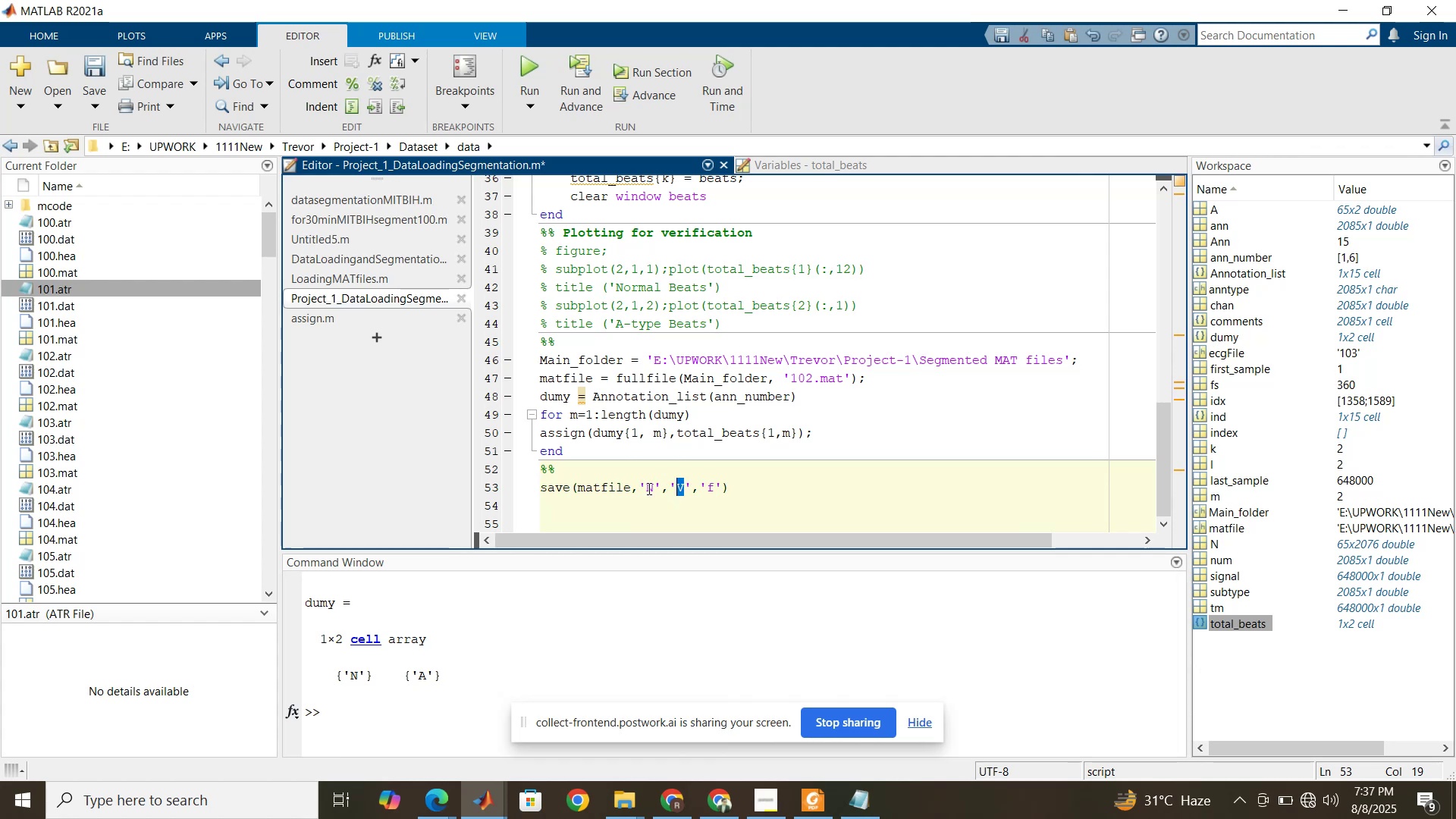 
left_click_drag(start_coordinate=[648, 488], to_coordinate=[654, 488])
 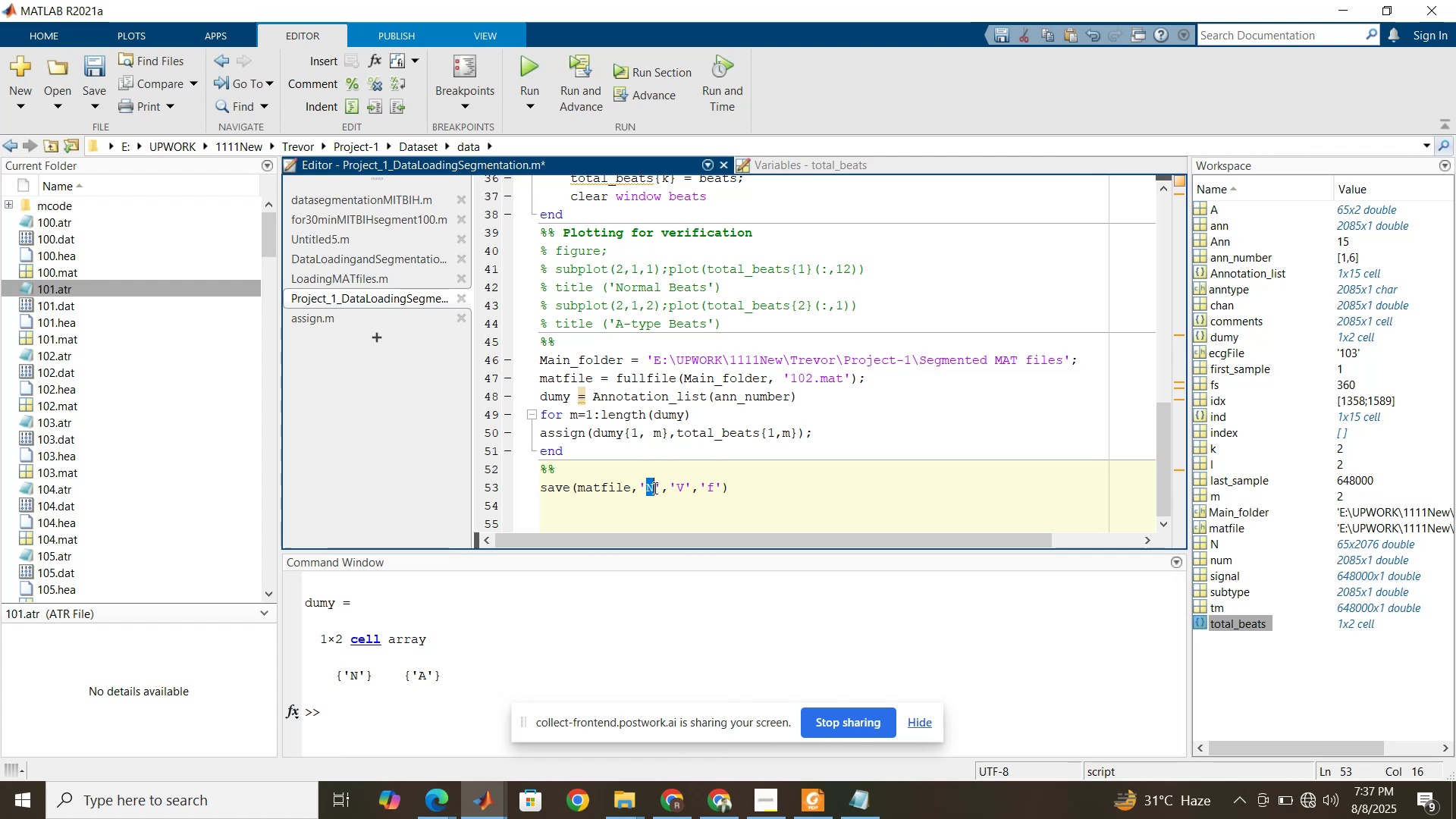 
wait(21.41)
 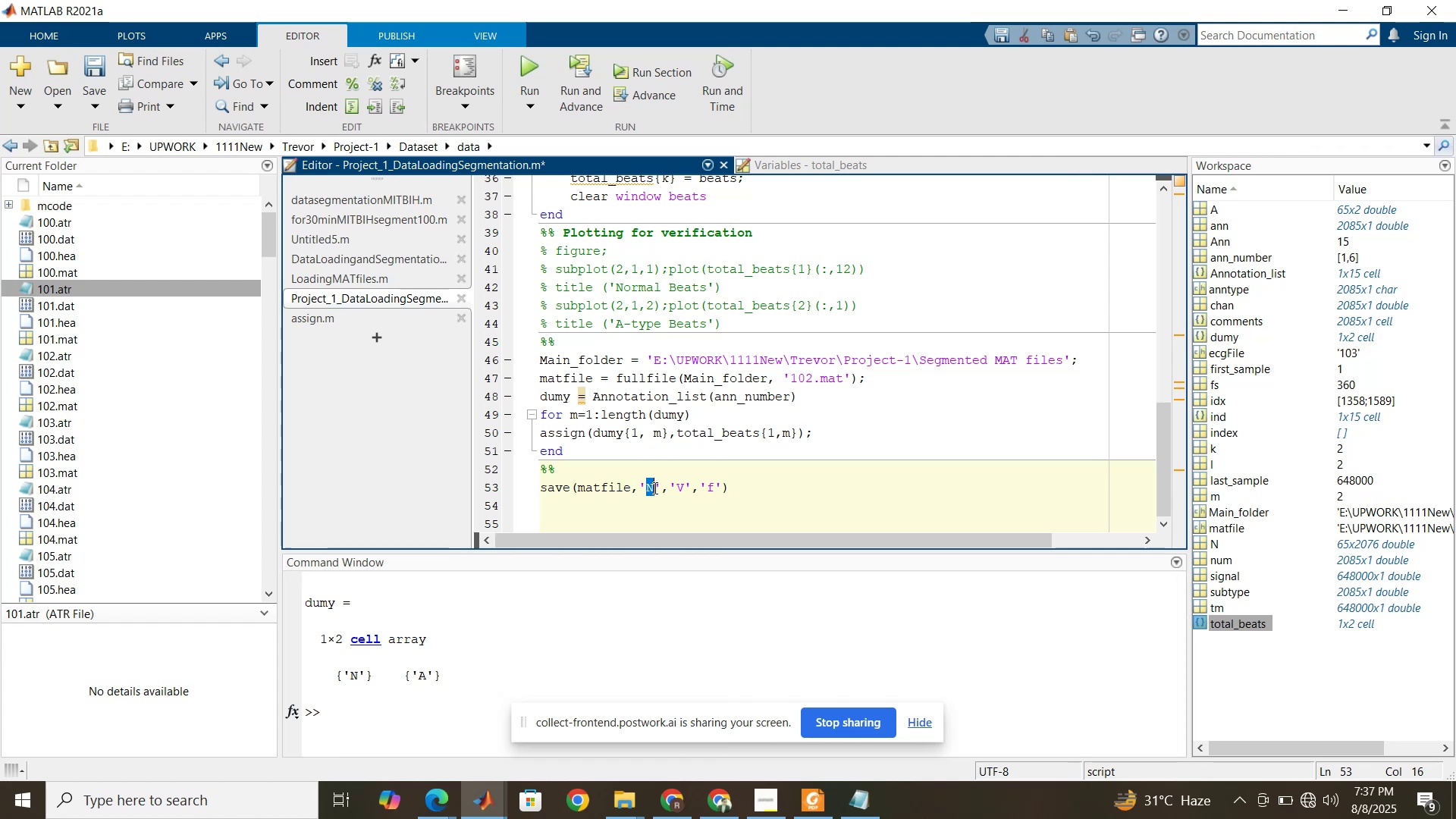 
left_click_drag(start_coordinate=[684, 488], to_coordinate=[679, 488])
 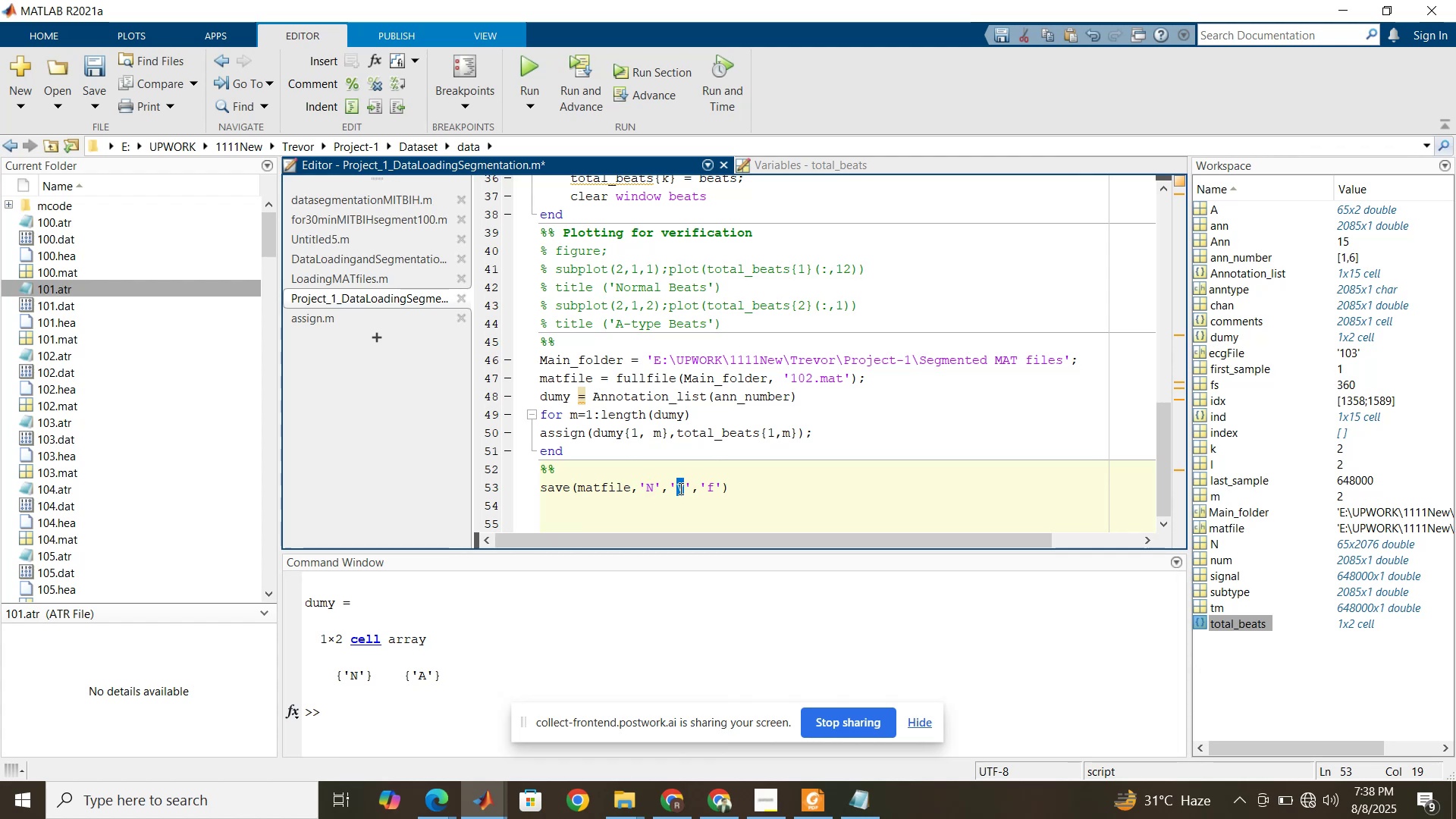 
key(Shift+A)
 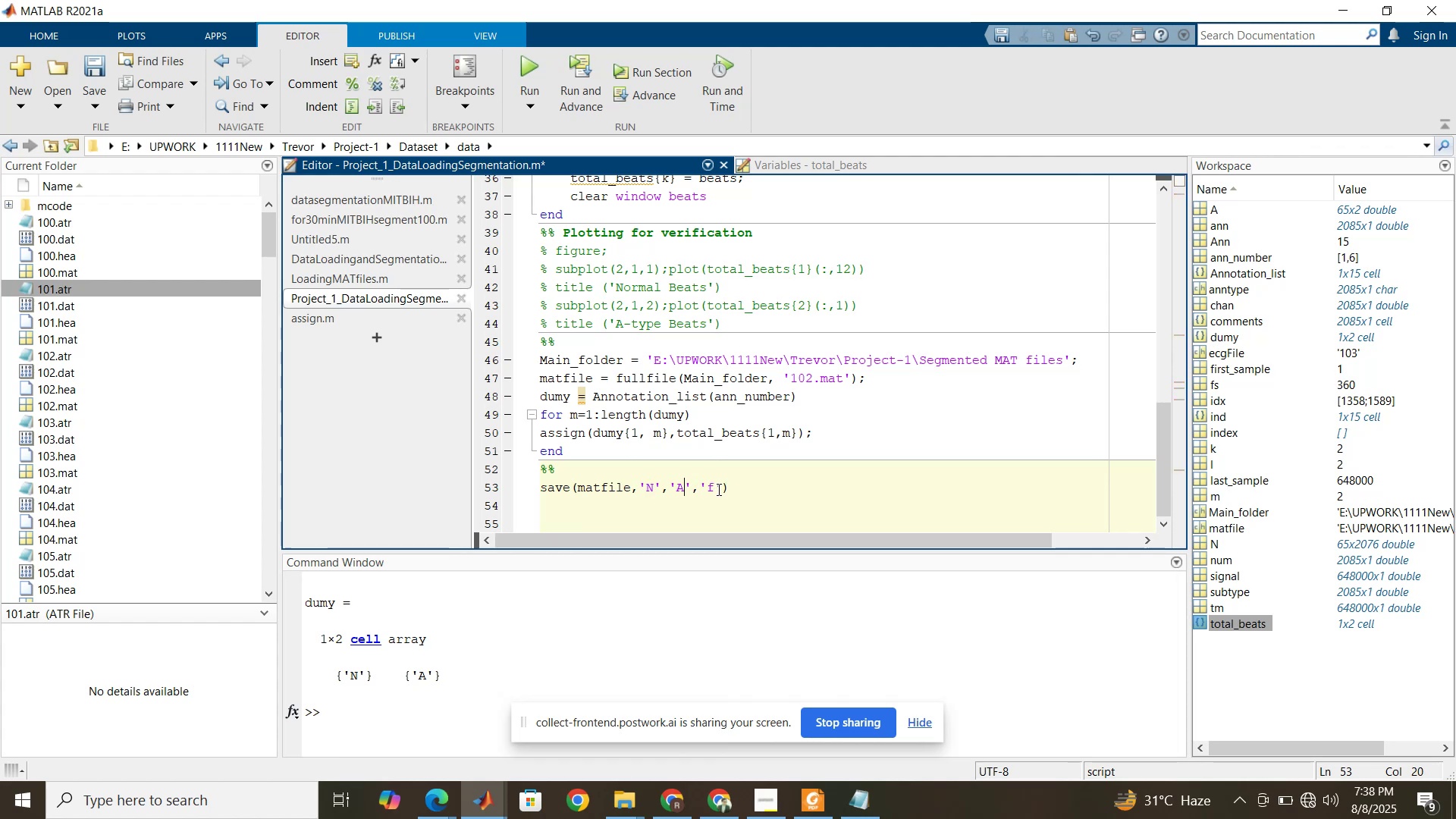 
left_click_drag(start_coordinate=[723, 490], to_coordinate=[695, 487])
 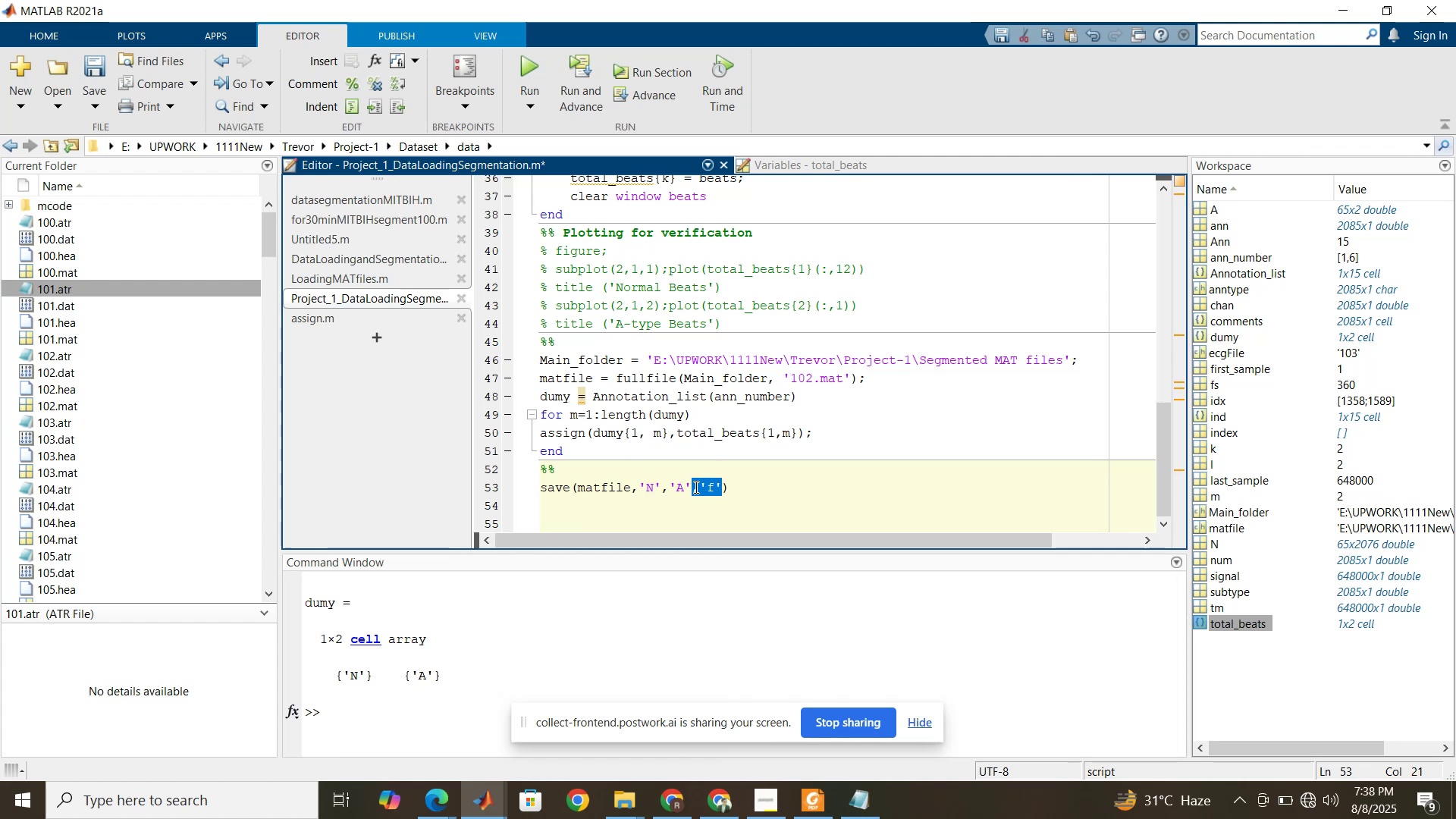 
key(Backspace)
 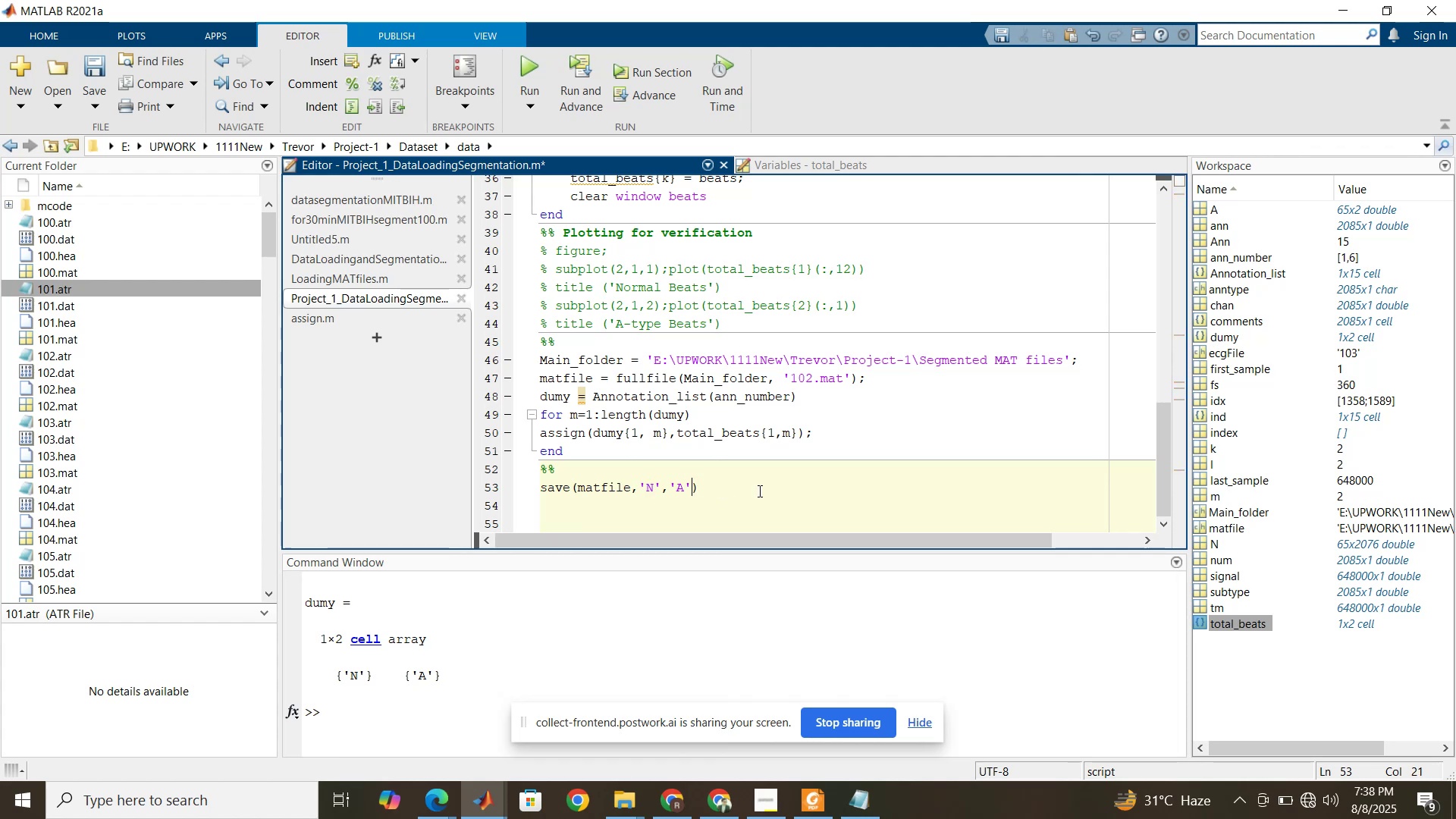 
left_click([758, 491])
 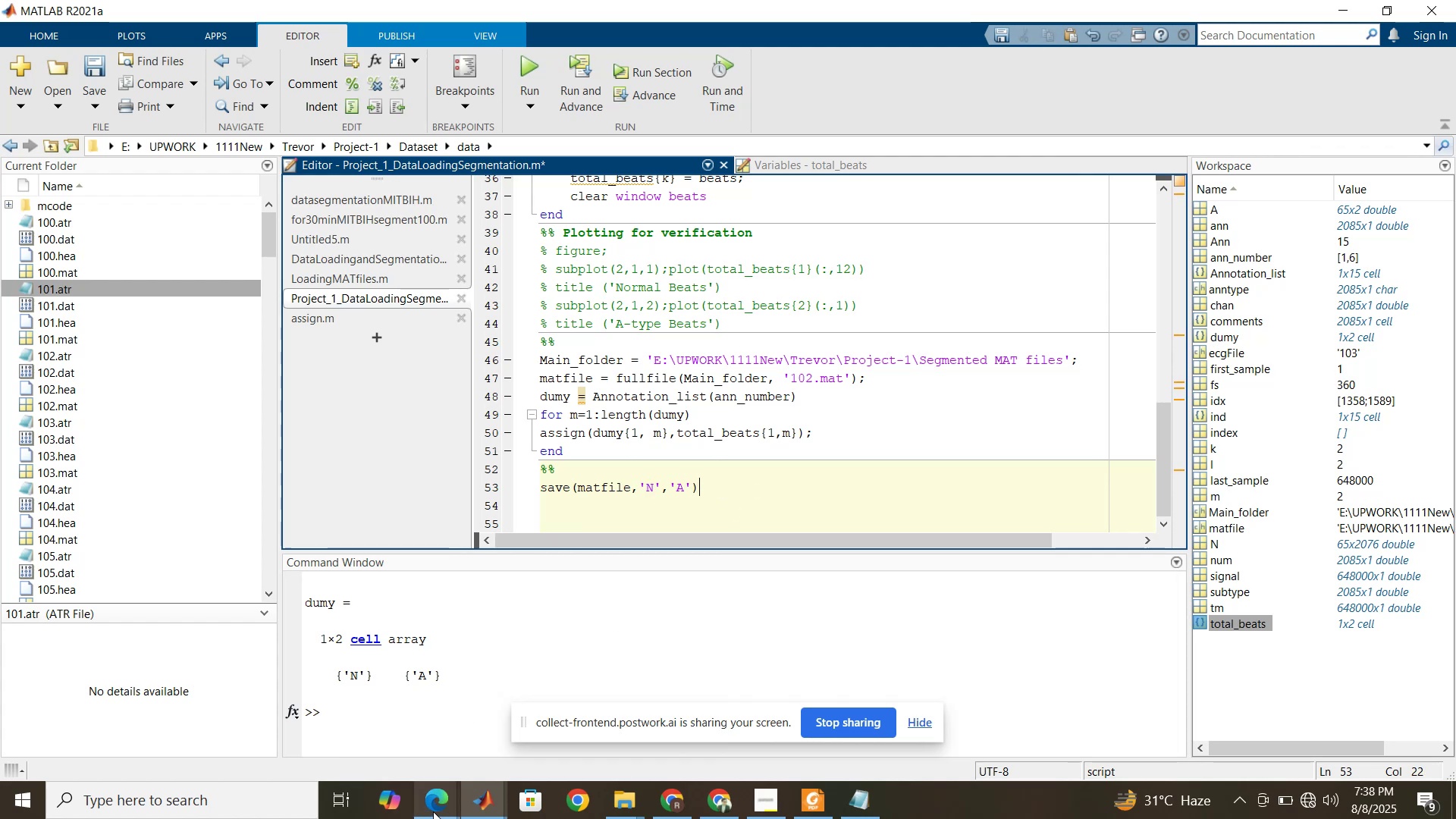 
left_click([433, 807])
 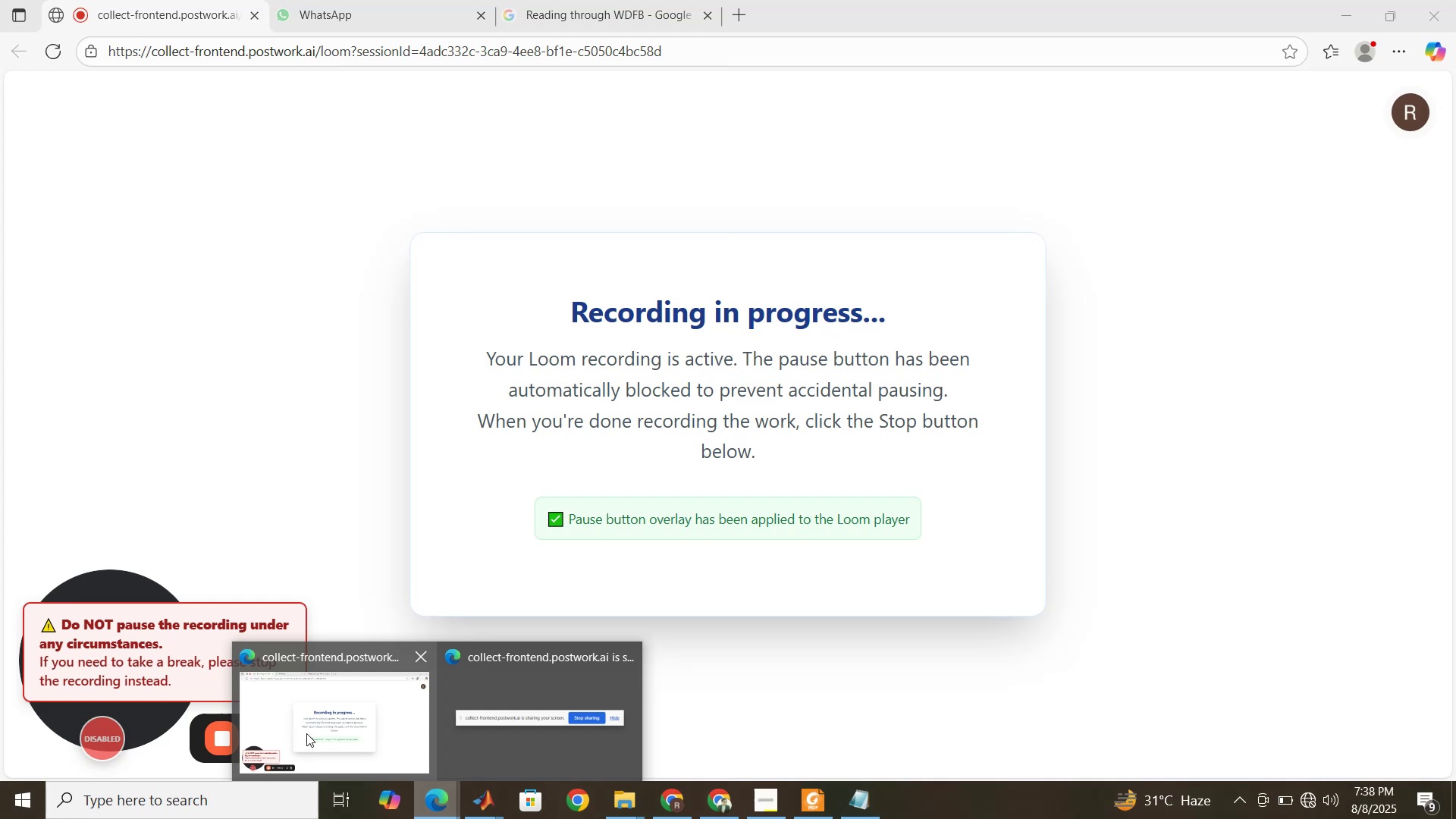 
left_click([306, 733])
 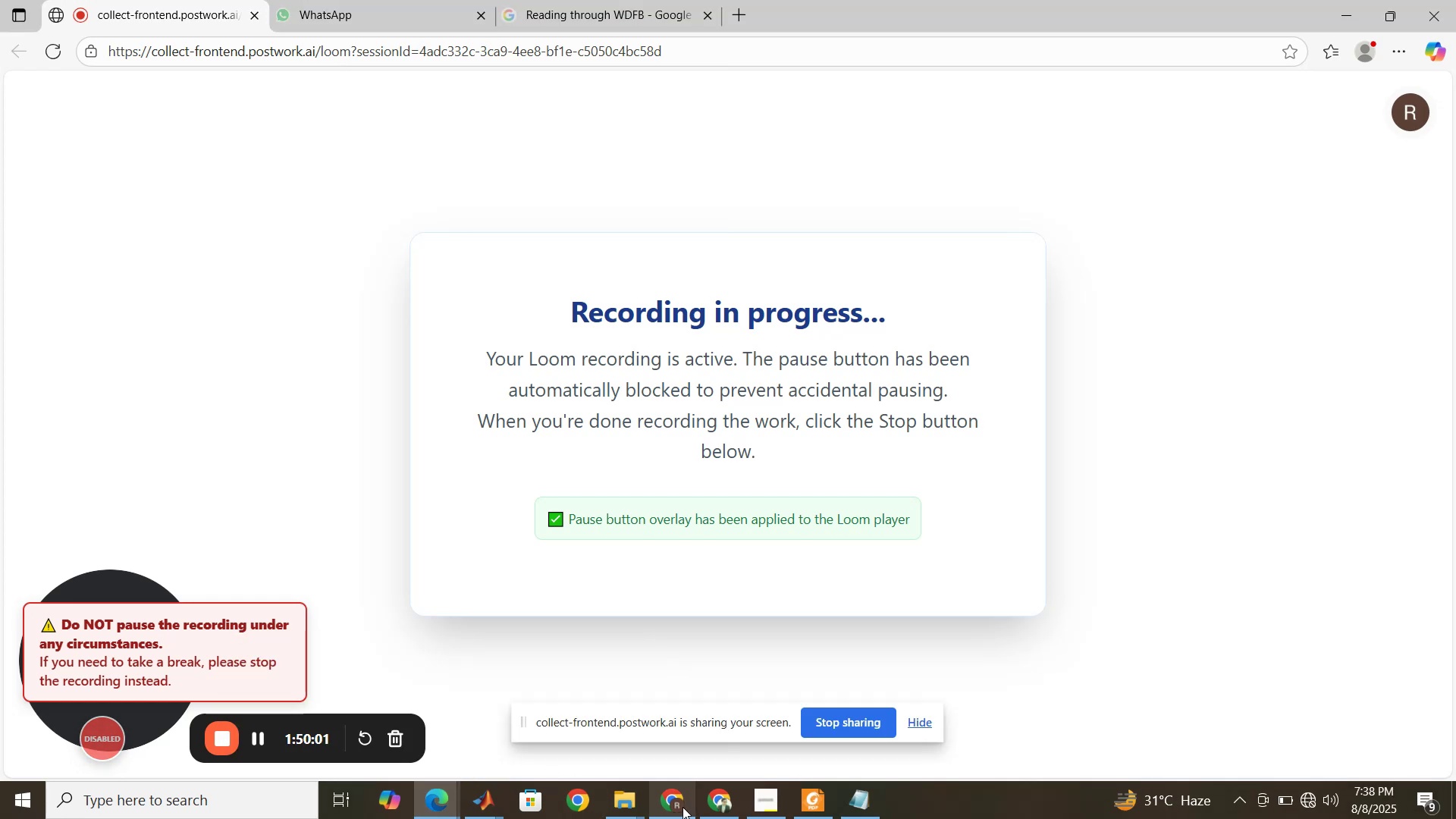 
left_click([482, 797])
 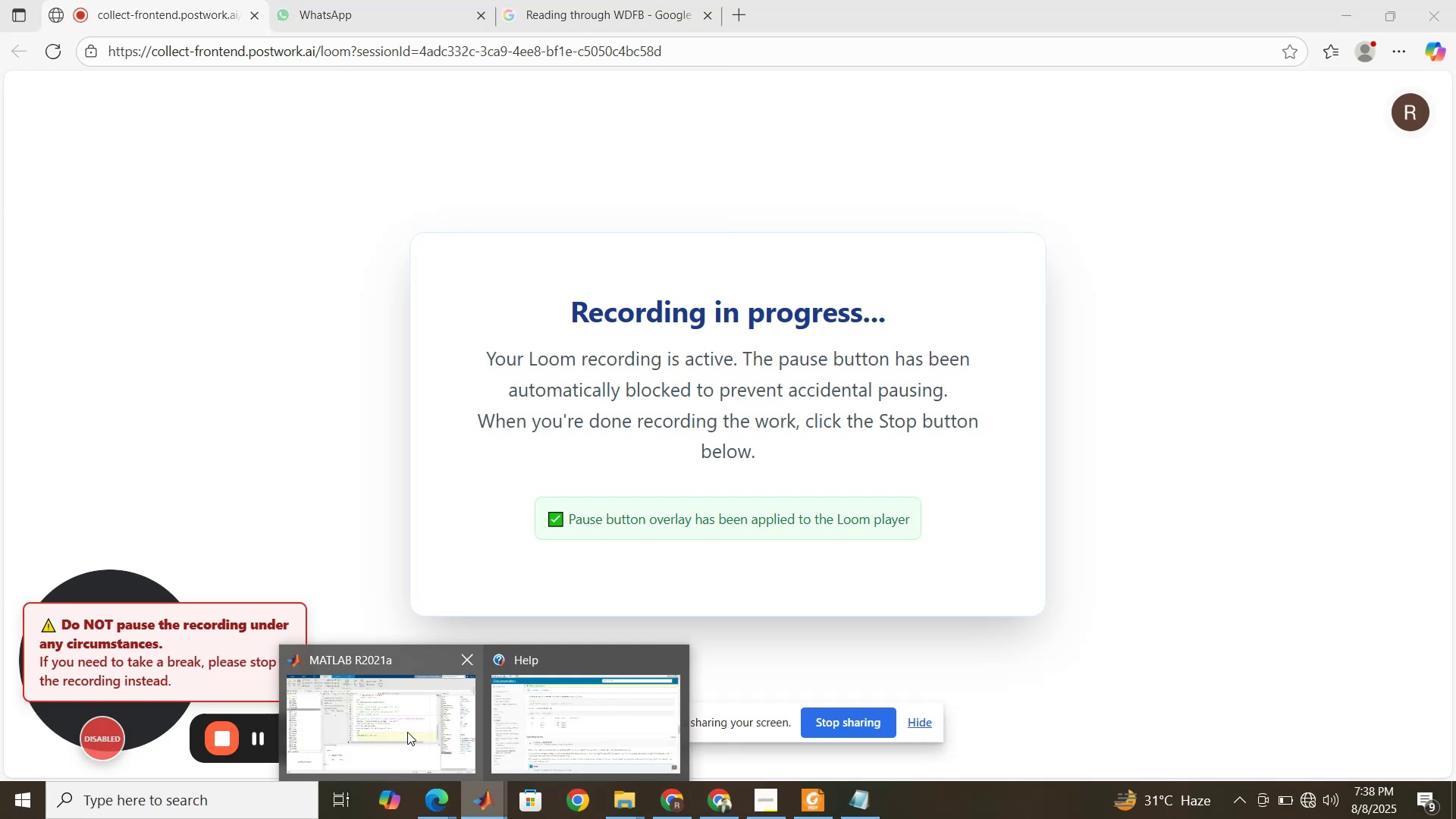 
left_click([407, 732])
 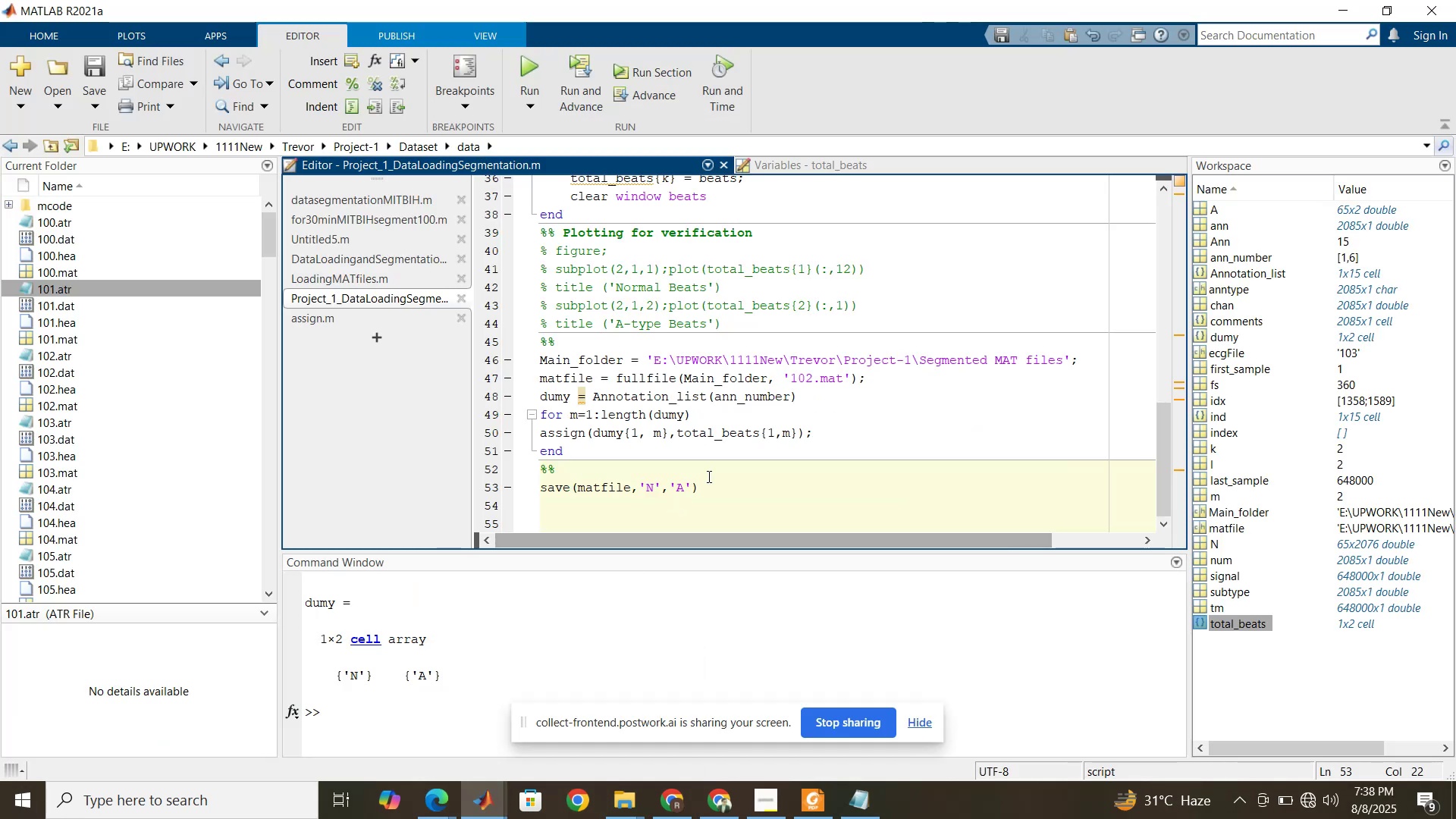 
left_click([708, 476])
 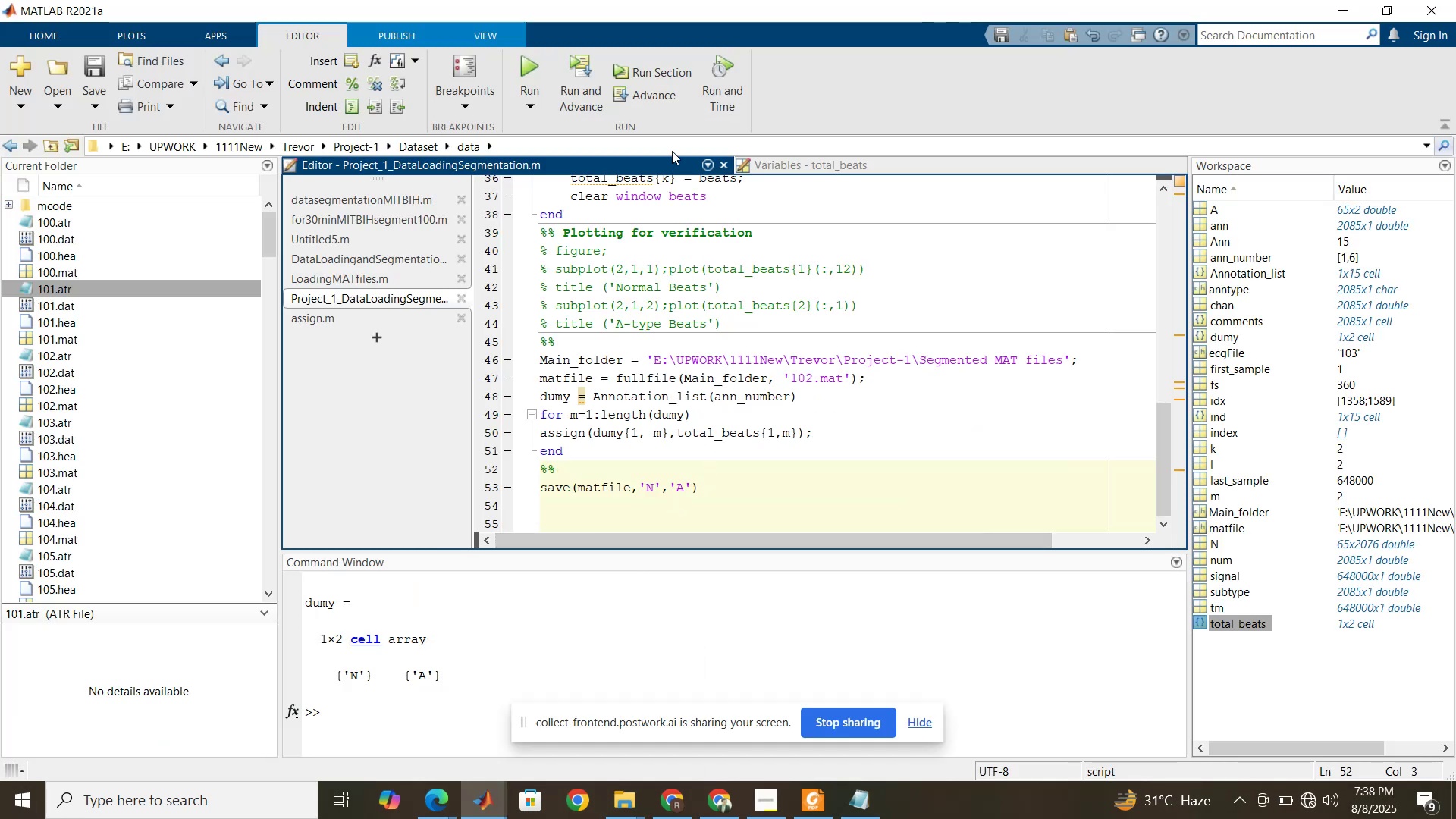 
left_click([667, 77])
 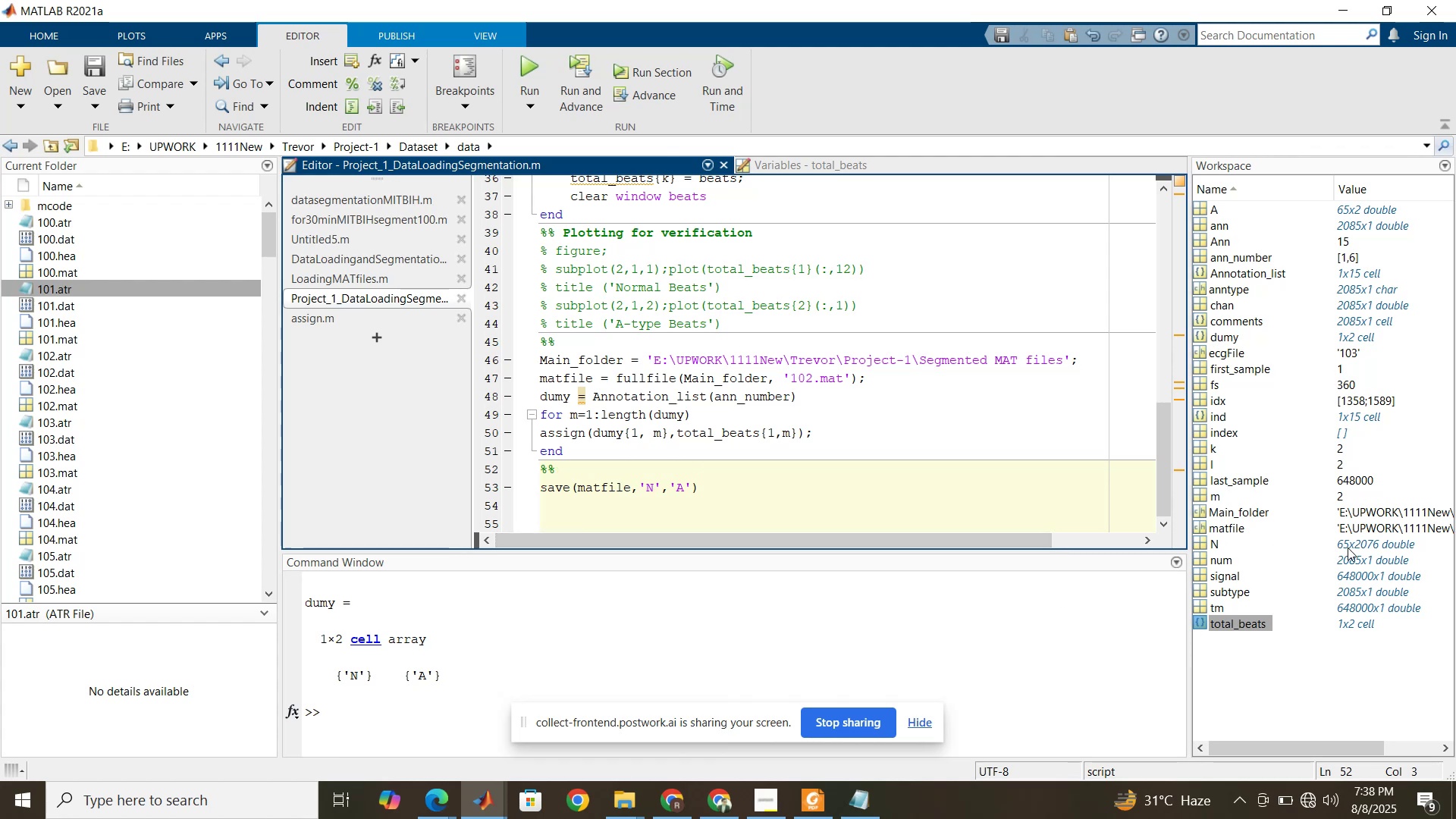 
wait(6.36)
 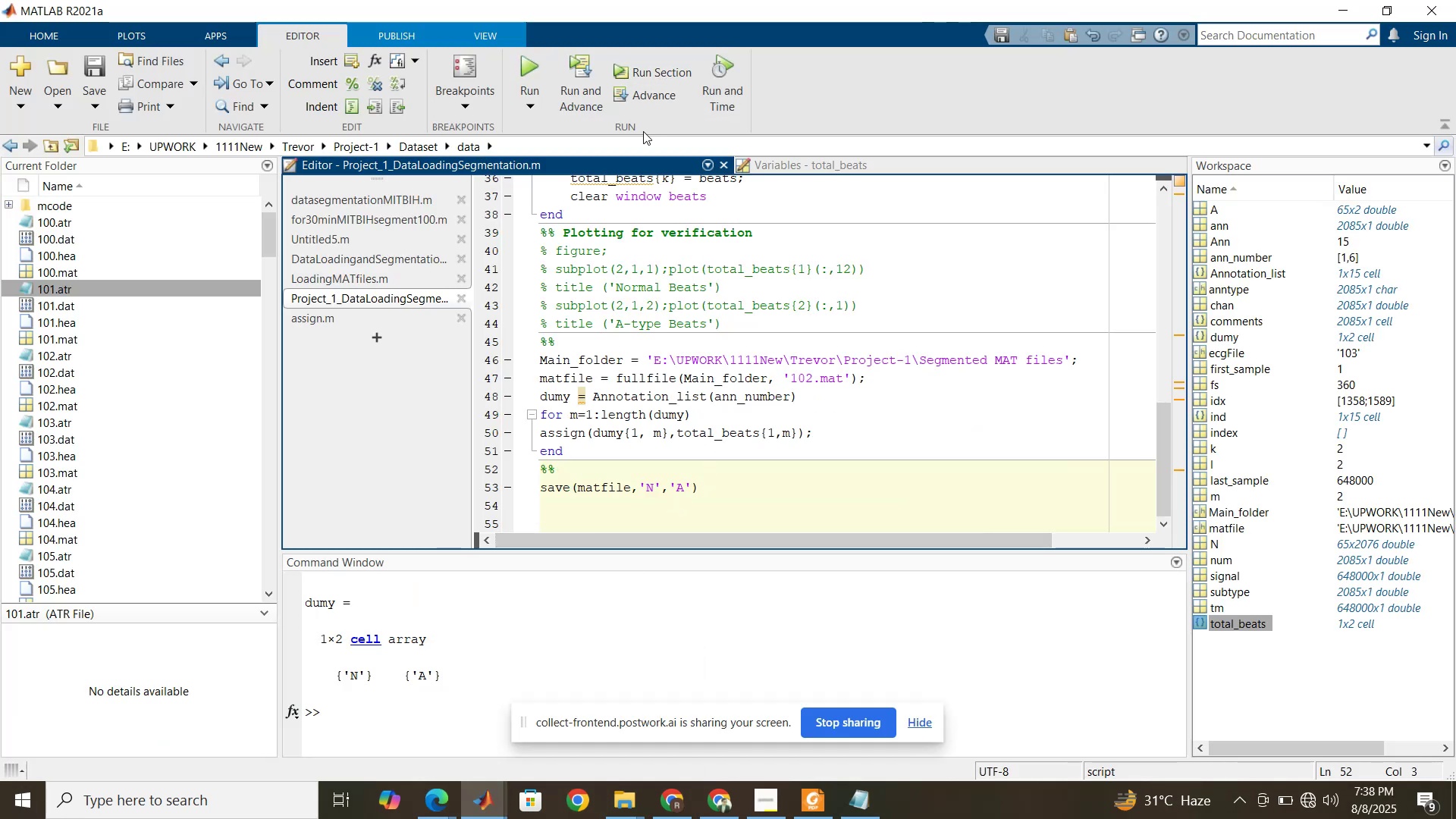 
mouse_move([1343, 214])
 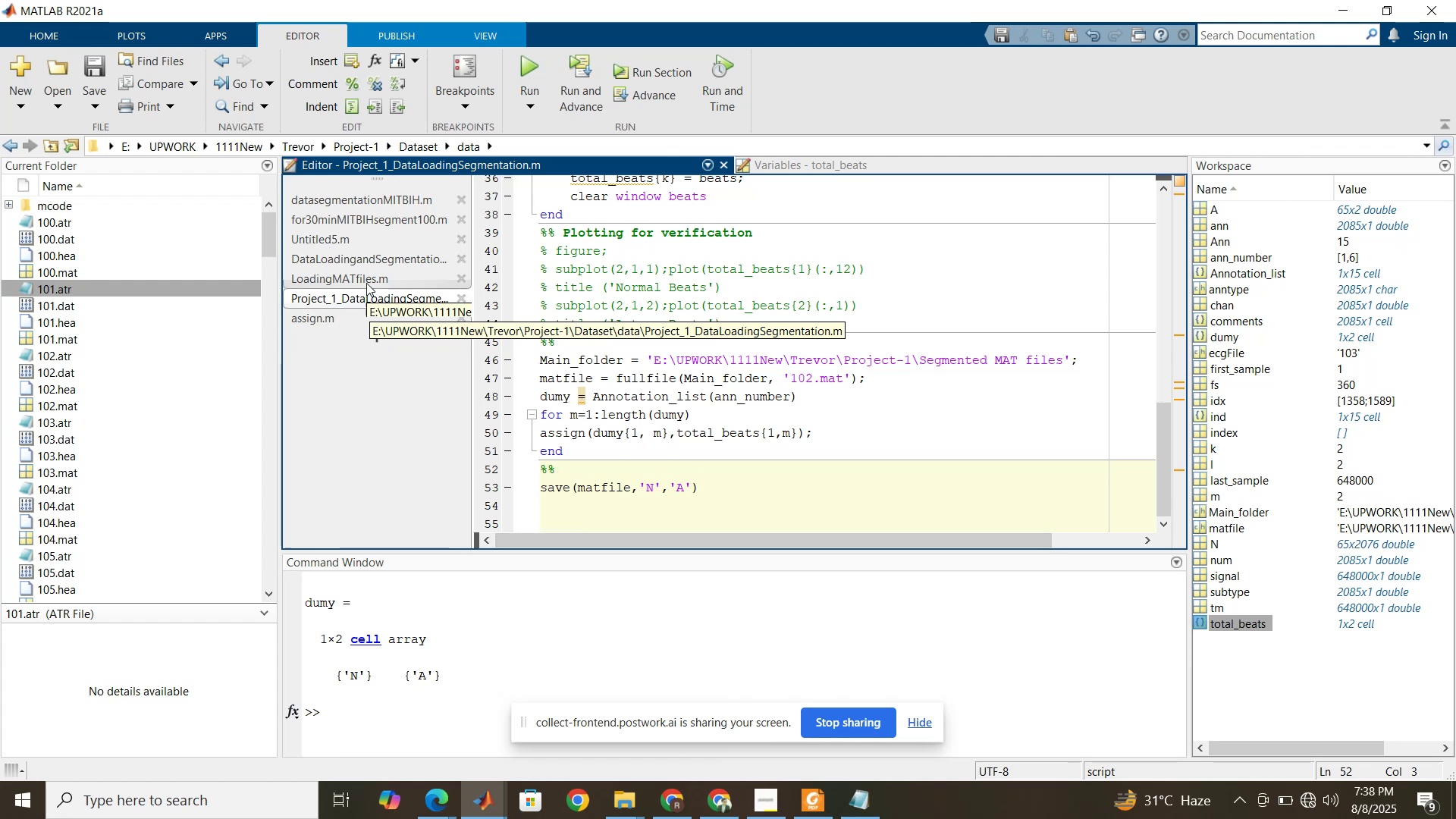 
left_click([366, 281])
 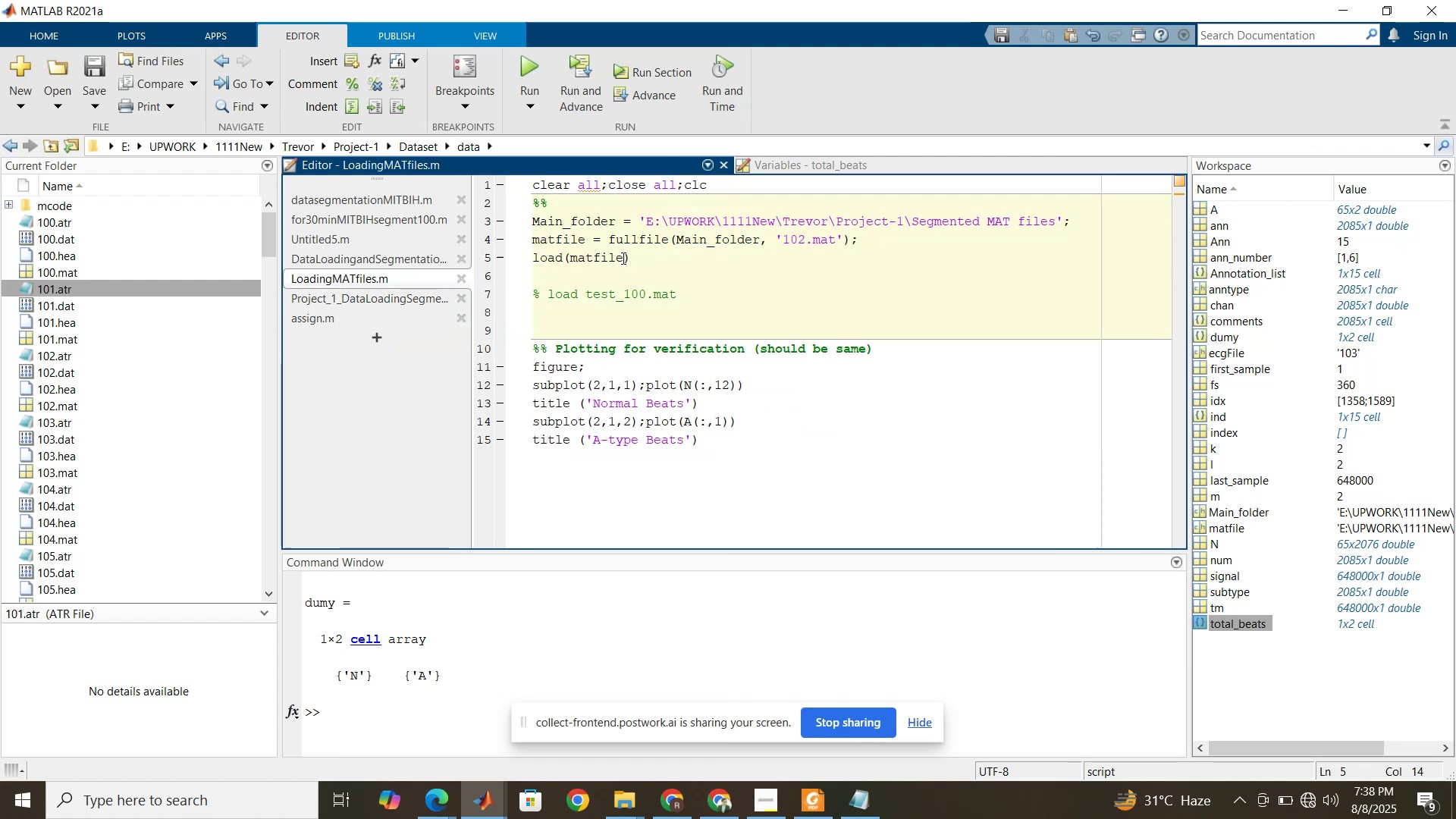 
left_click([623, 258])
 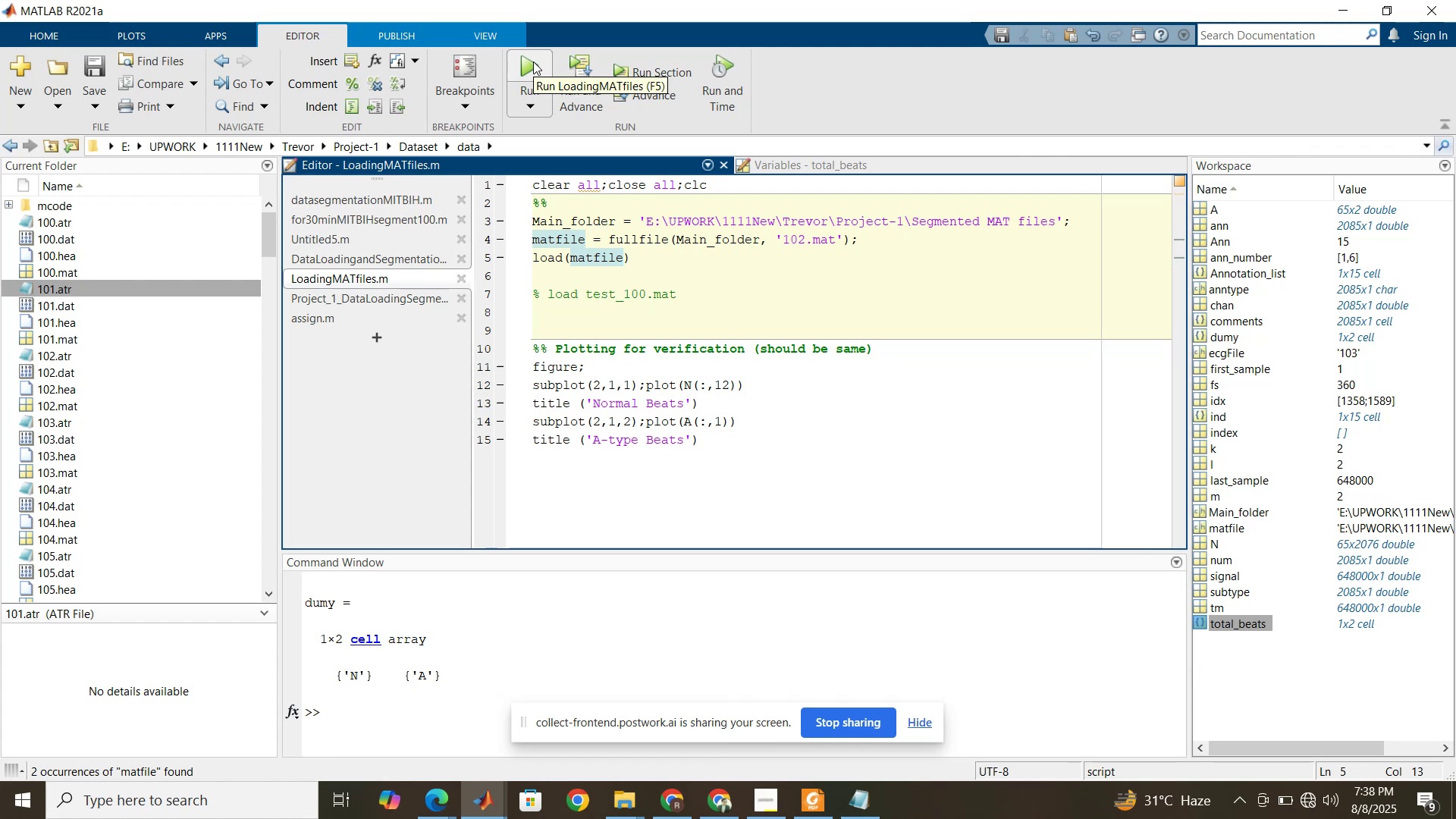 
left_click([533, 61])
 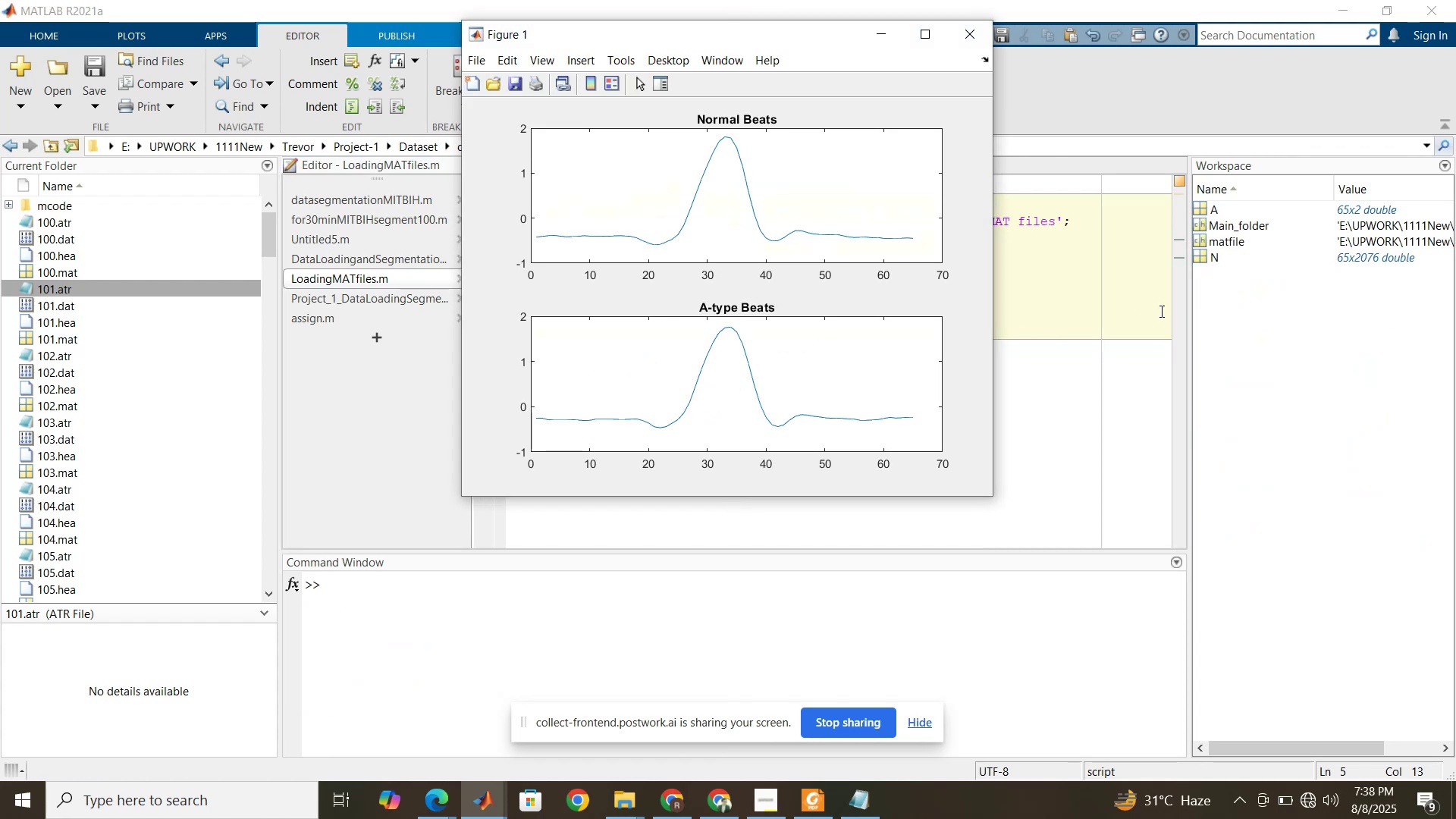 
left_click([1073, 297])
 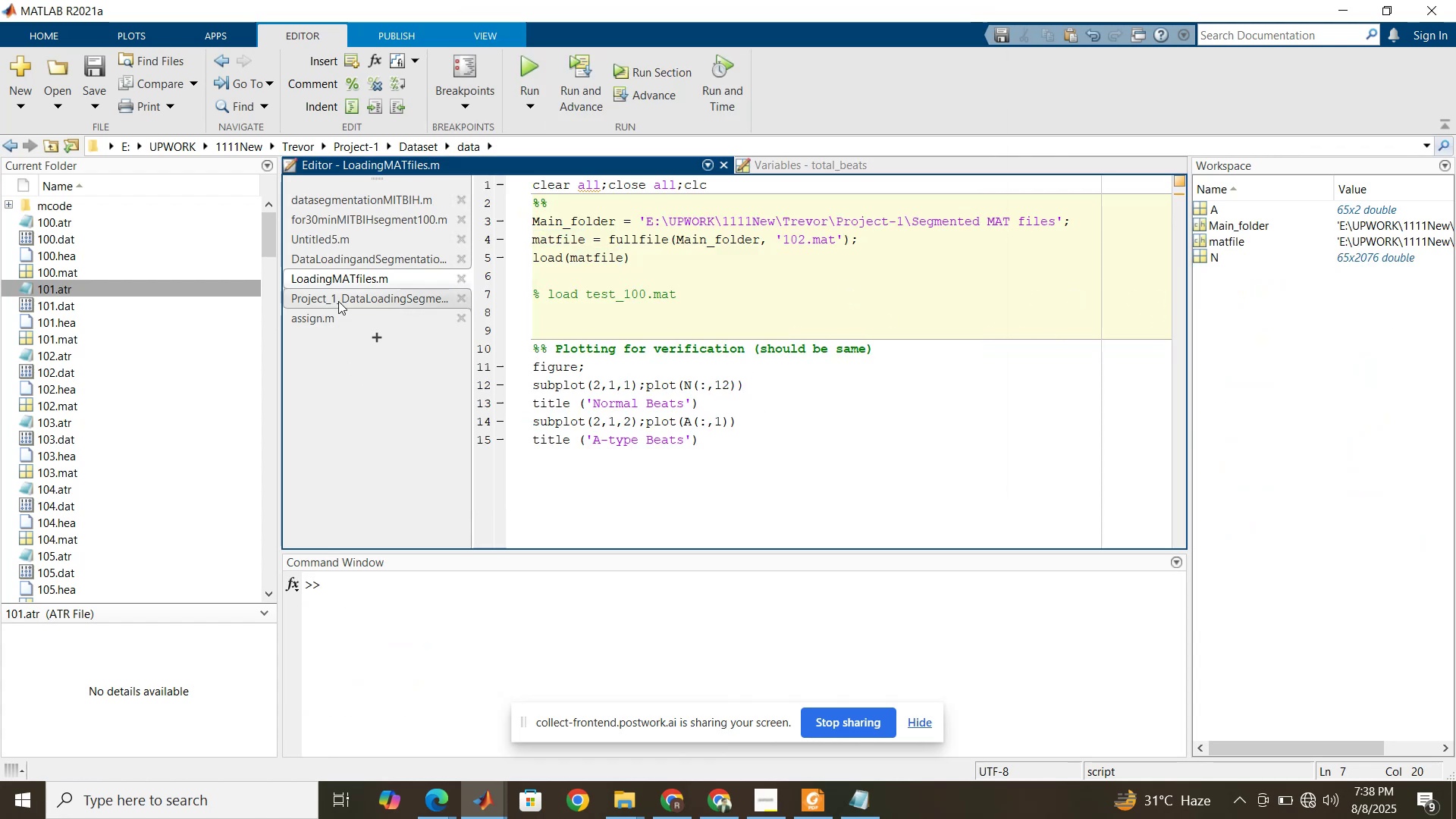 
left_click([343, 298])
 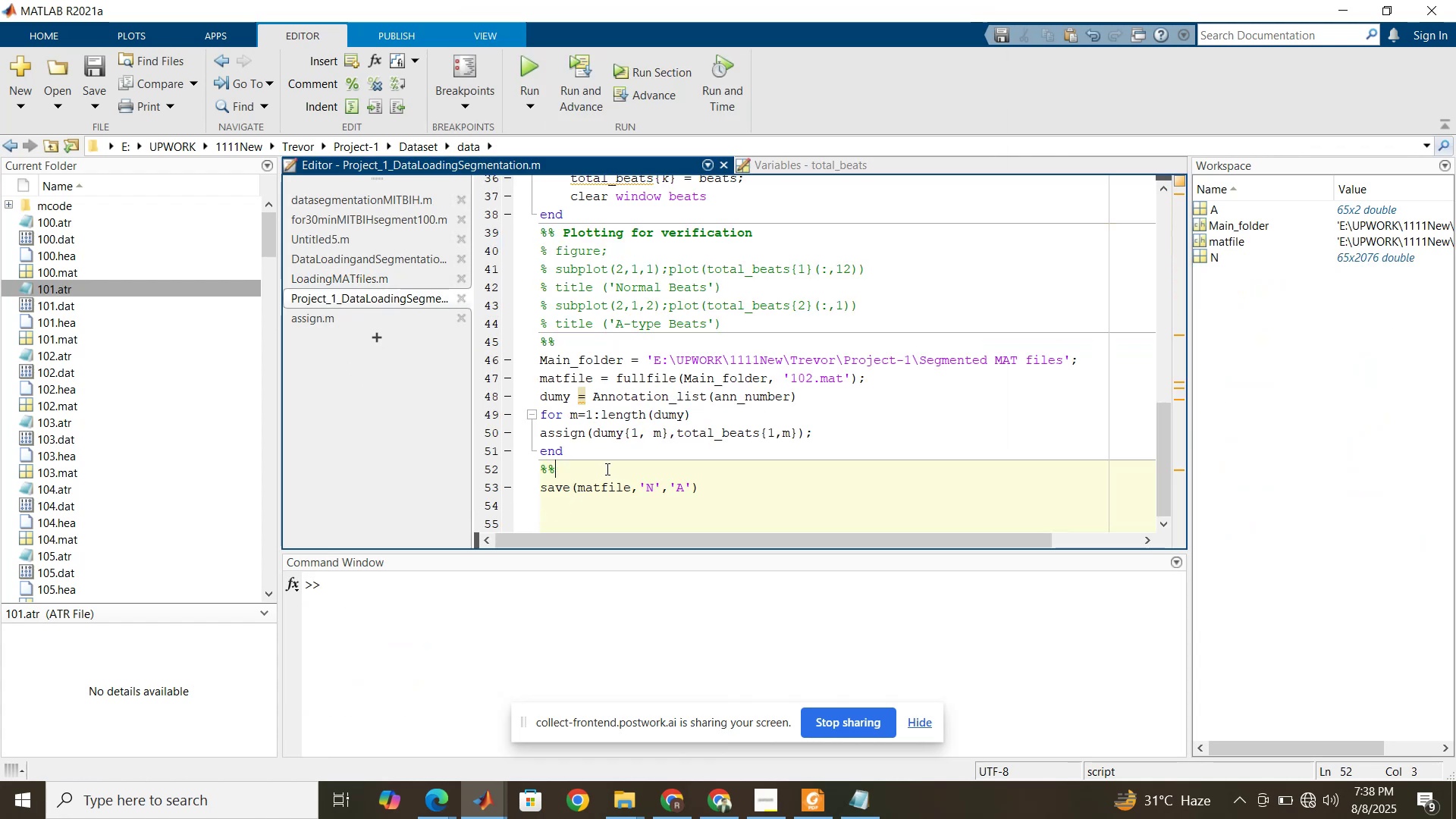 
type( WE can )
key(Backspace)
key(Backspace)
key(Backspace)
key(Backspace)
key(Backspace)
type(I'll try to make it )
 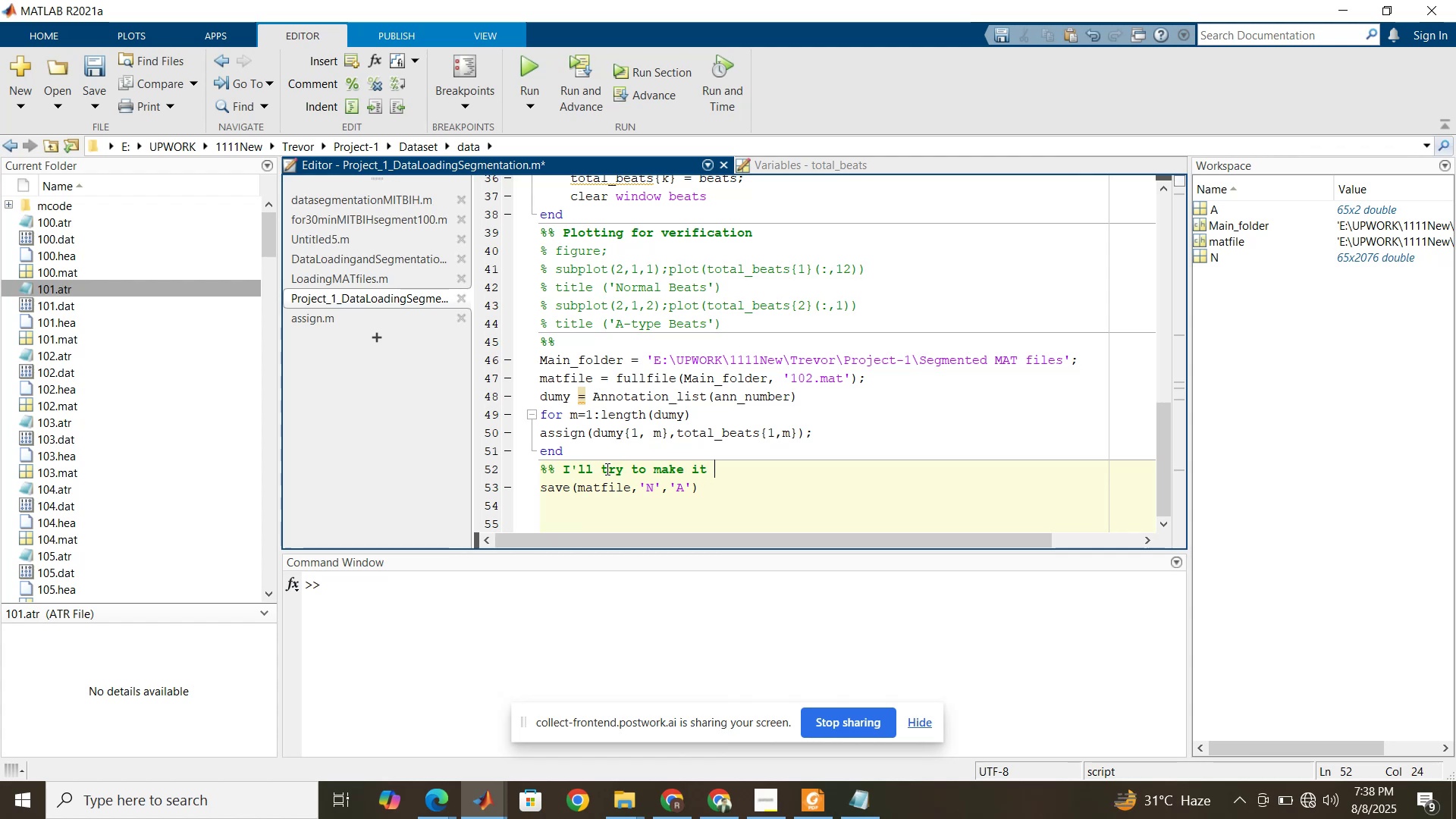 
type(dynamic in )
 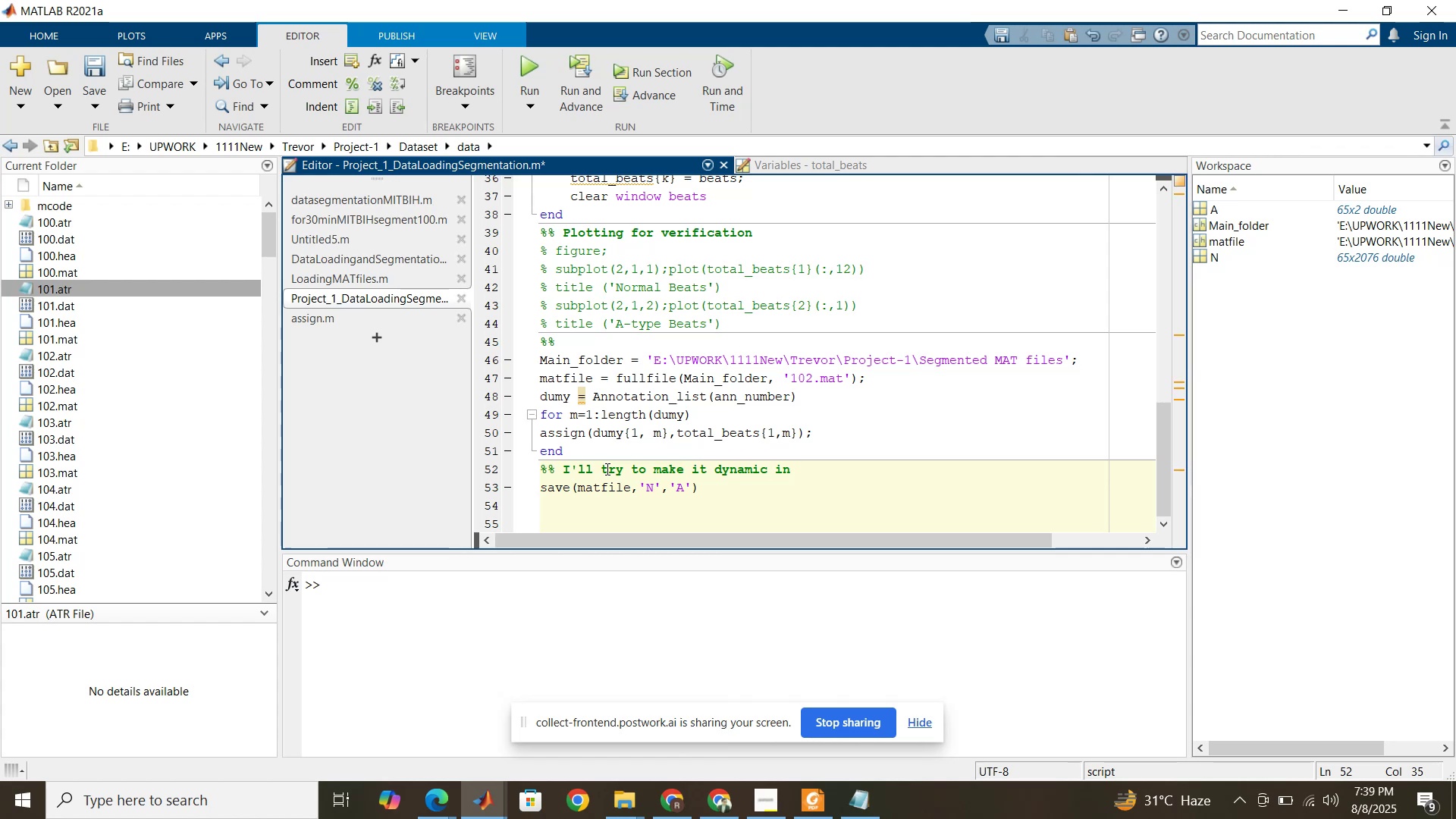 
type(next session)
 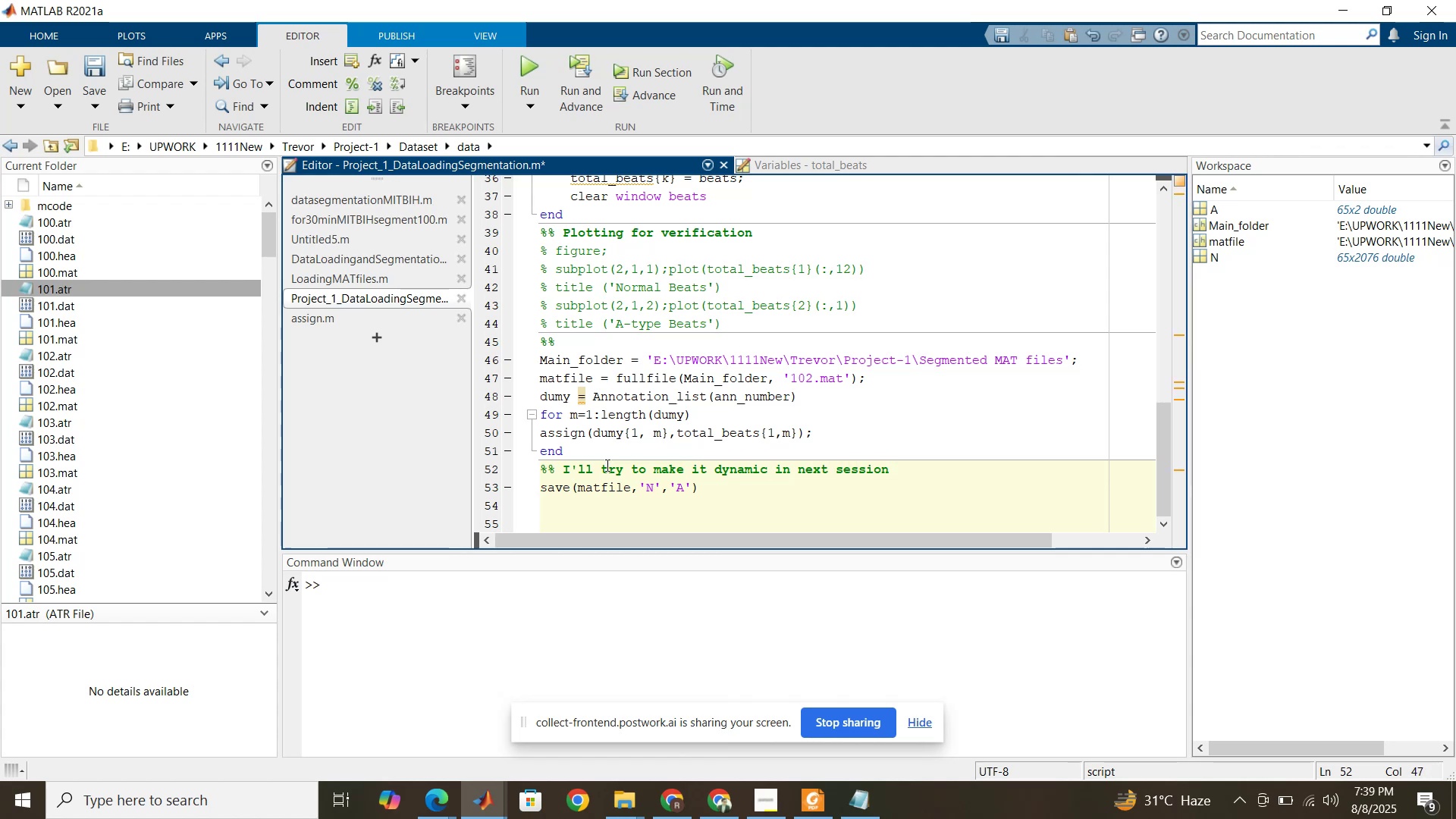 
left_click([695, 490])
 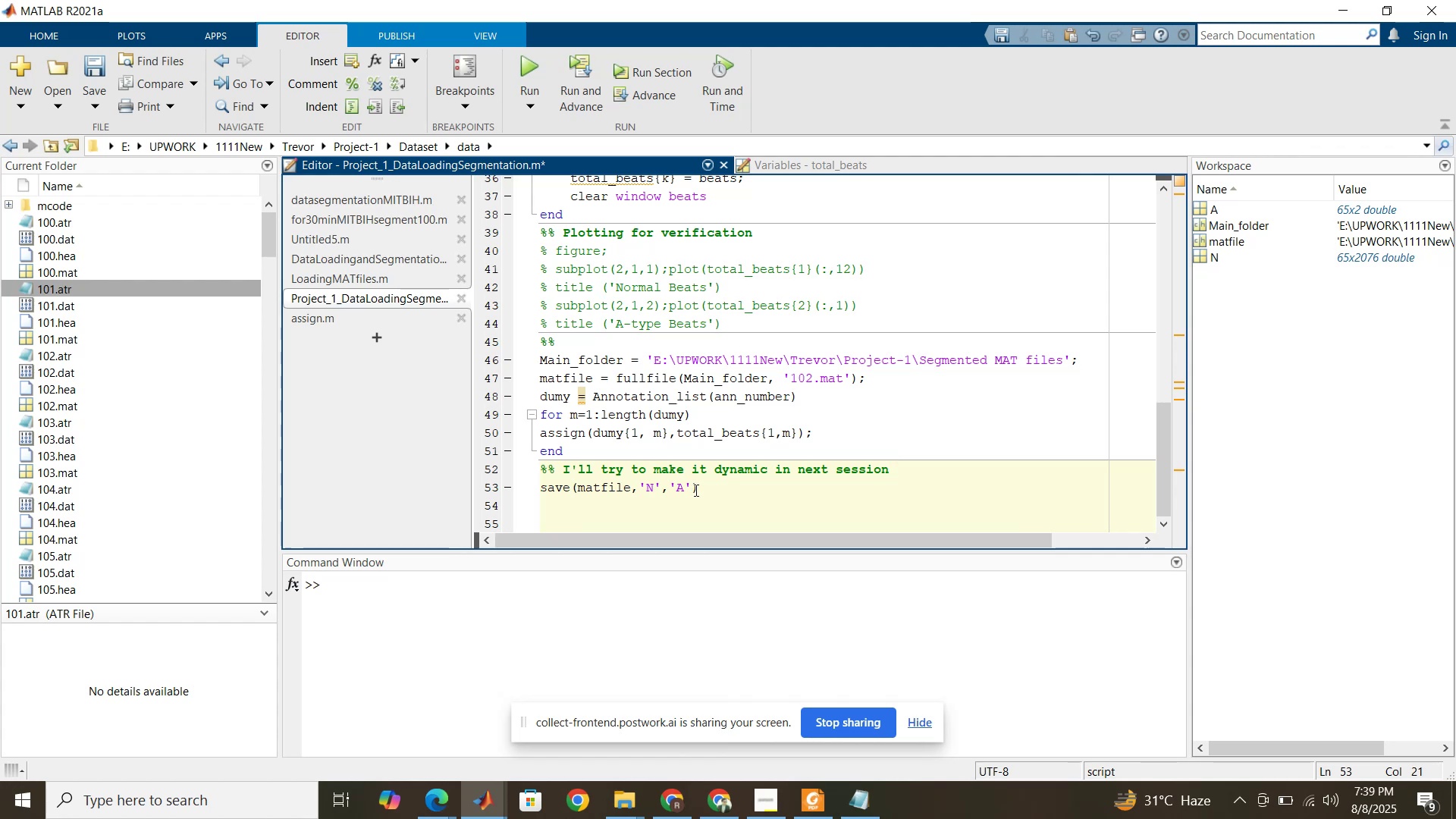 
hold_key(key=ControlLeft, duration=0.97)
 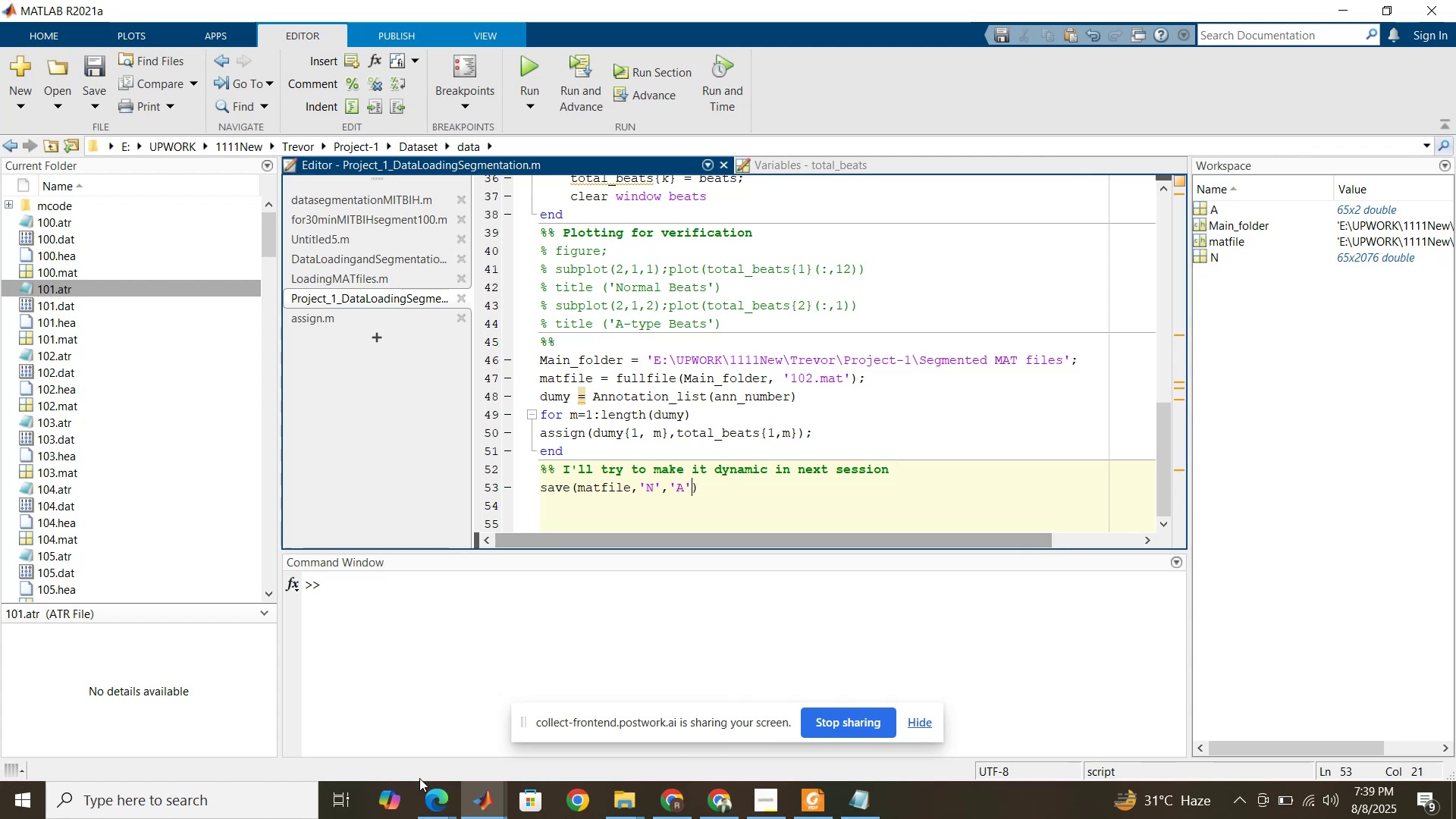 
hold_key(key=S, duration=0.4)
 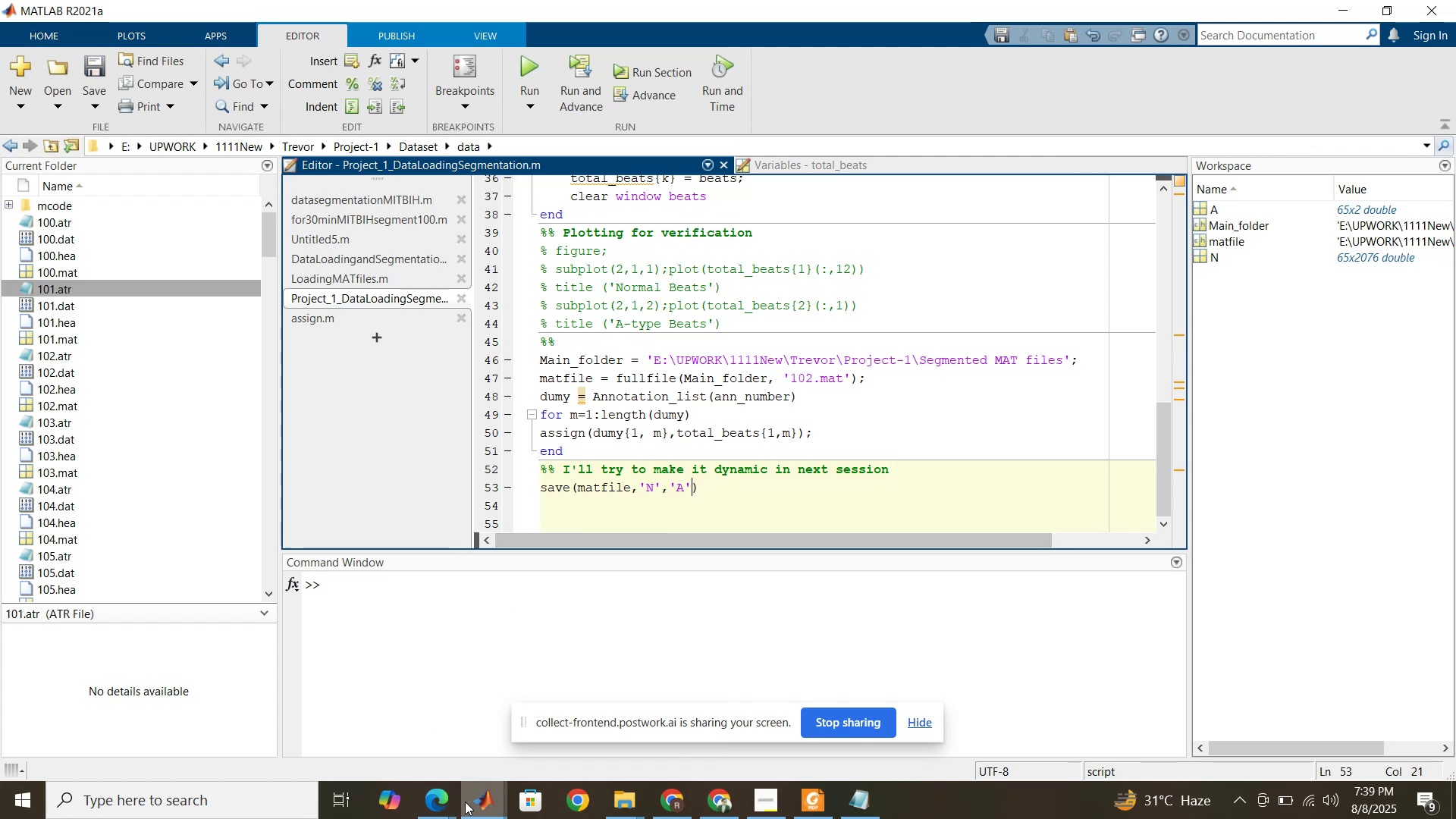 
left_click([438, 802])
 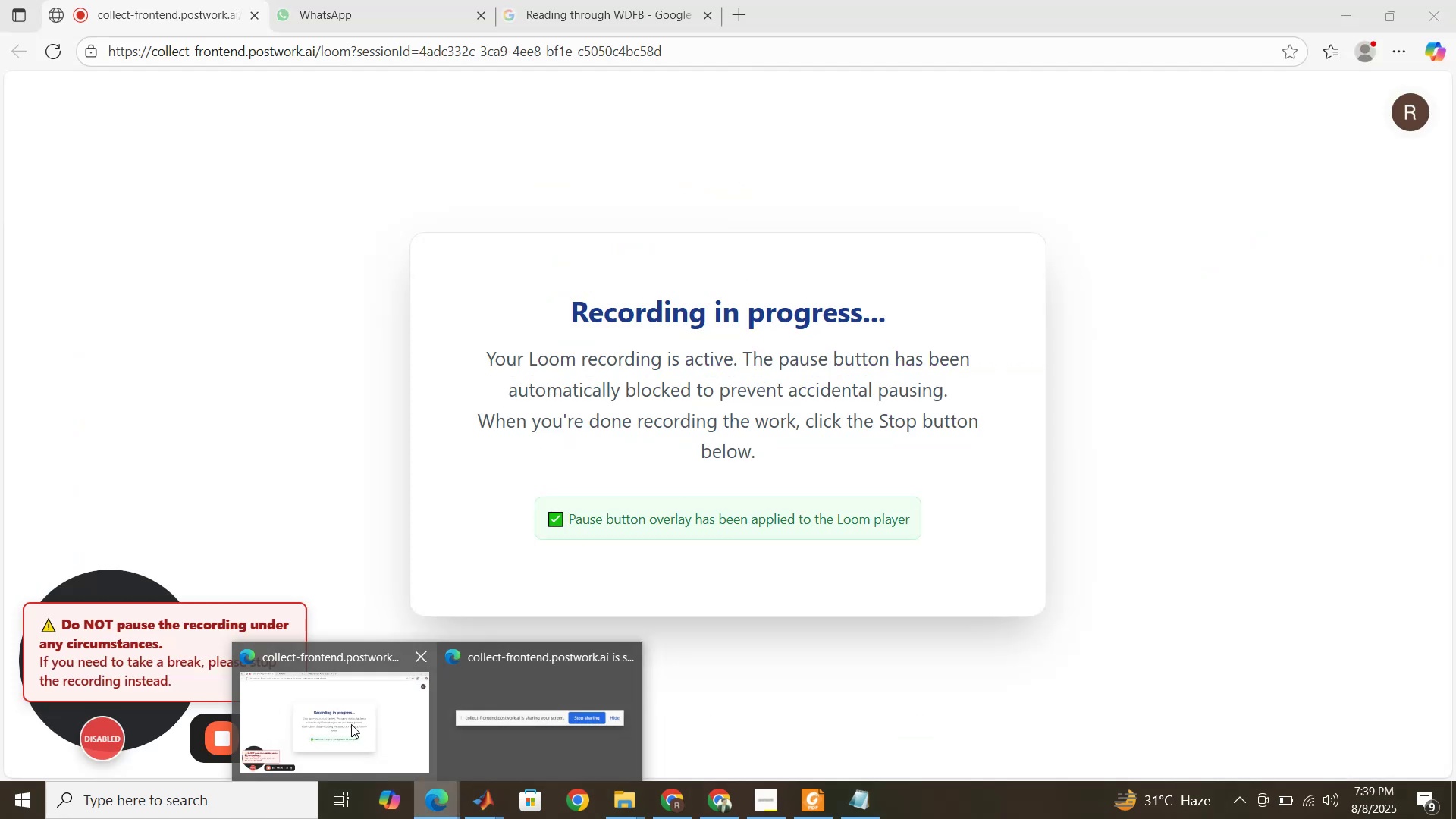 
left_click([351, 723])
 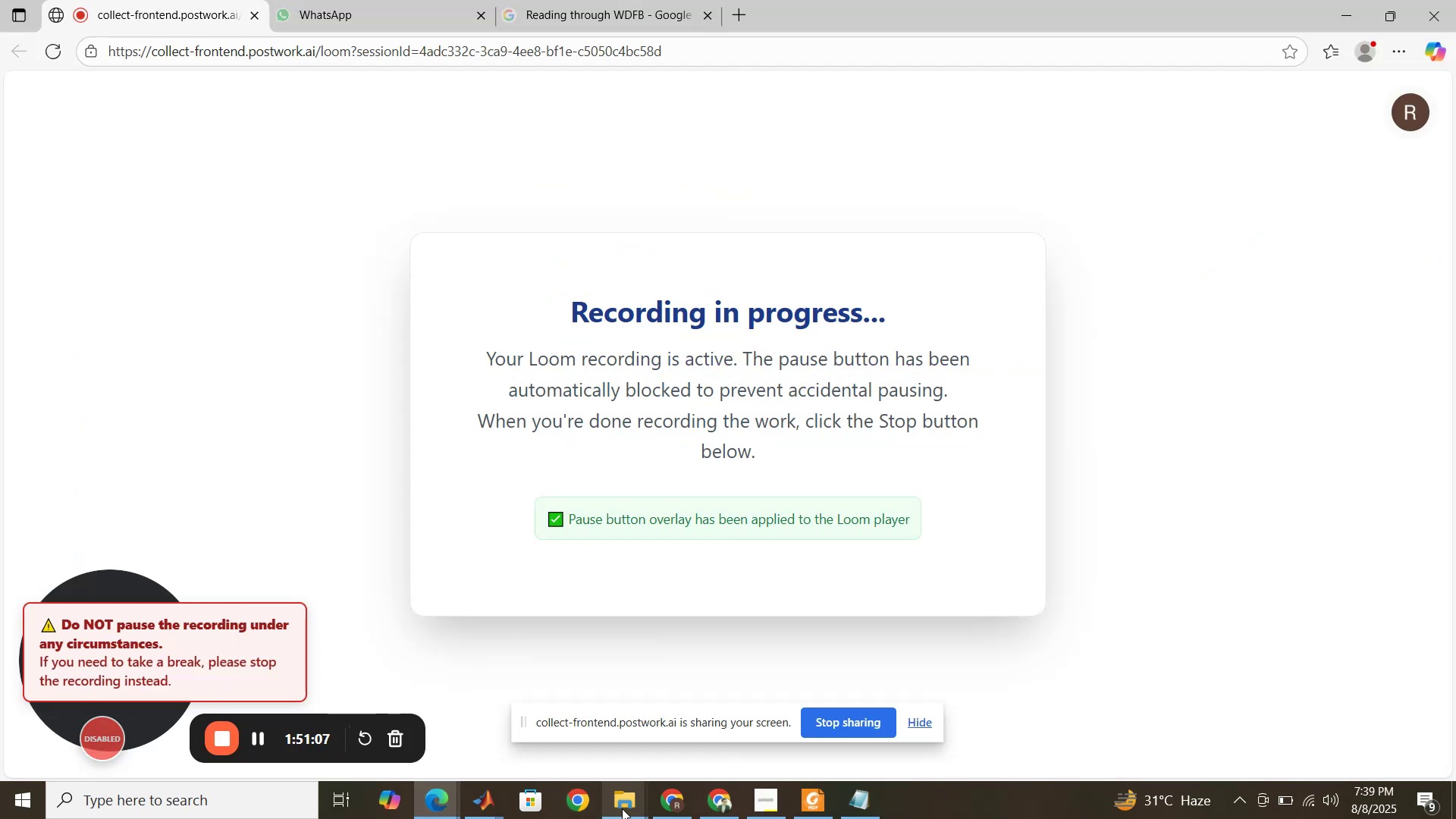 
left_click([493, 808])
 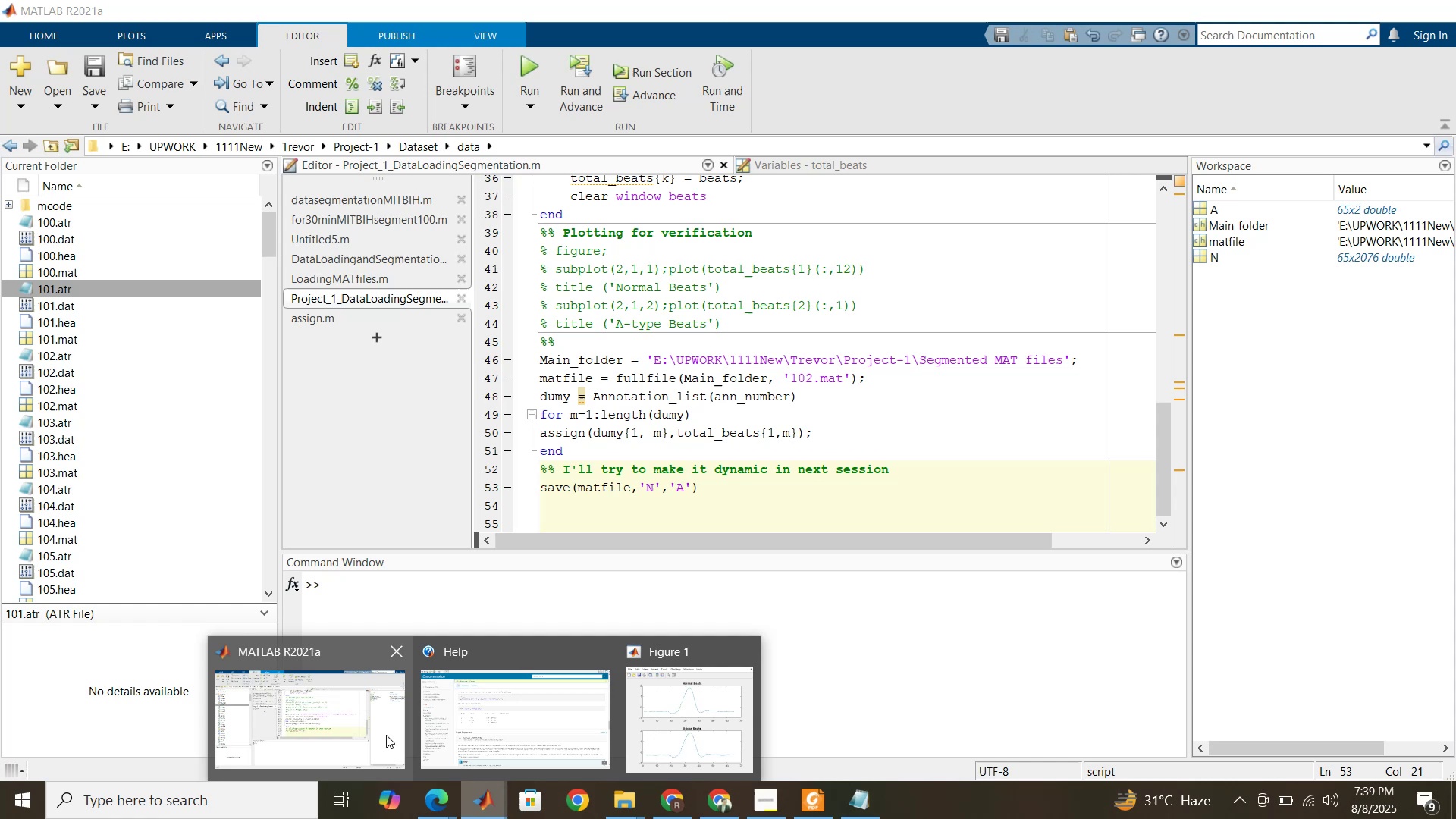 
left_click([386, 735])
 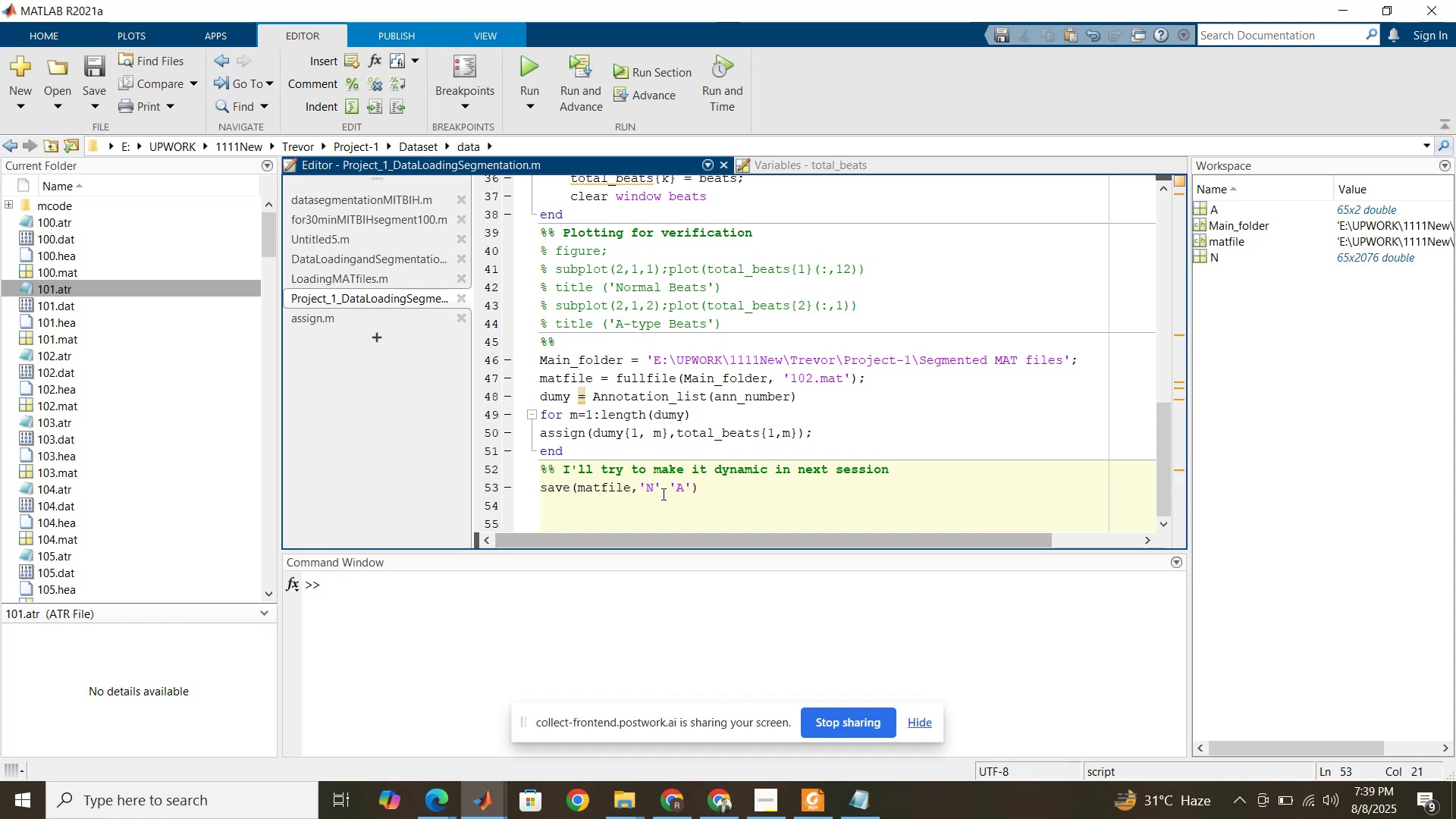 
left_click([662, 494])
 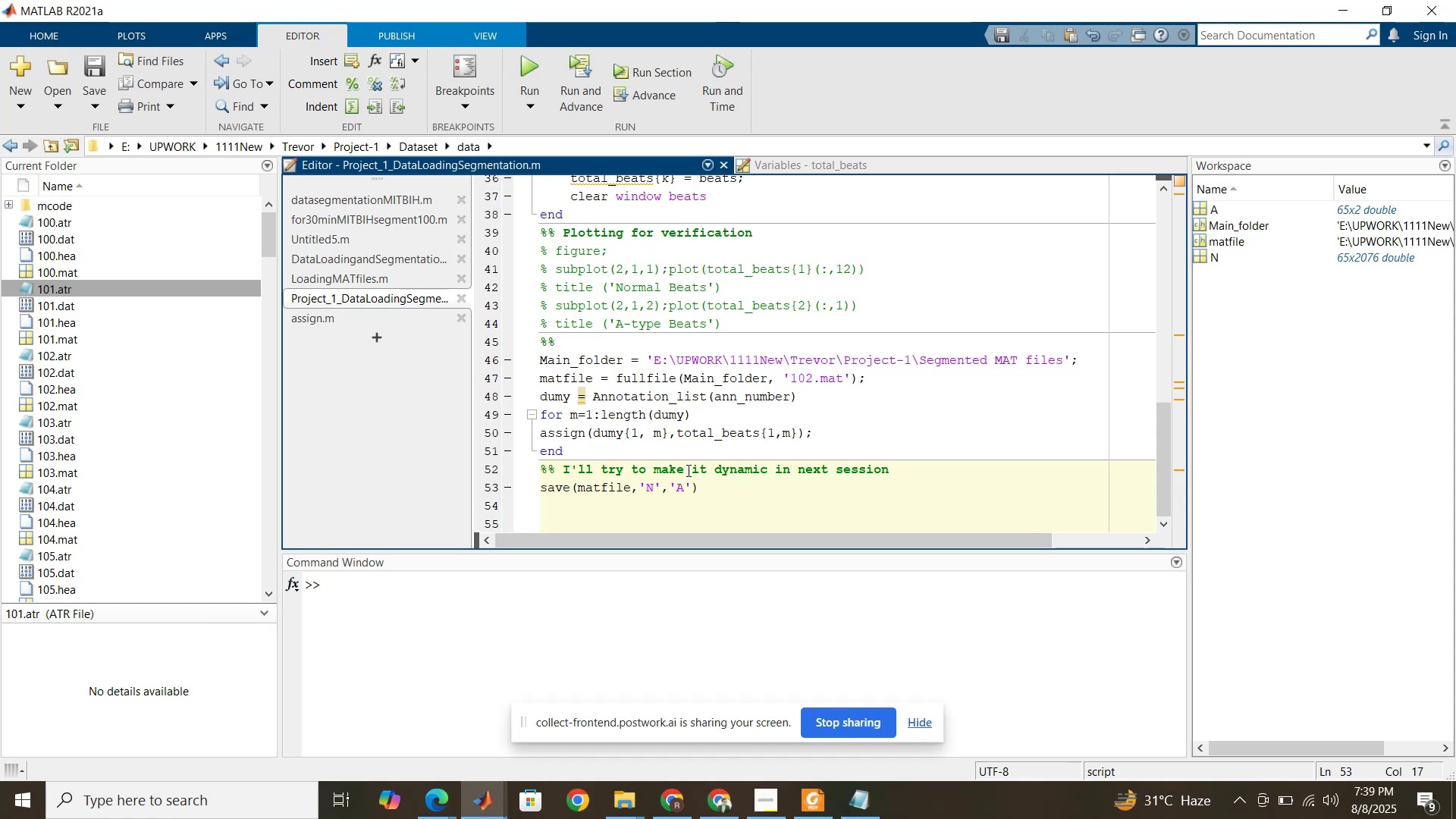 
double_click([687, 470])
 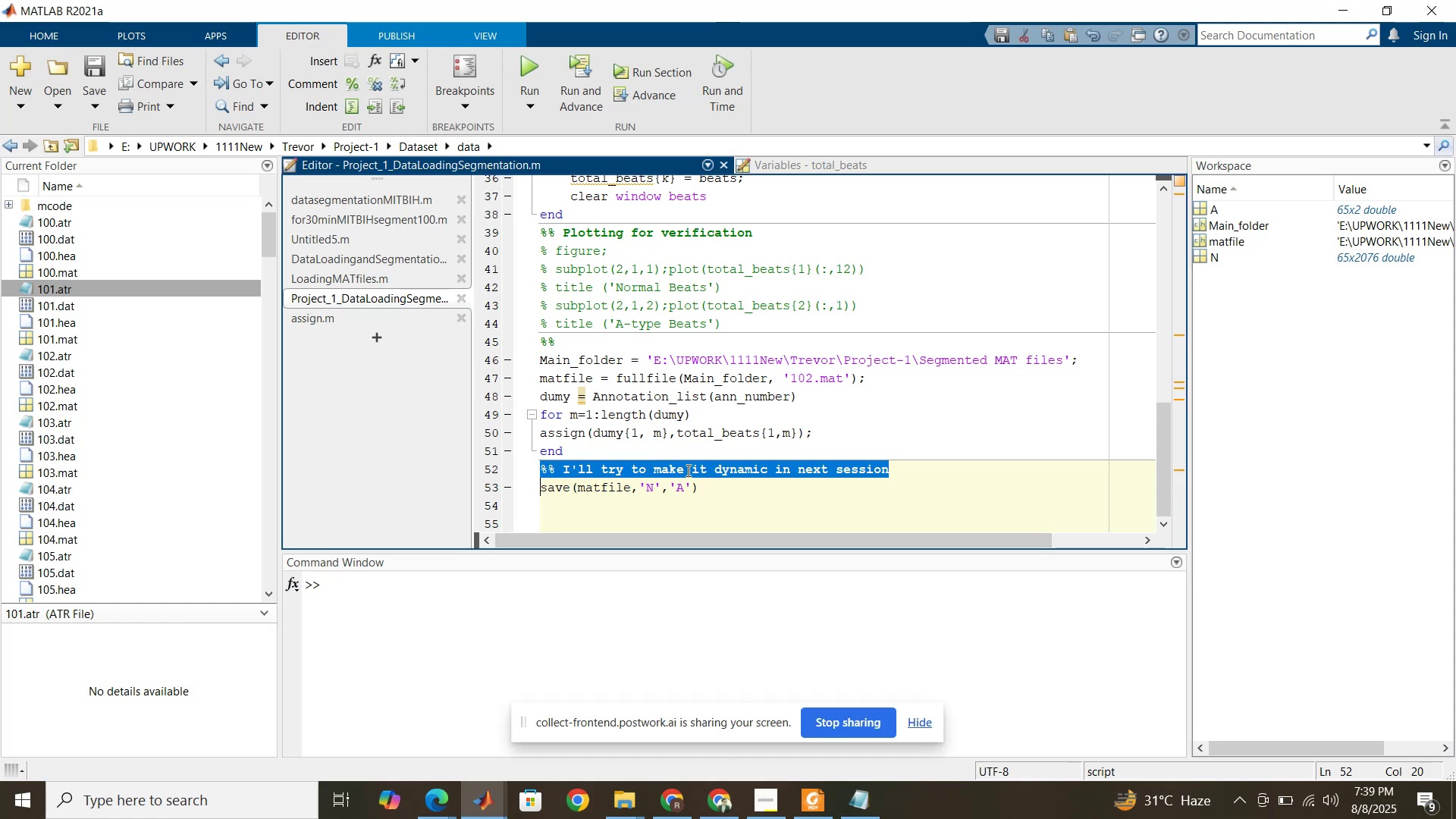 
triple_click([687, 470])
 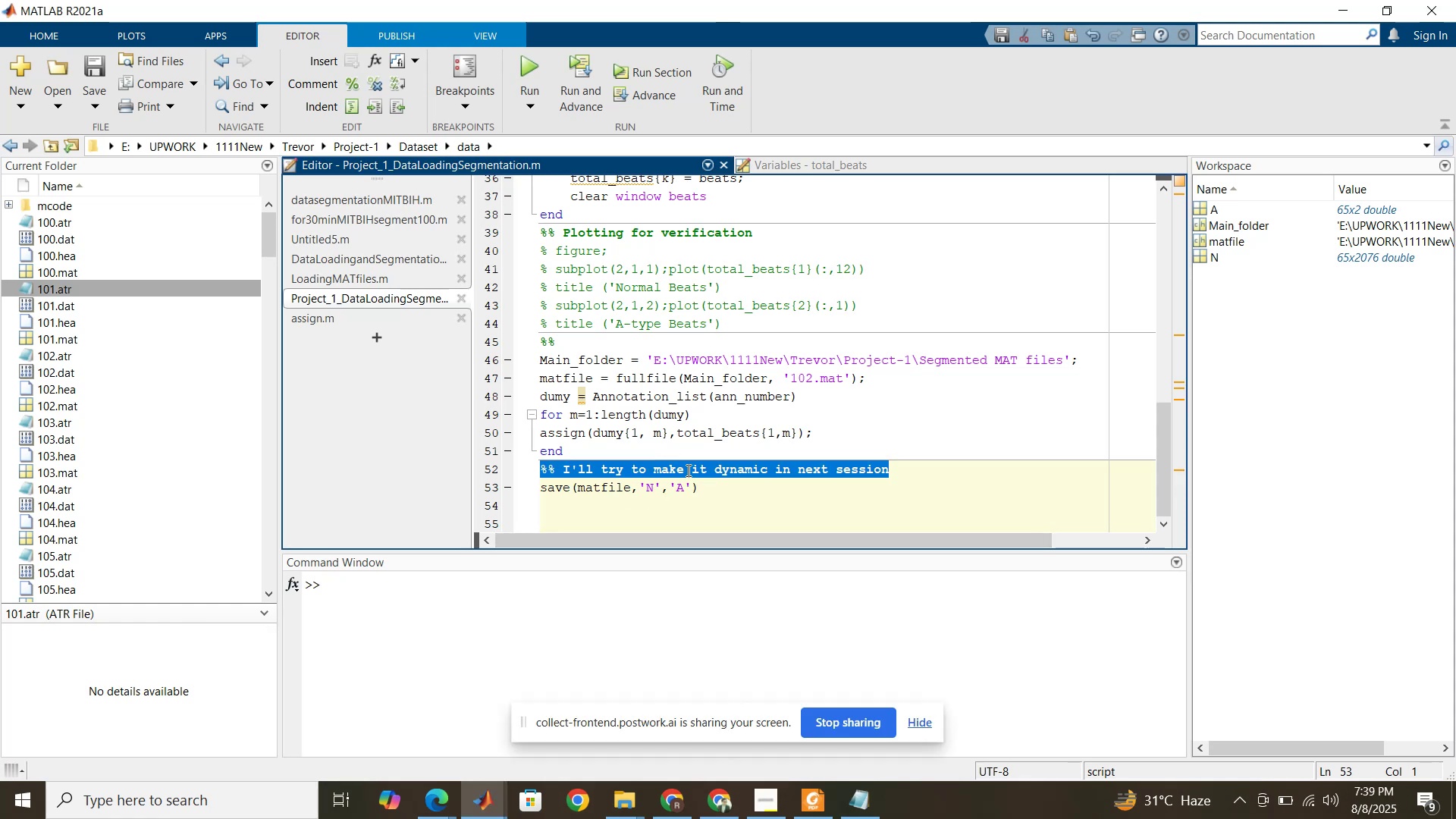 
left_click([687, 470])
 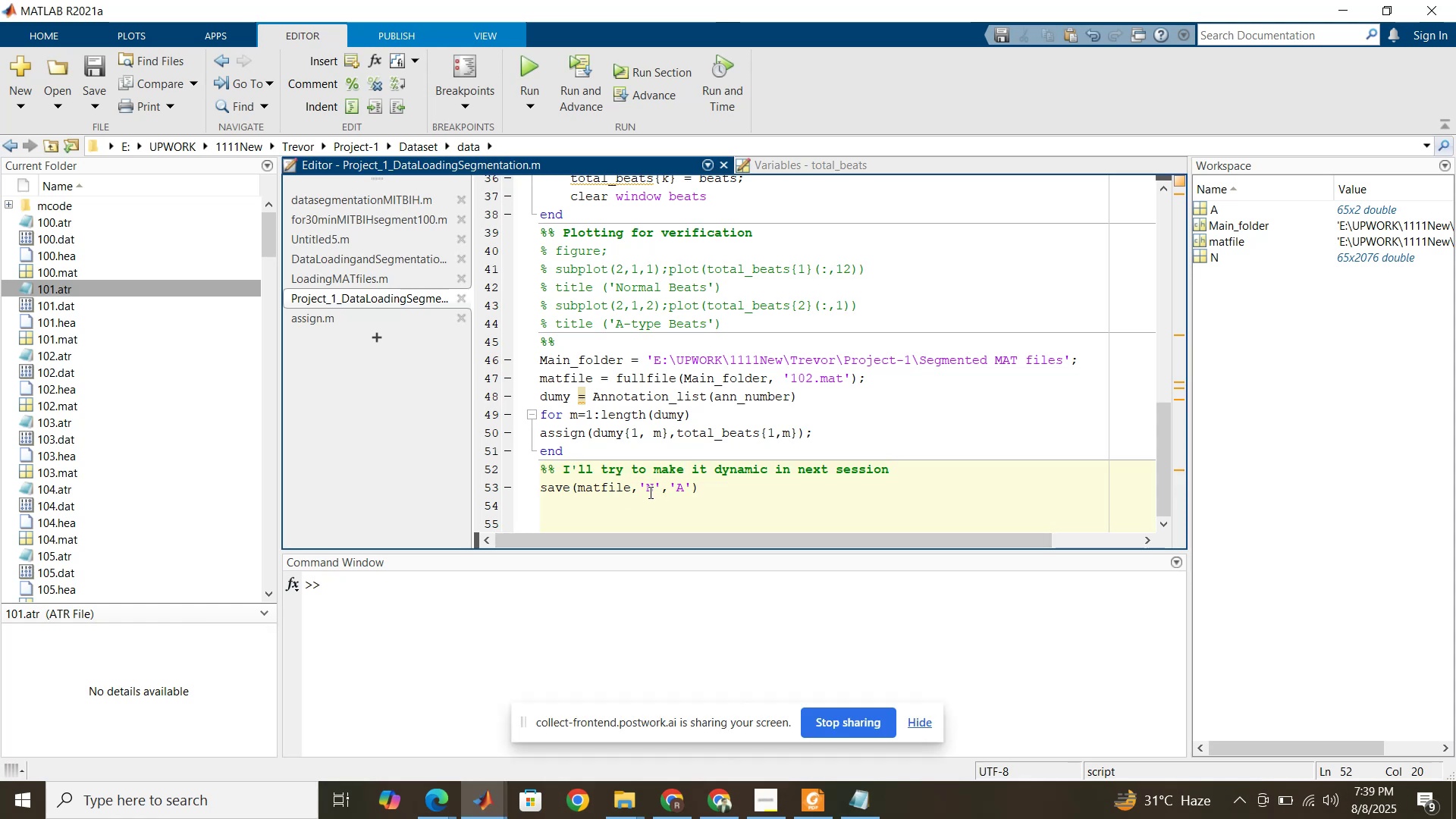 
left_click_drag(start_coordinate=[642, 488], to_coordinate=[689, 488])
 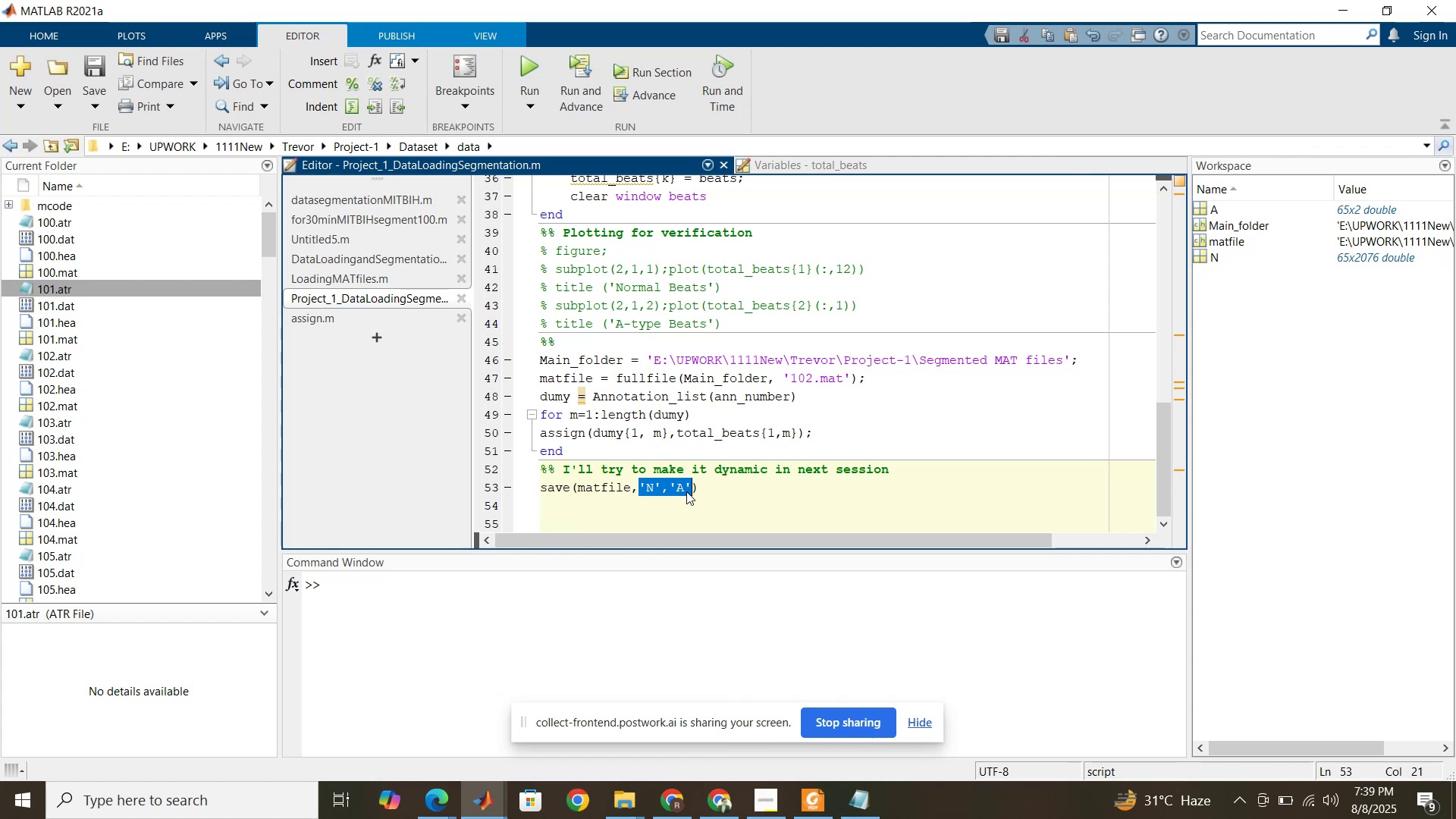 
mouse_move([661, 787])
 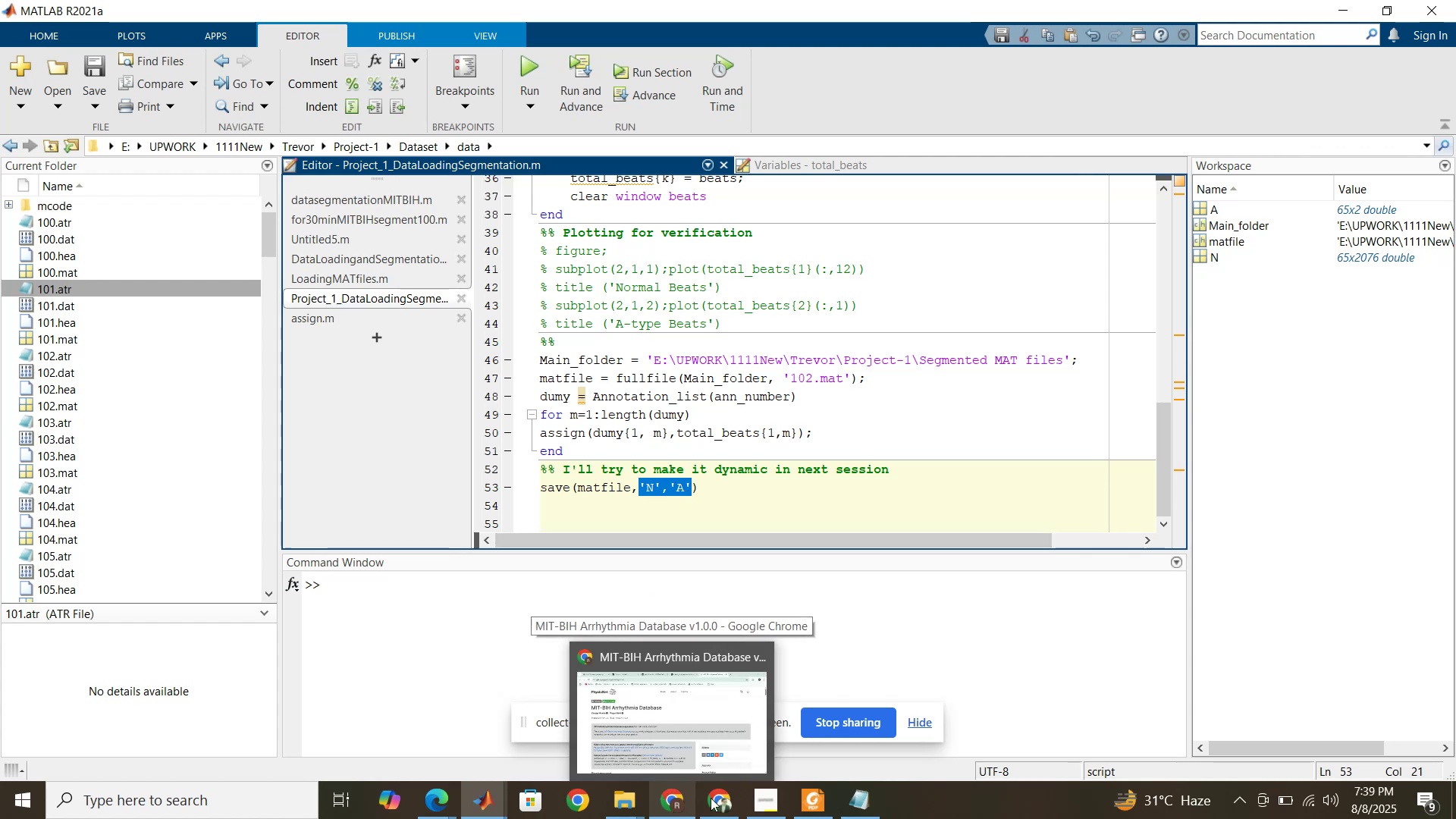 
left_click([715, 798])
 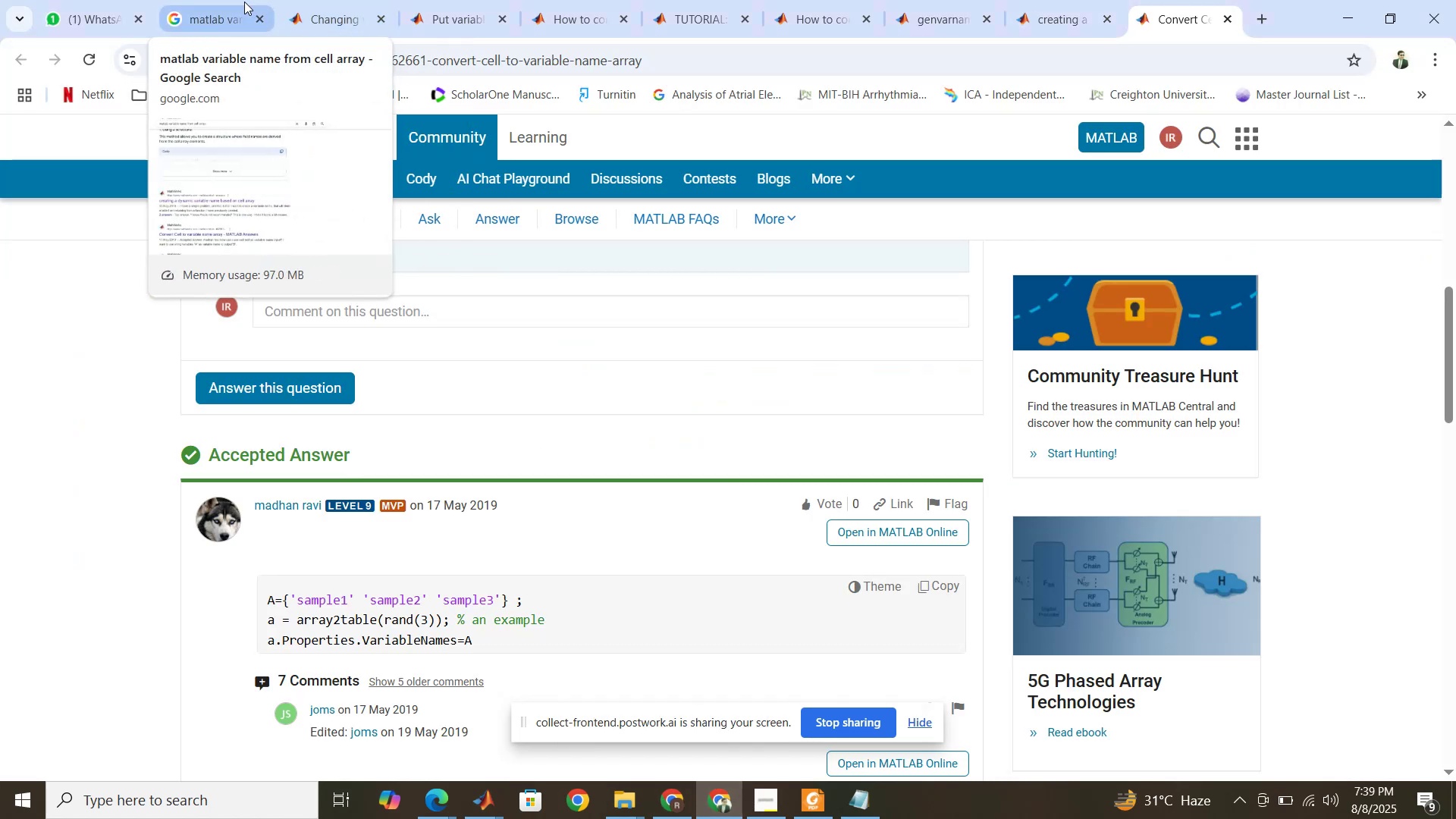 
left_click([244, 2])
 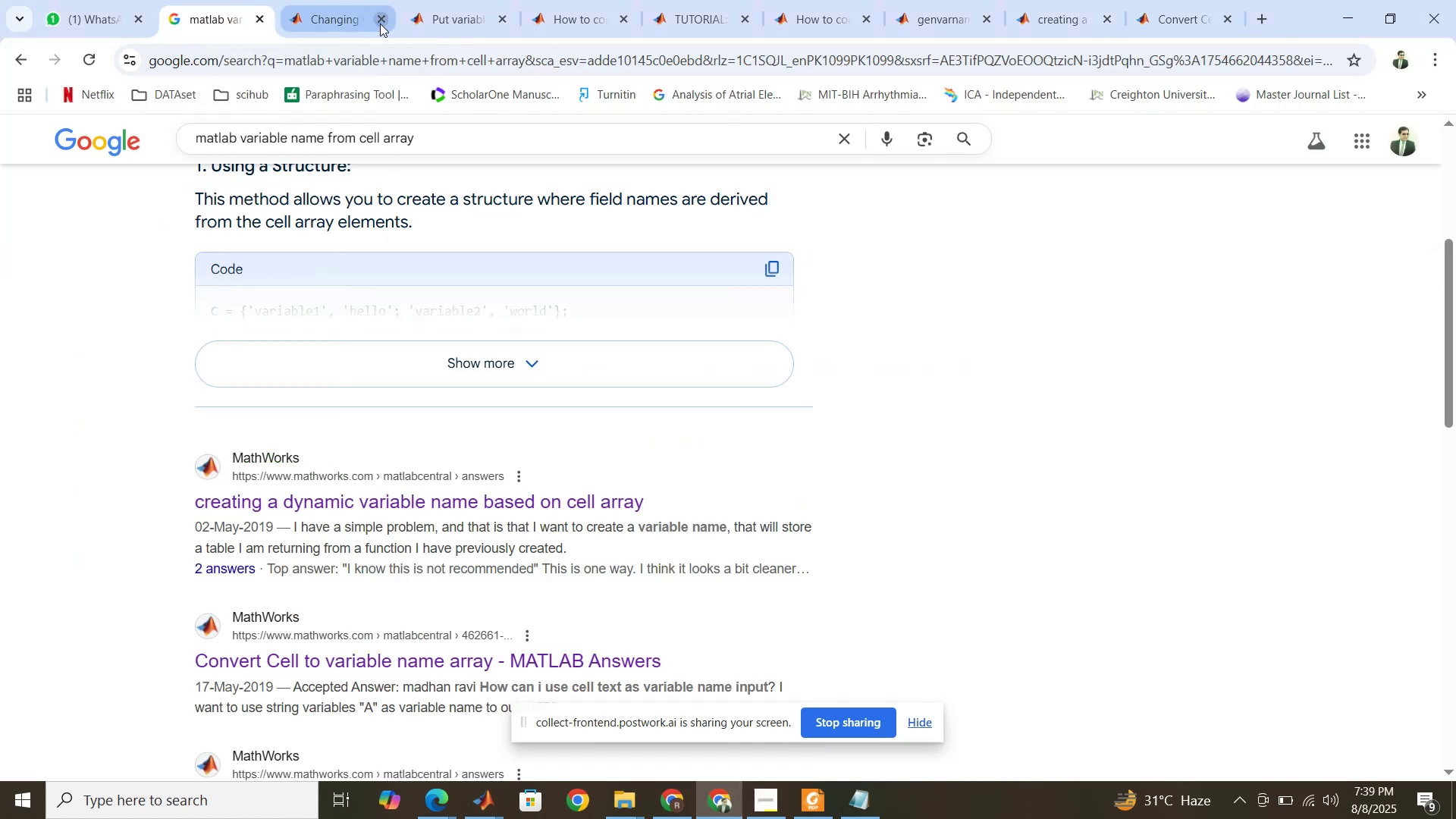 
double_click([380, 24])
 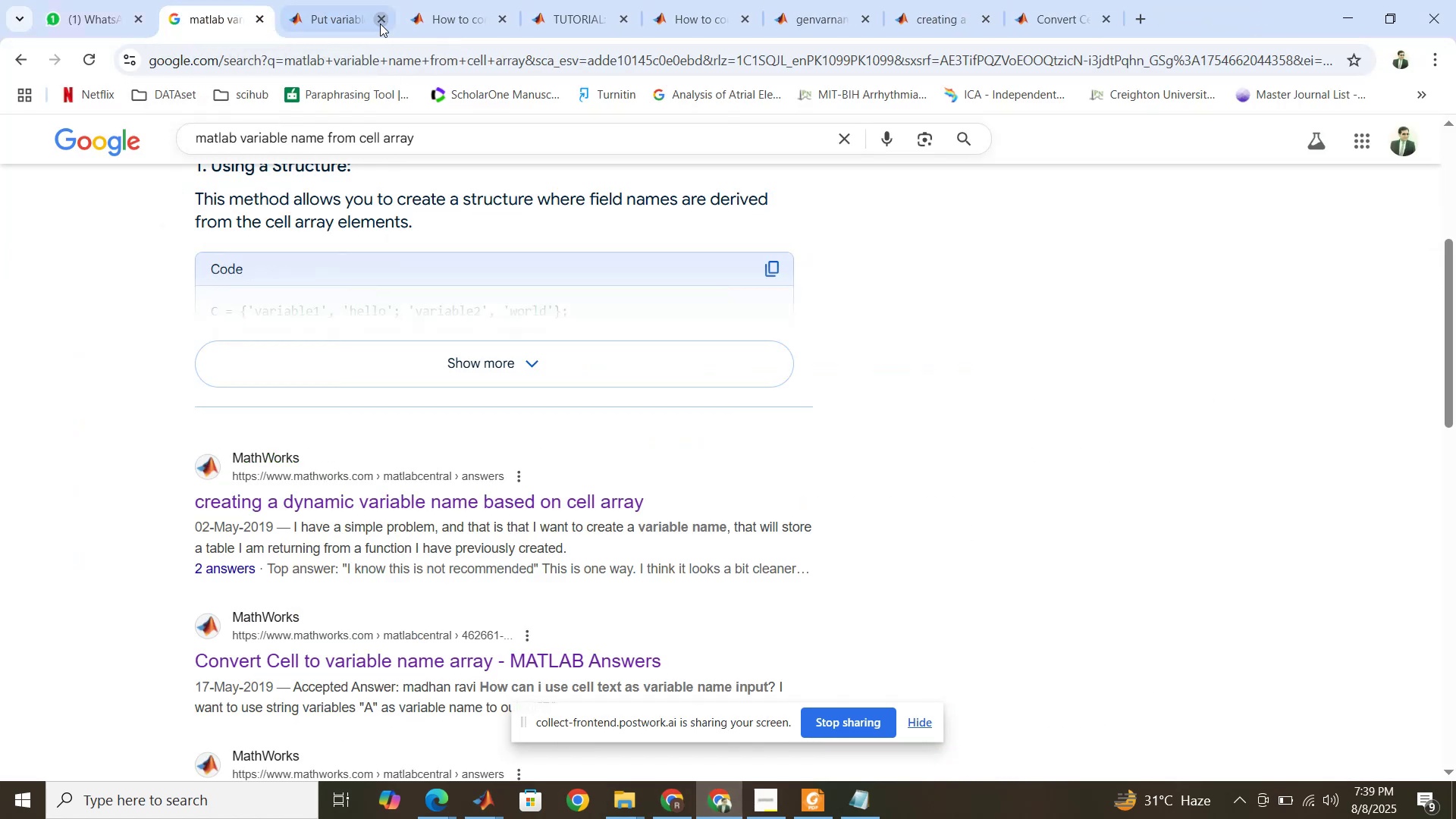 
triple_click([380, 24])
 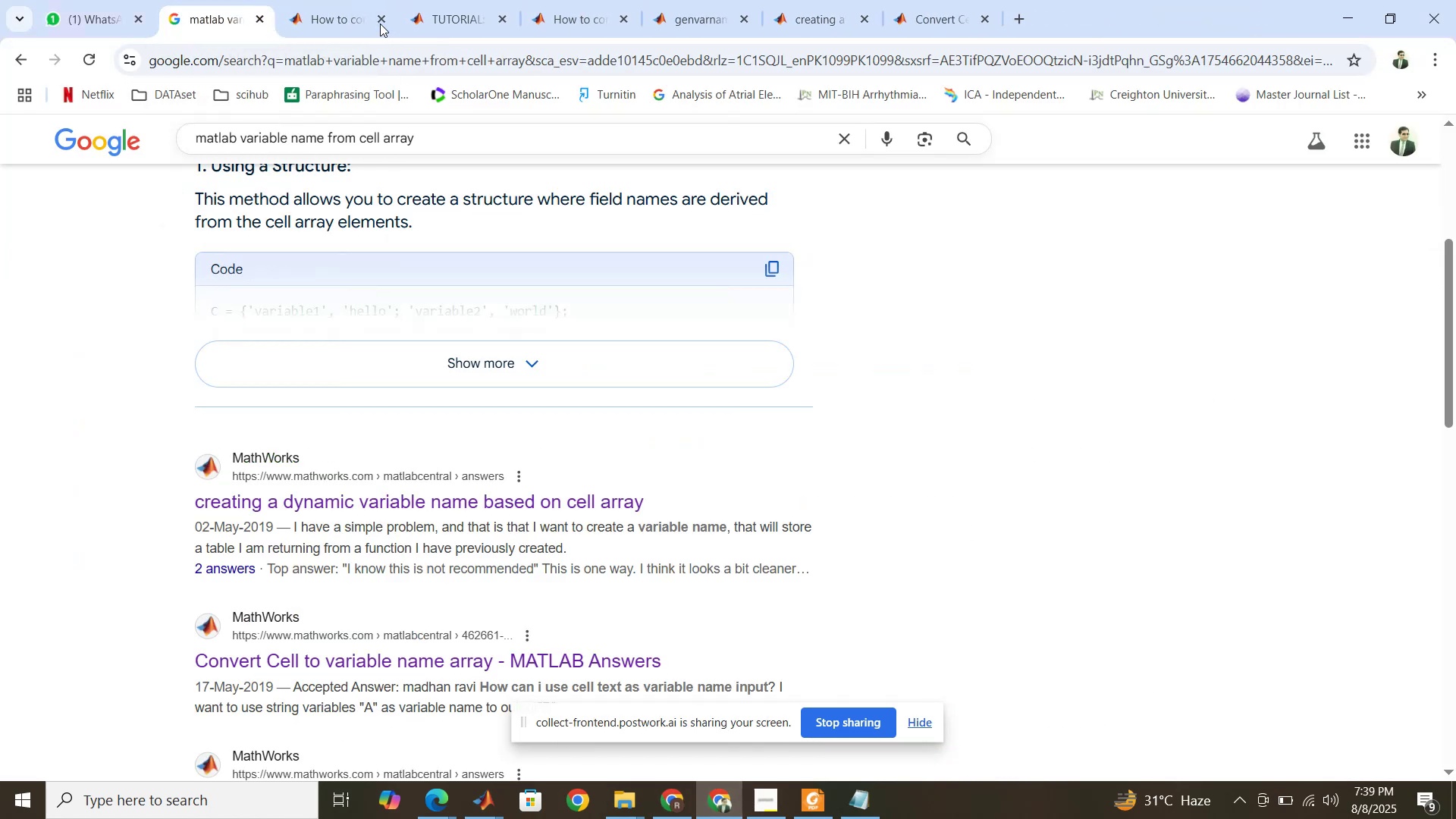 
triple_click([380, 24])
 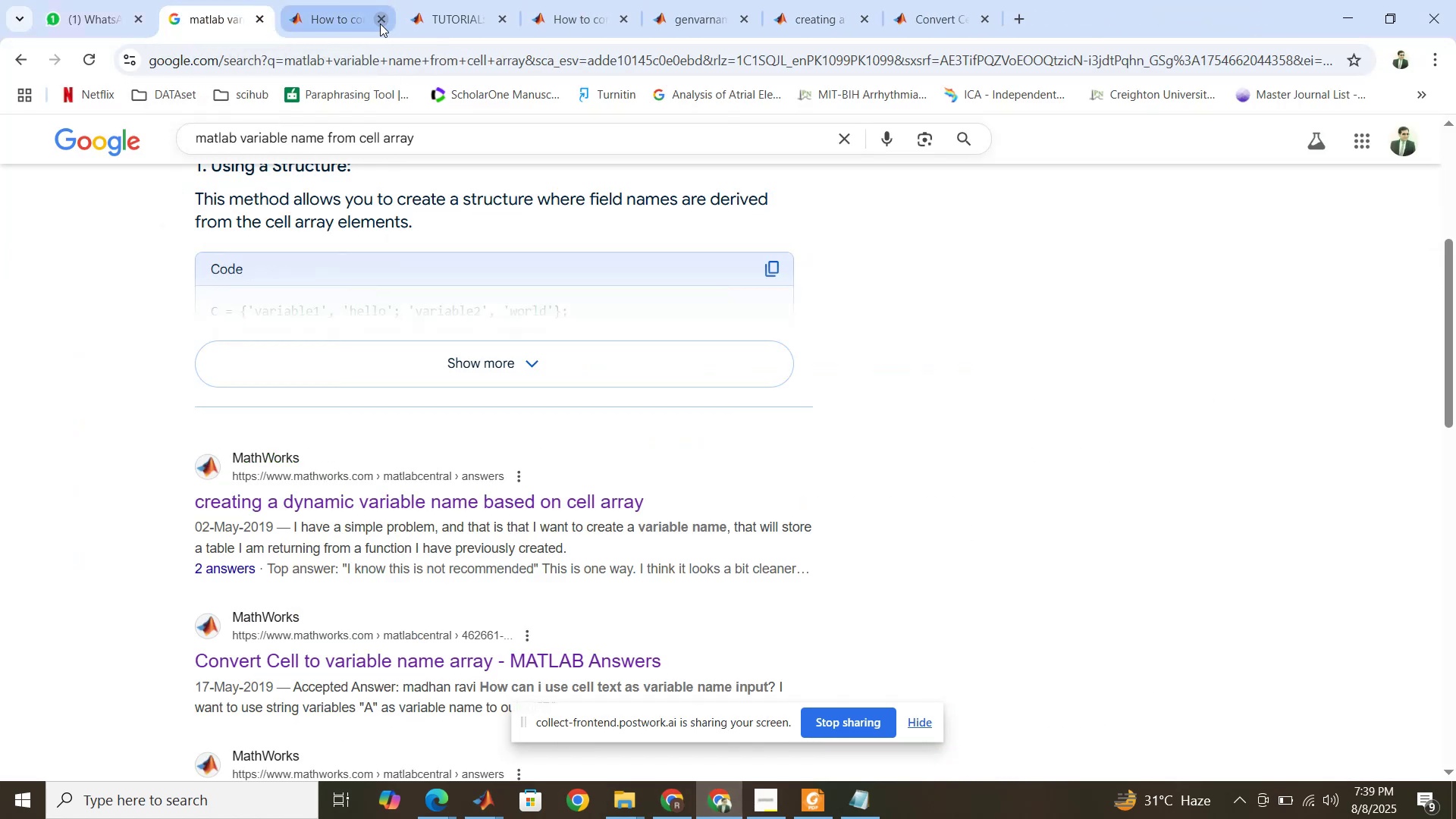 
triple_click([380, 24])
 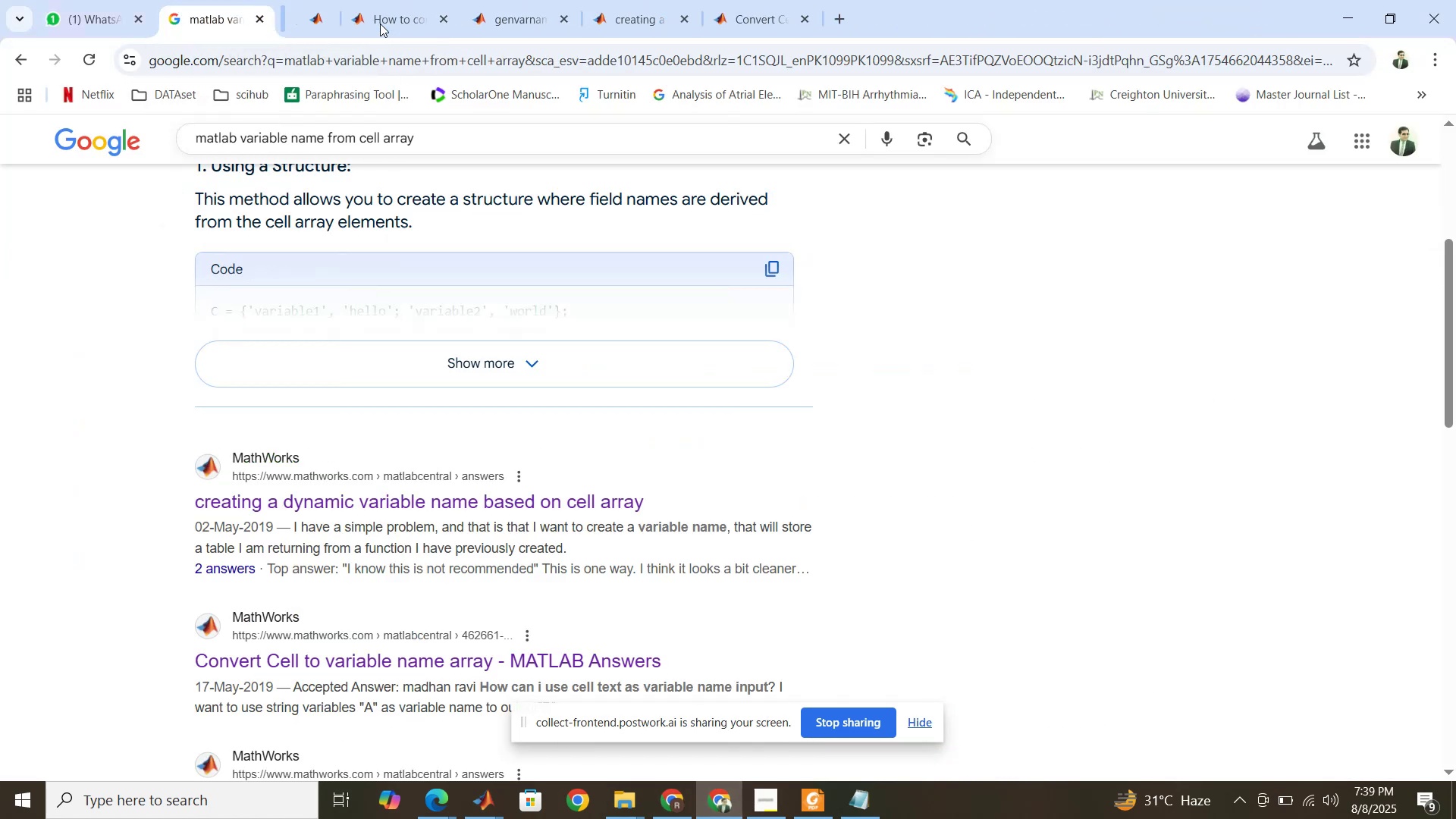 
triple_click([380, 24])
 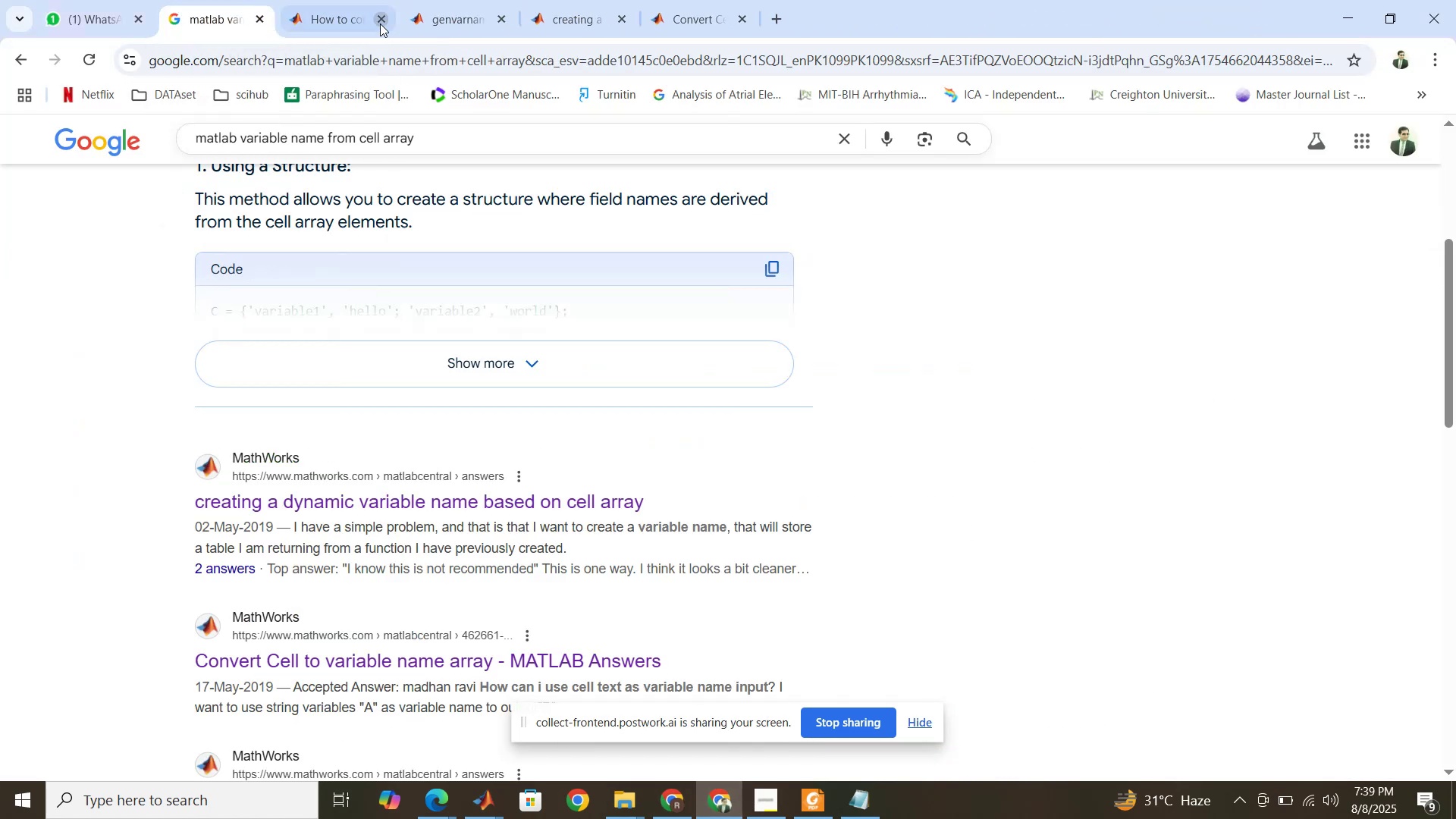 
triple_click([380, 24])
 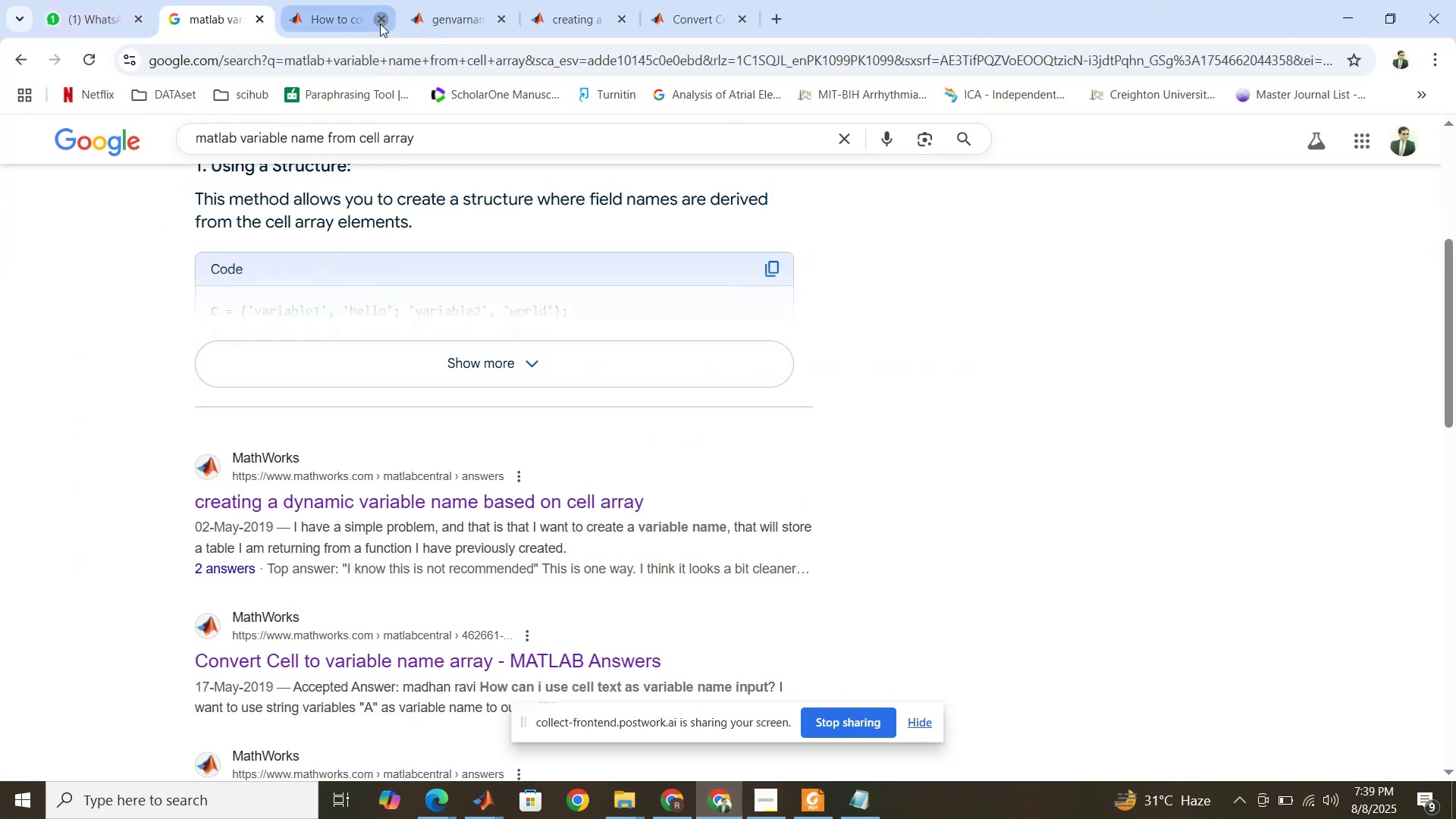 
triple_click([380, 24])
 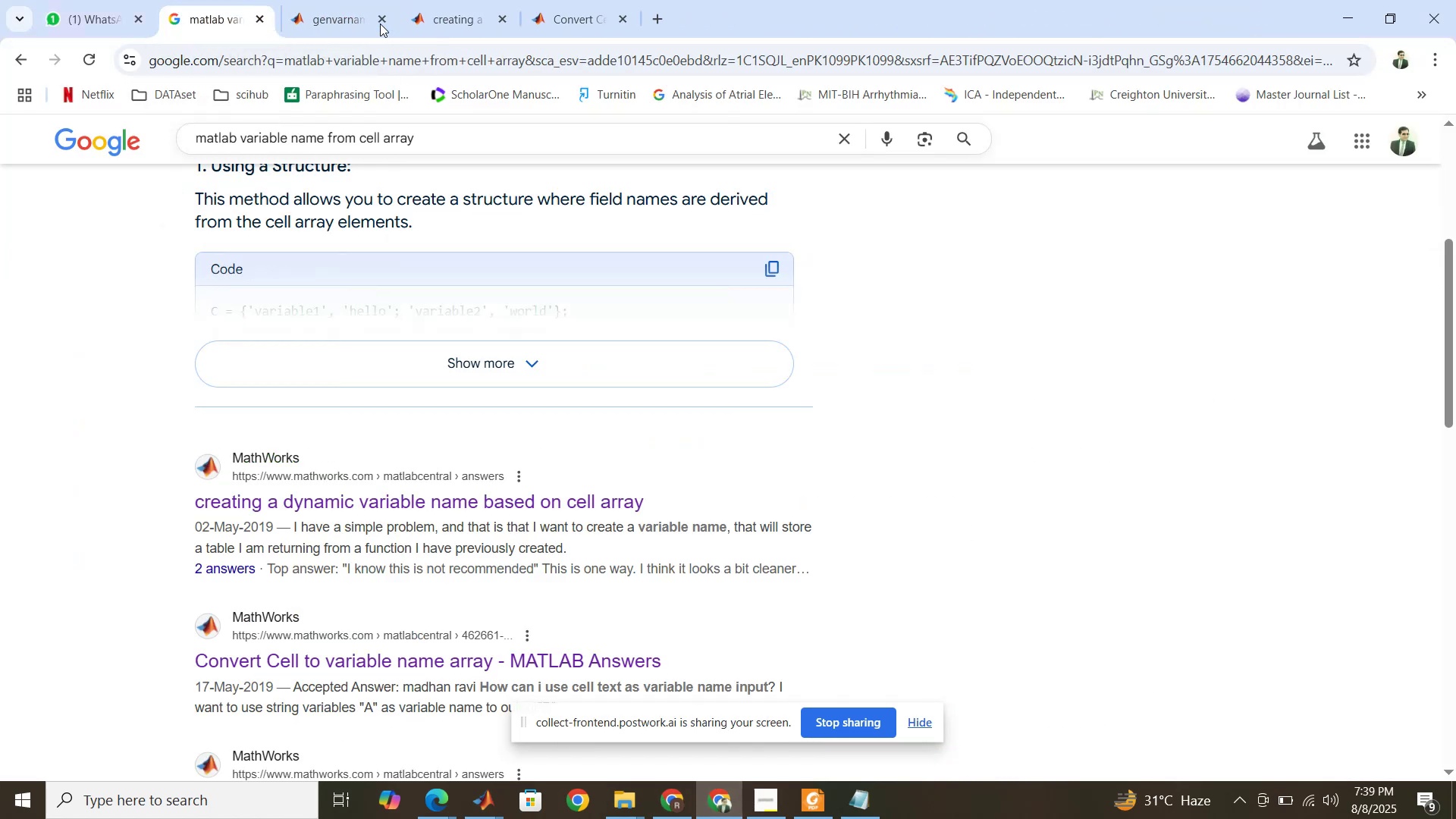 
triple_click([380, 24])
 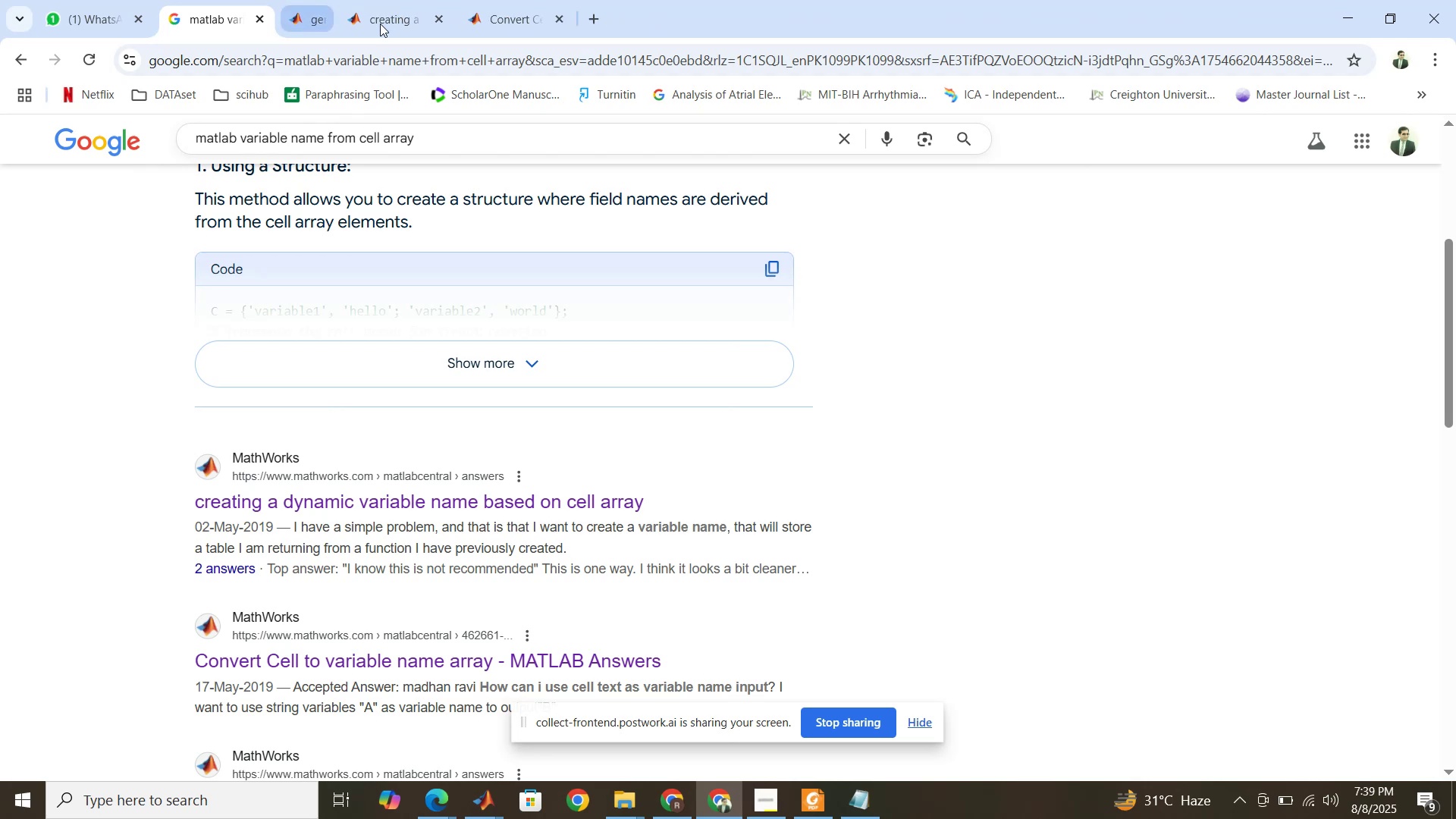 
triple_click([380, 24])
 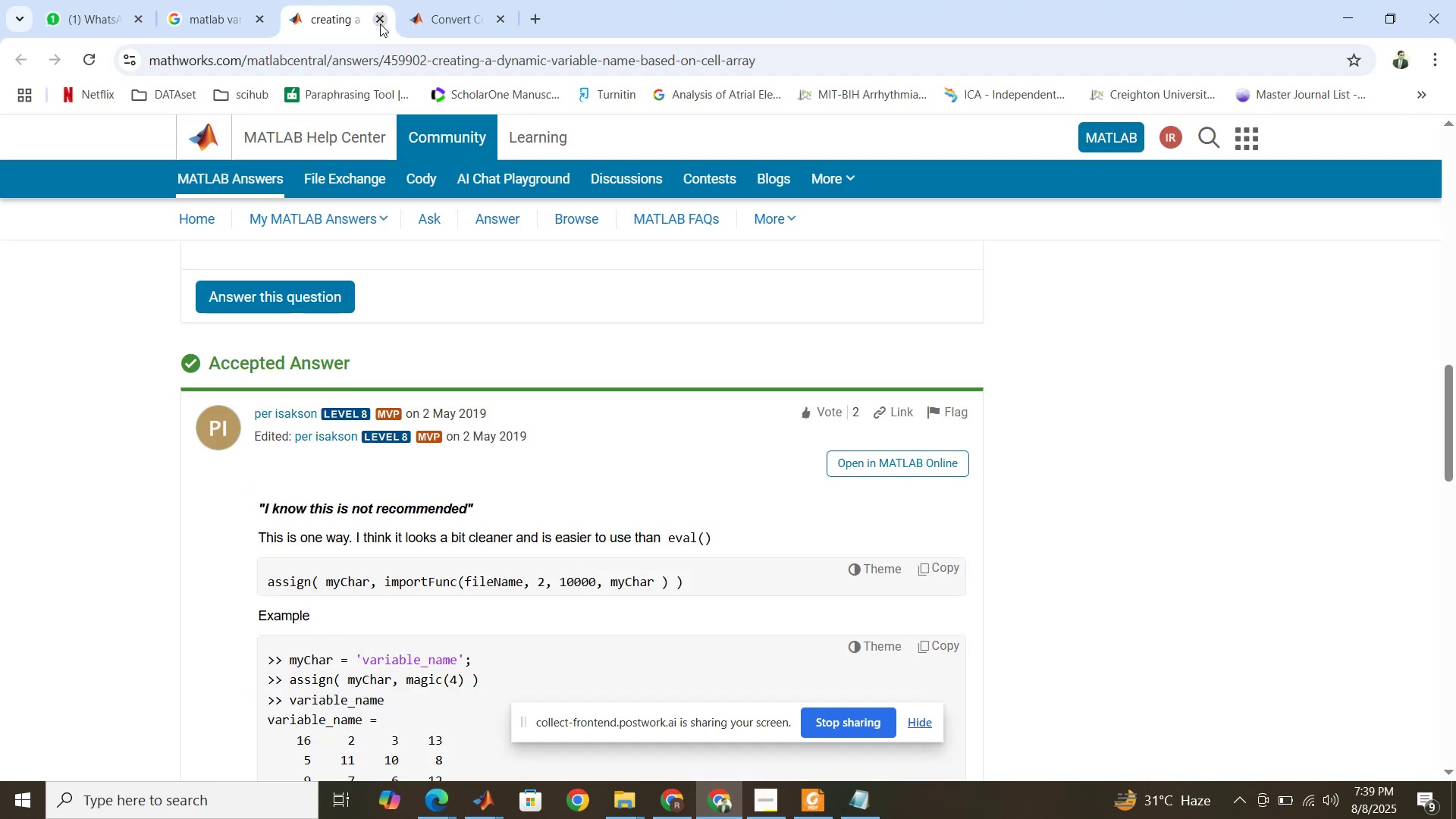 
left_click([380, 24])
 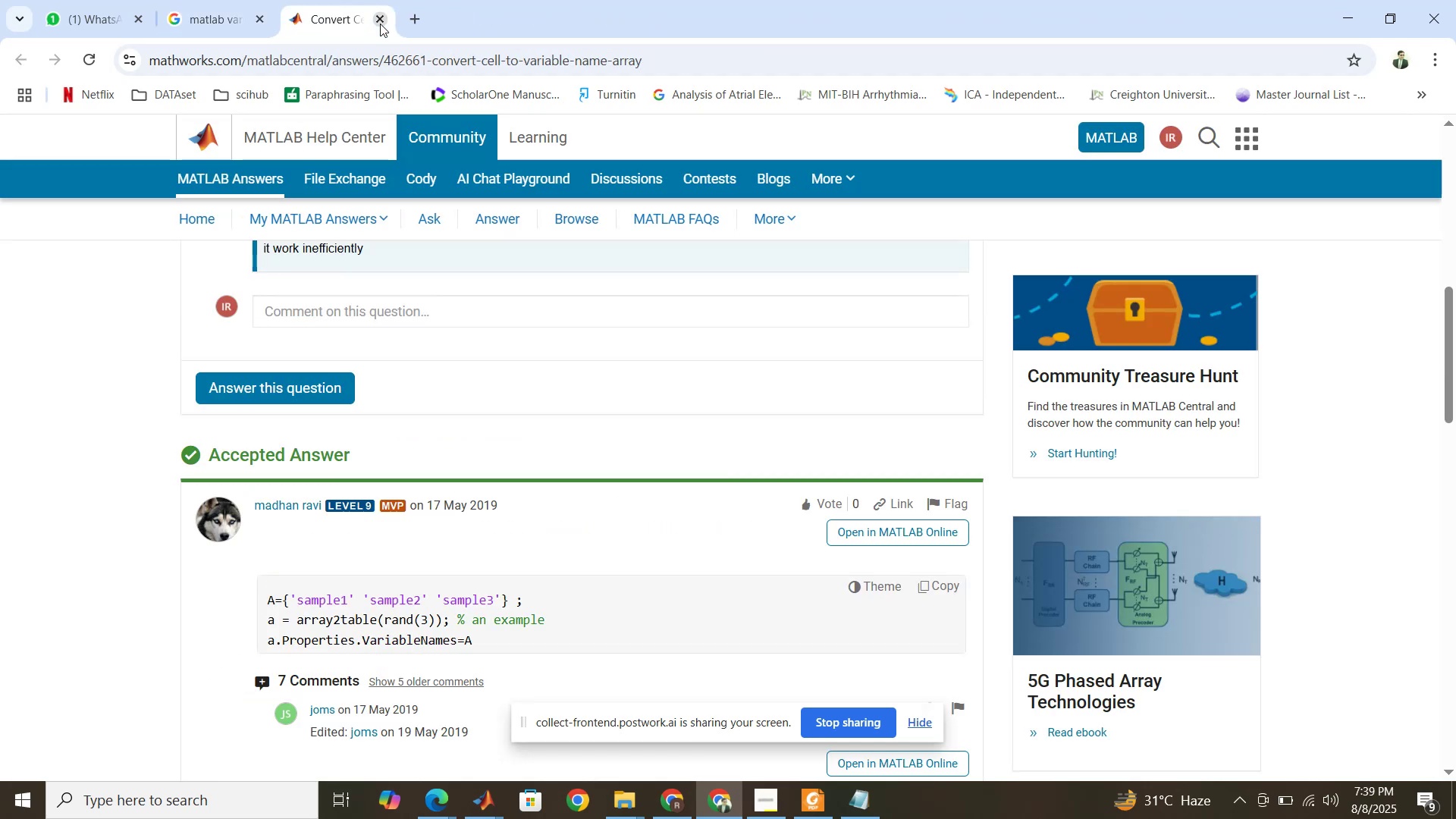 
left_click([380, 24])
 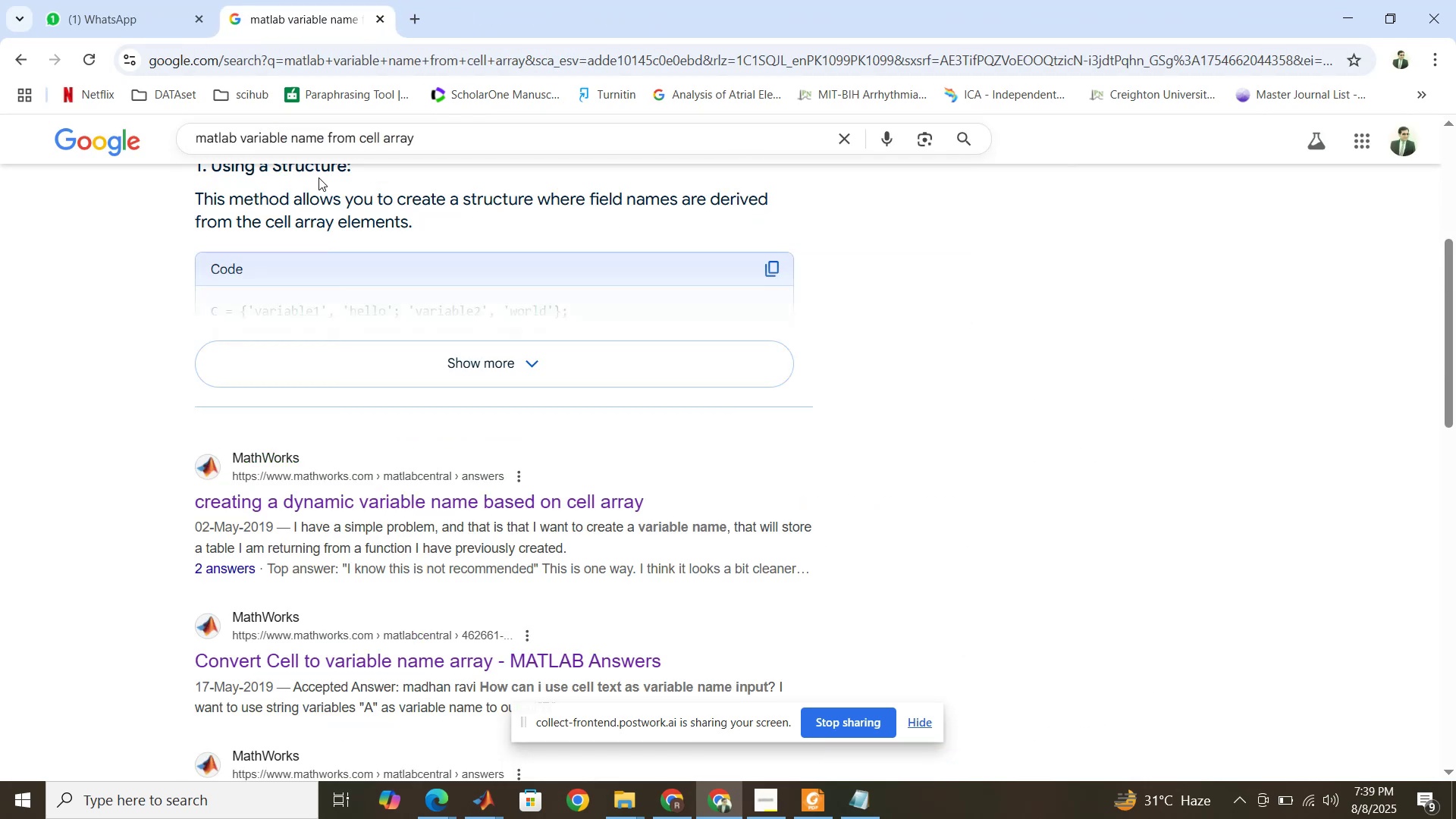 
scroll: coordinate [322, 157], scroll_direction: up, amount: 6.0
 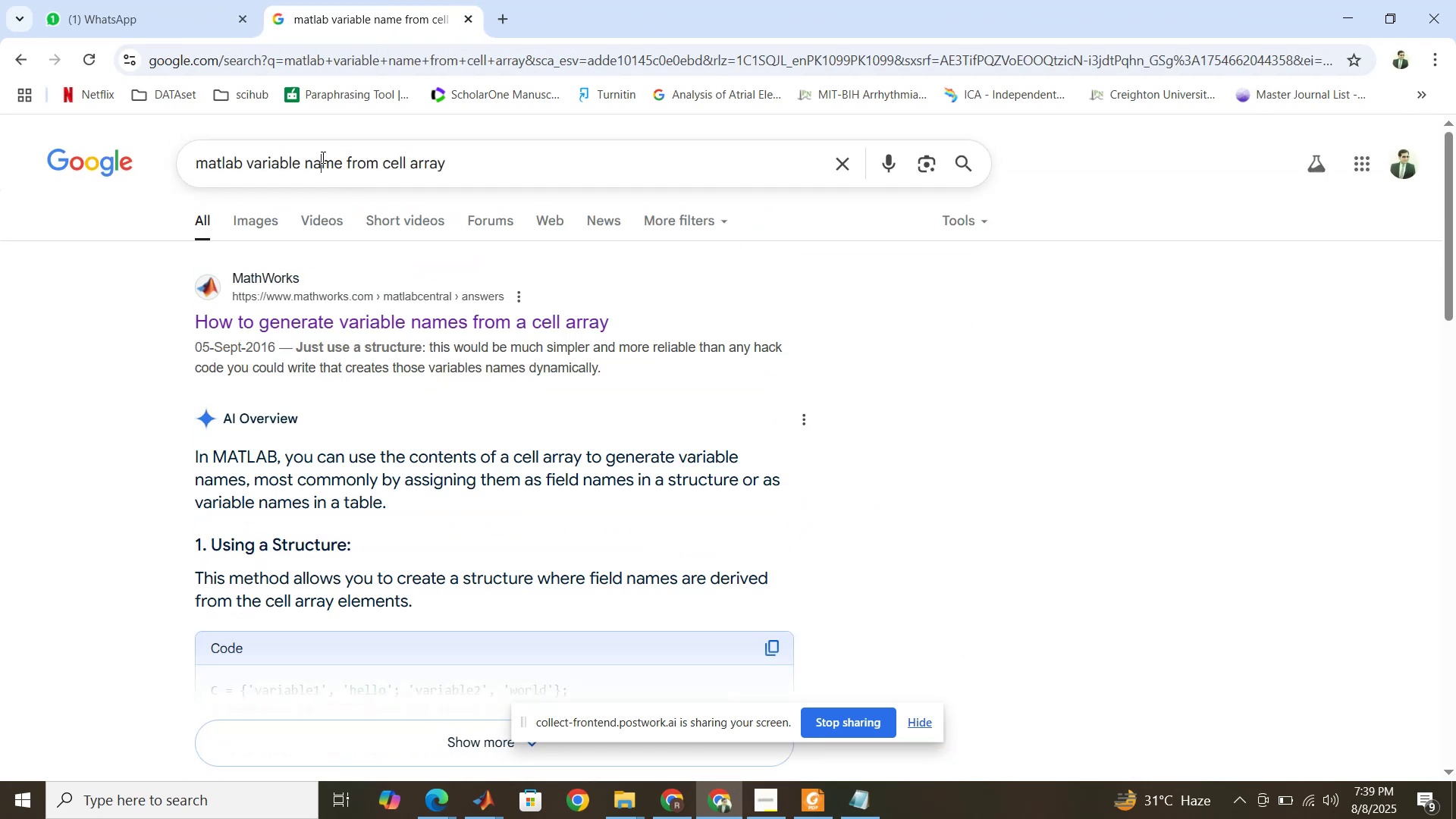 
double_click([322, 157])
 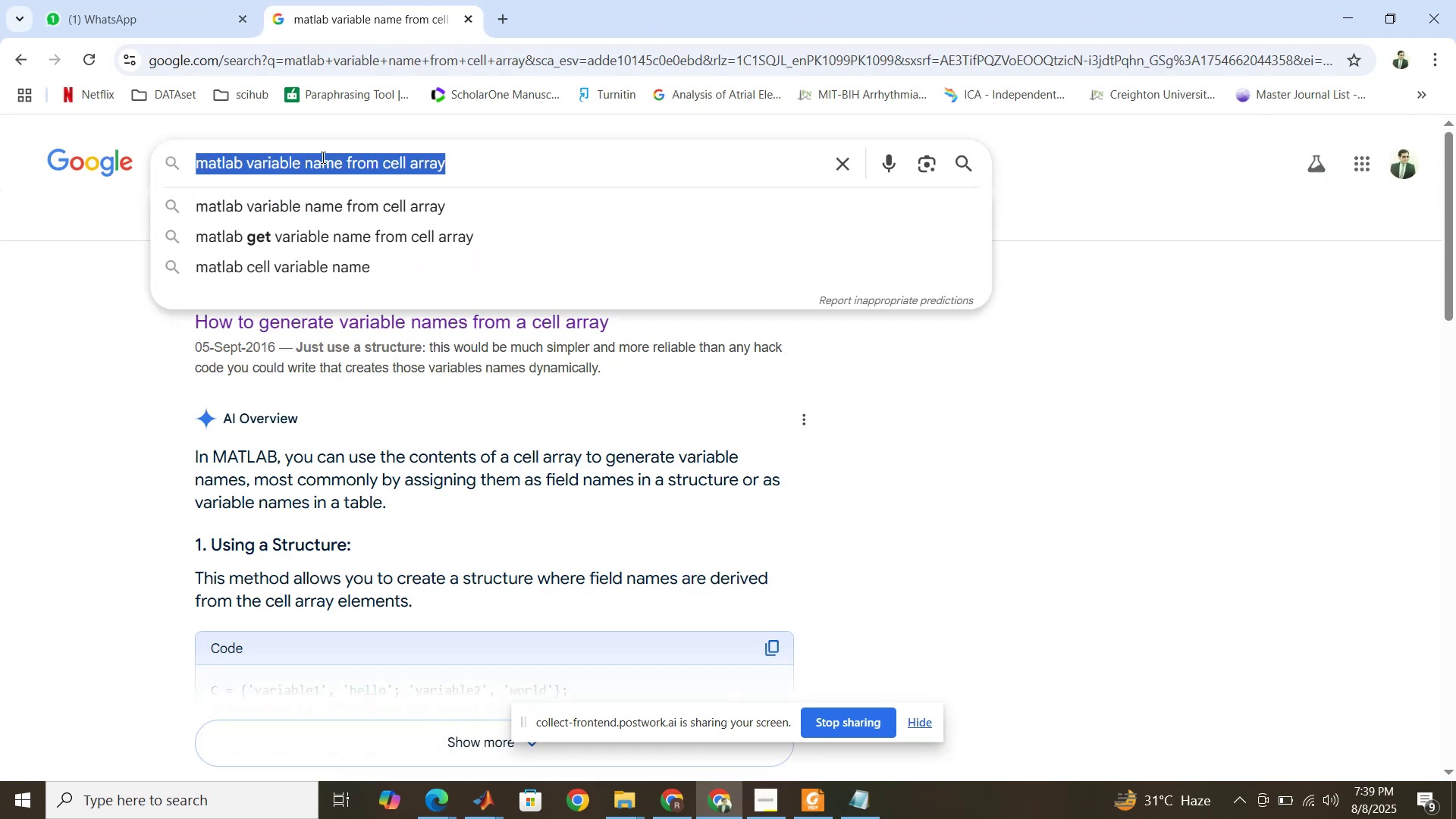 
triple_click([322, 157])
 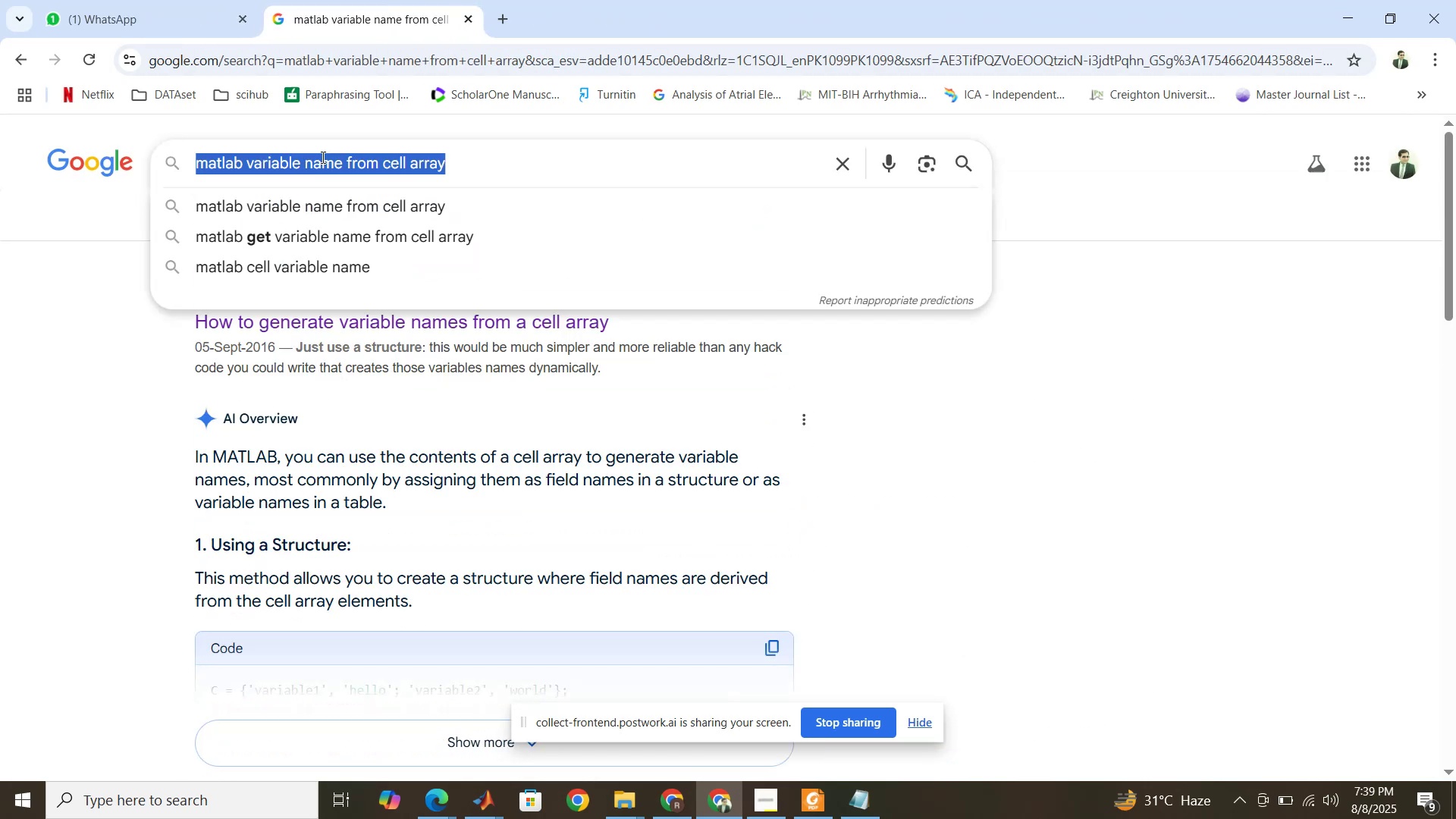 
type(in )
key(Backspace)
key(Backspace)
key(Backspace)
type(listed variables in save matlab)
 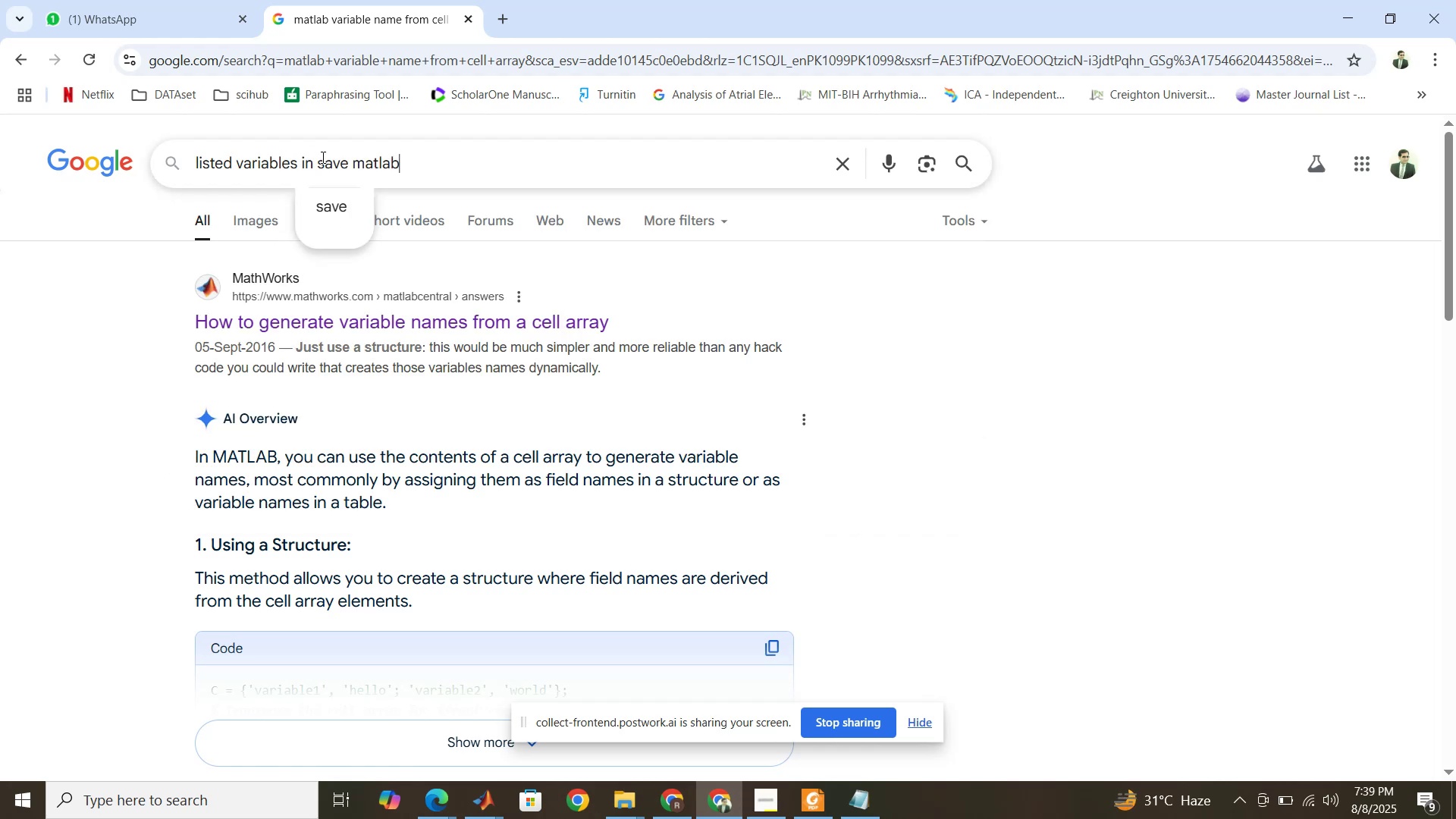 
key(Enter)
 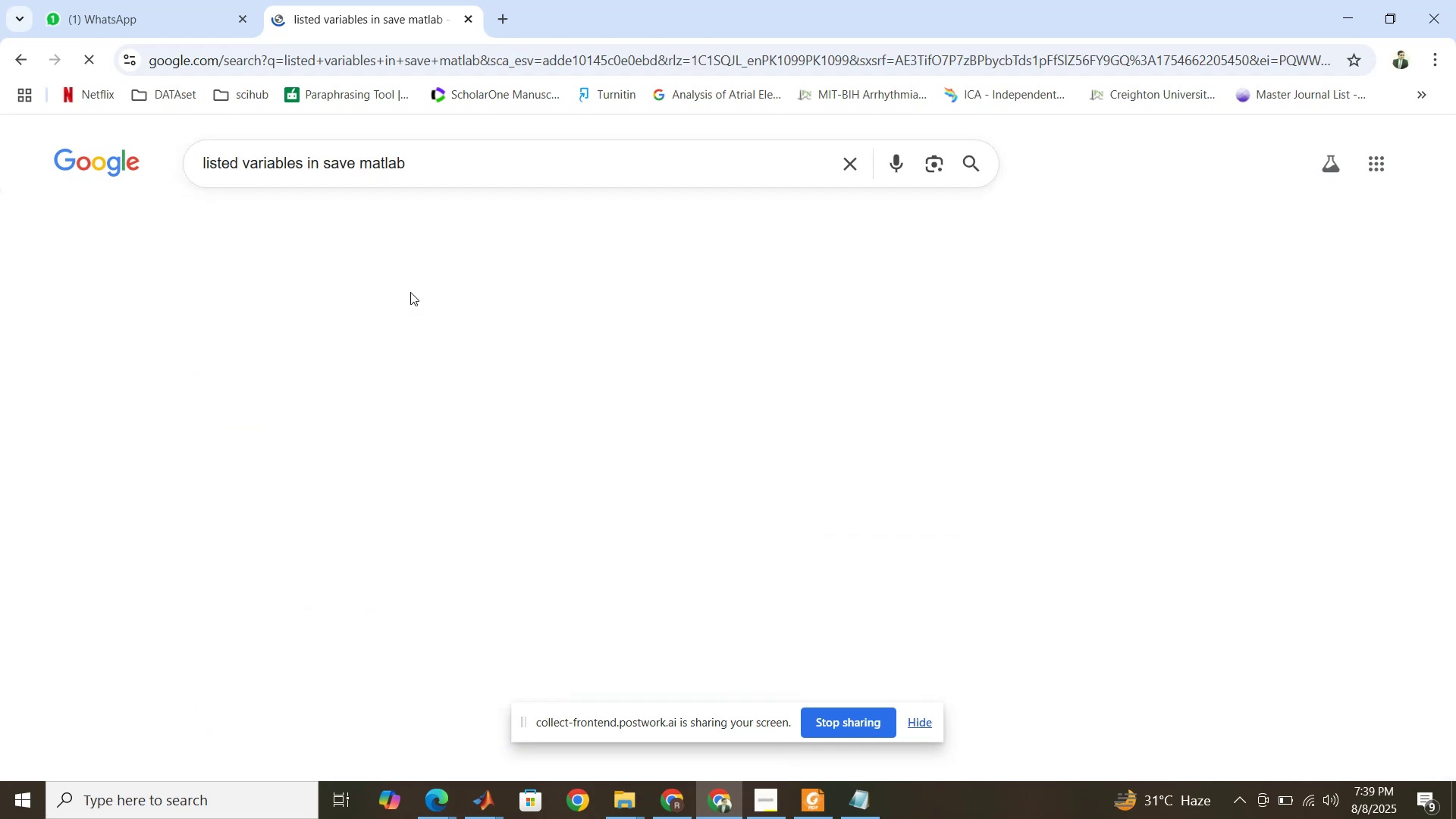 
scroll: coordinate [444, 443], scroll_direction: down, amount: 3.0
 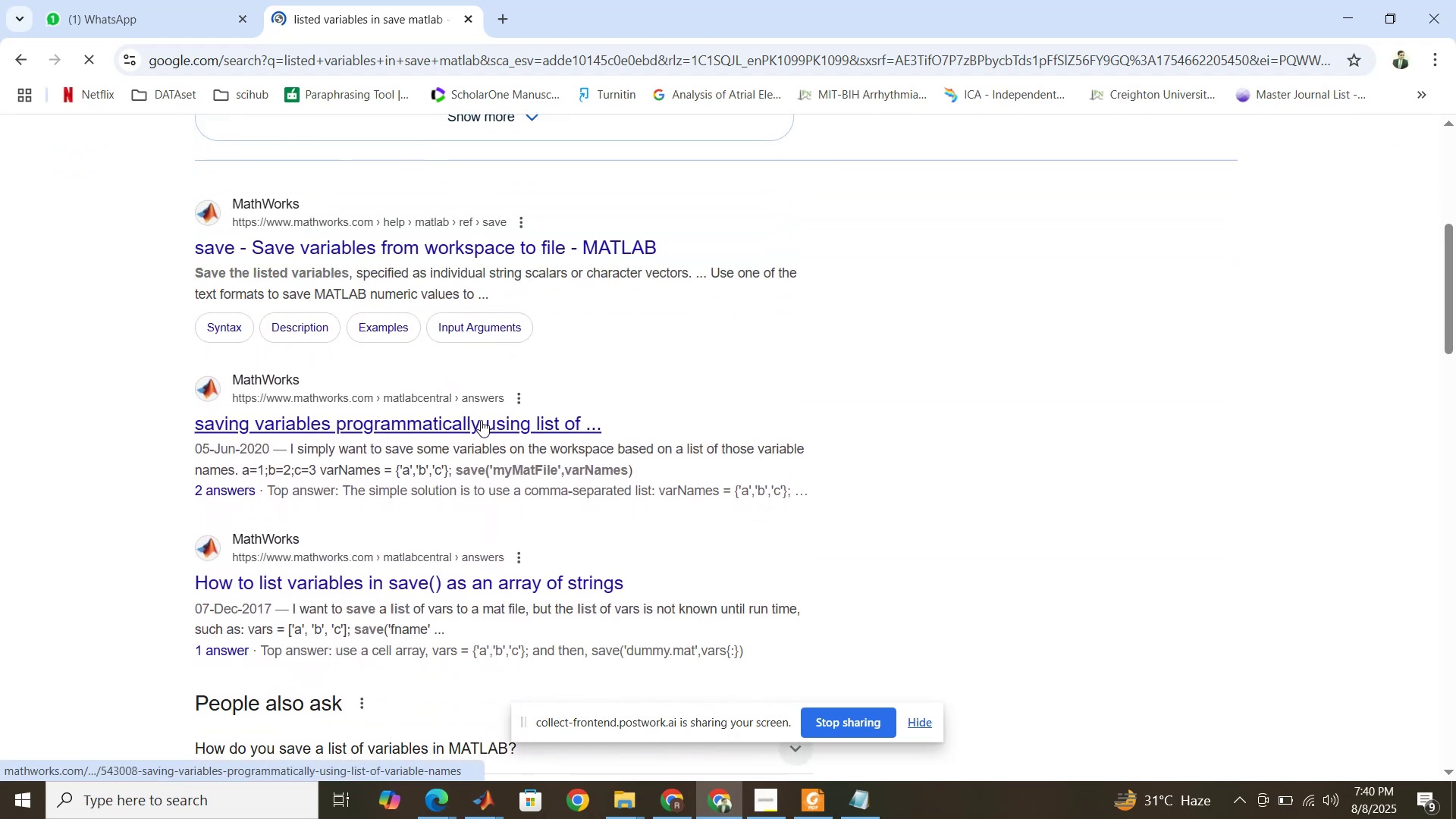 
right_click([480, 421])
 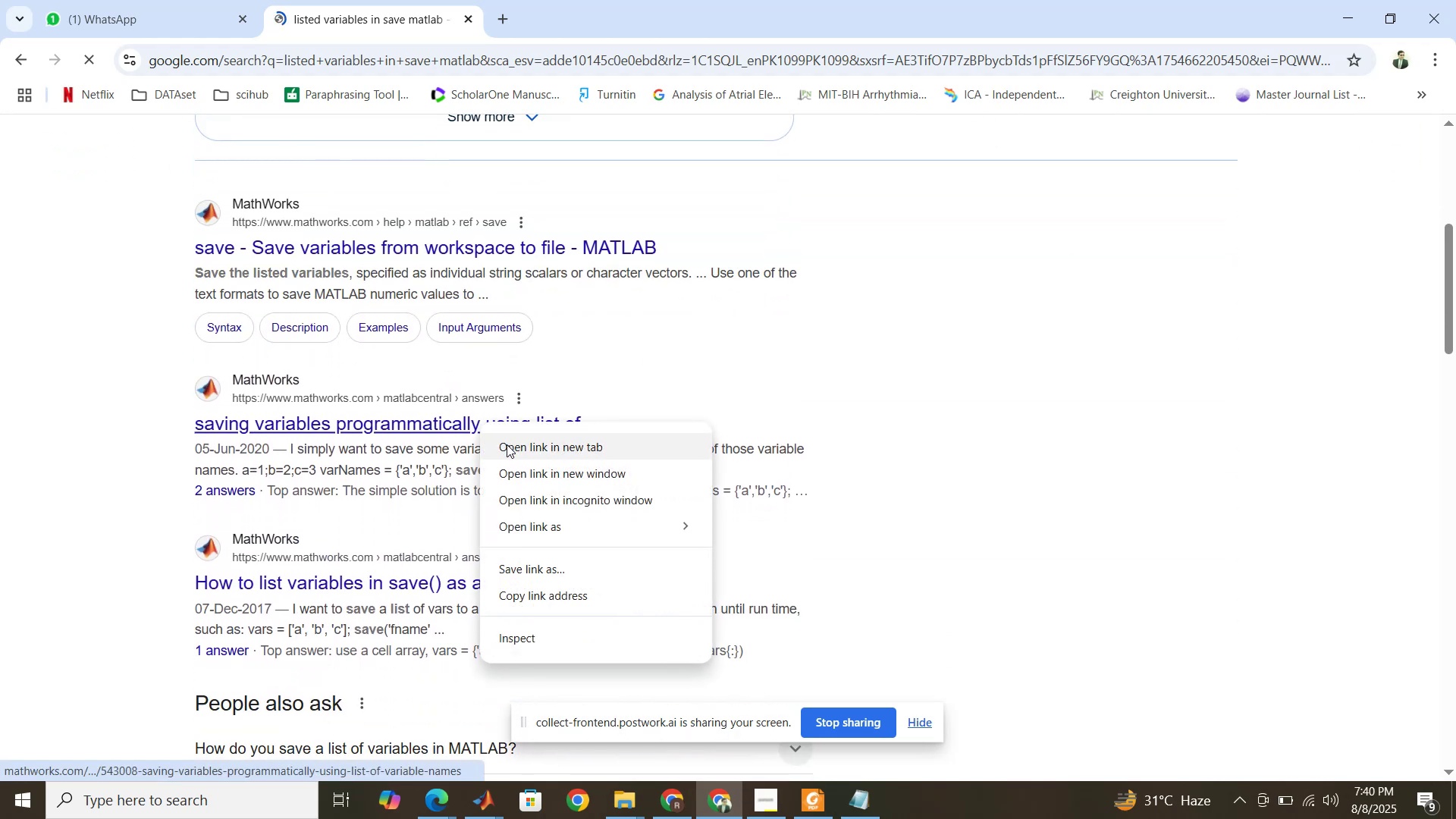 
left_click([507, 444])
 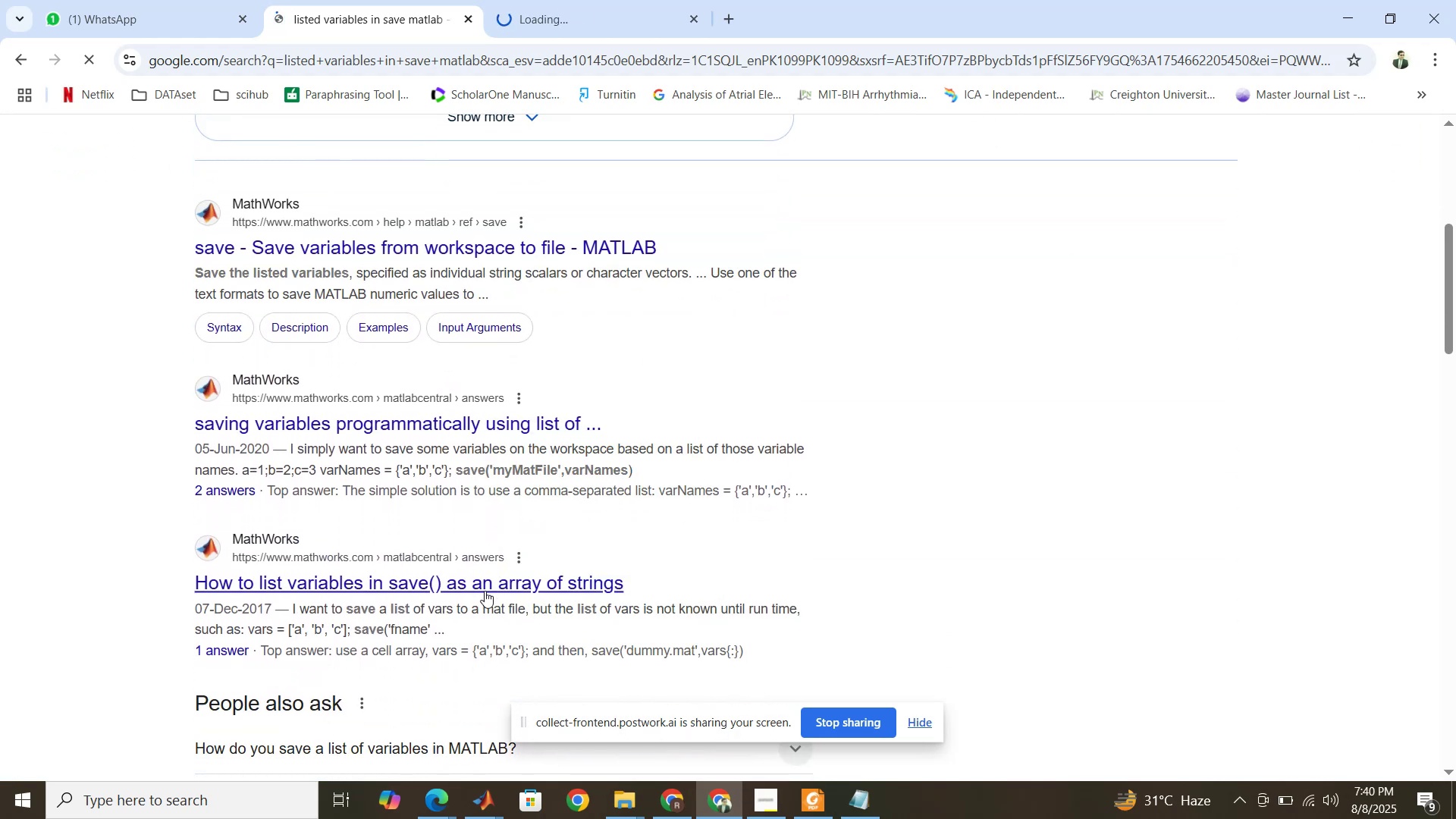 
right_click([486, 583])
 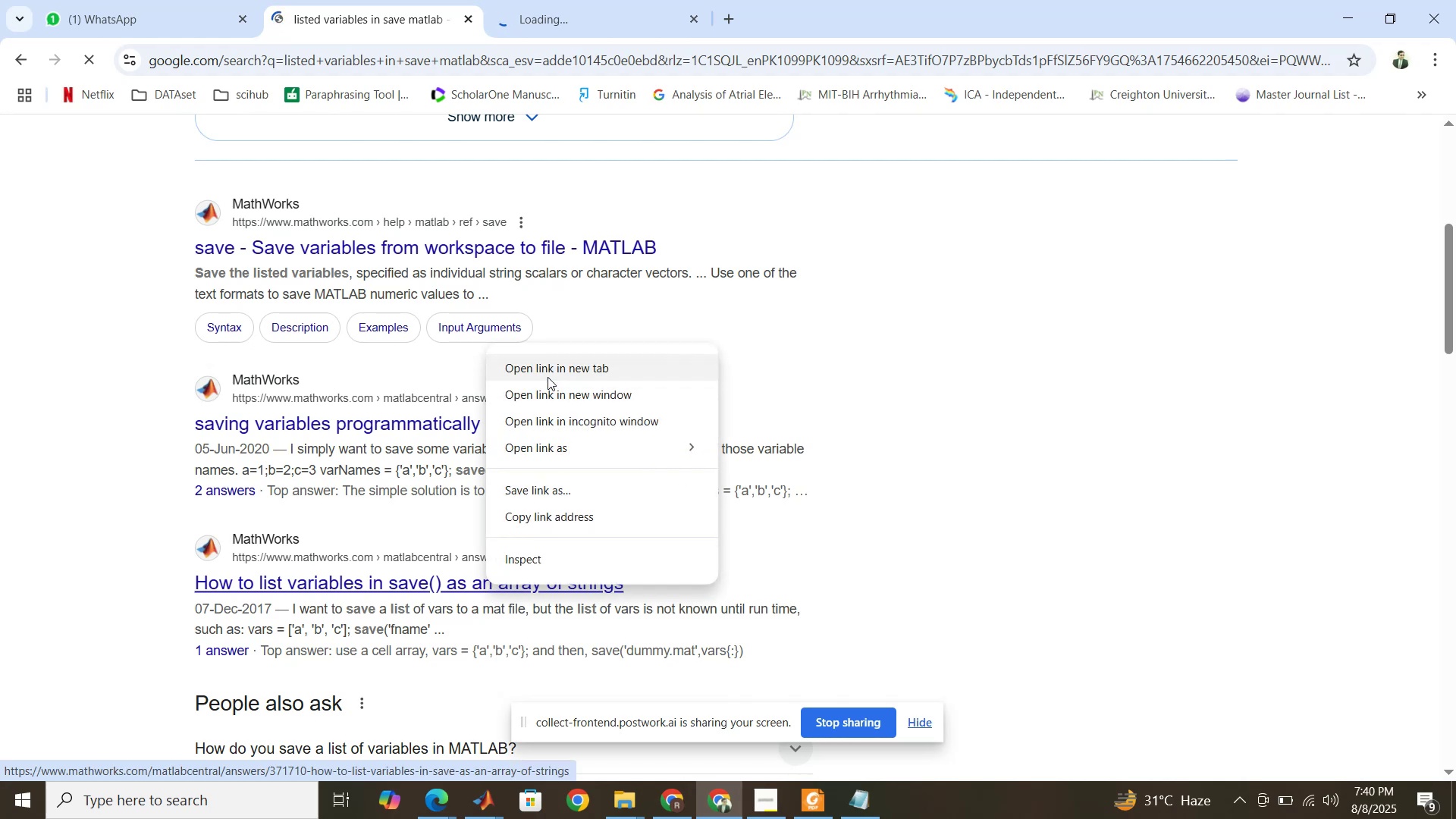 
left_click([548, 375])
 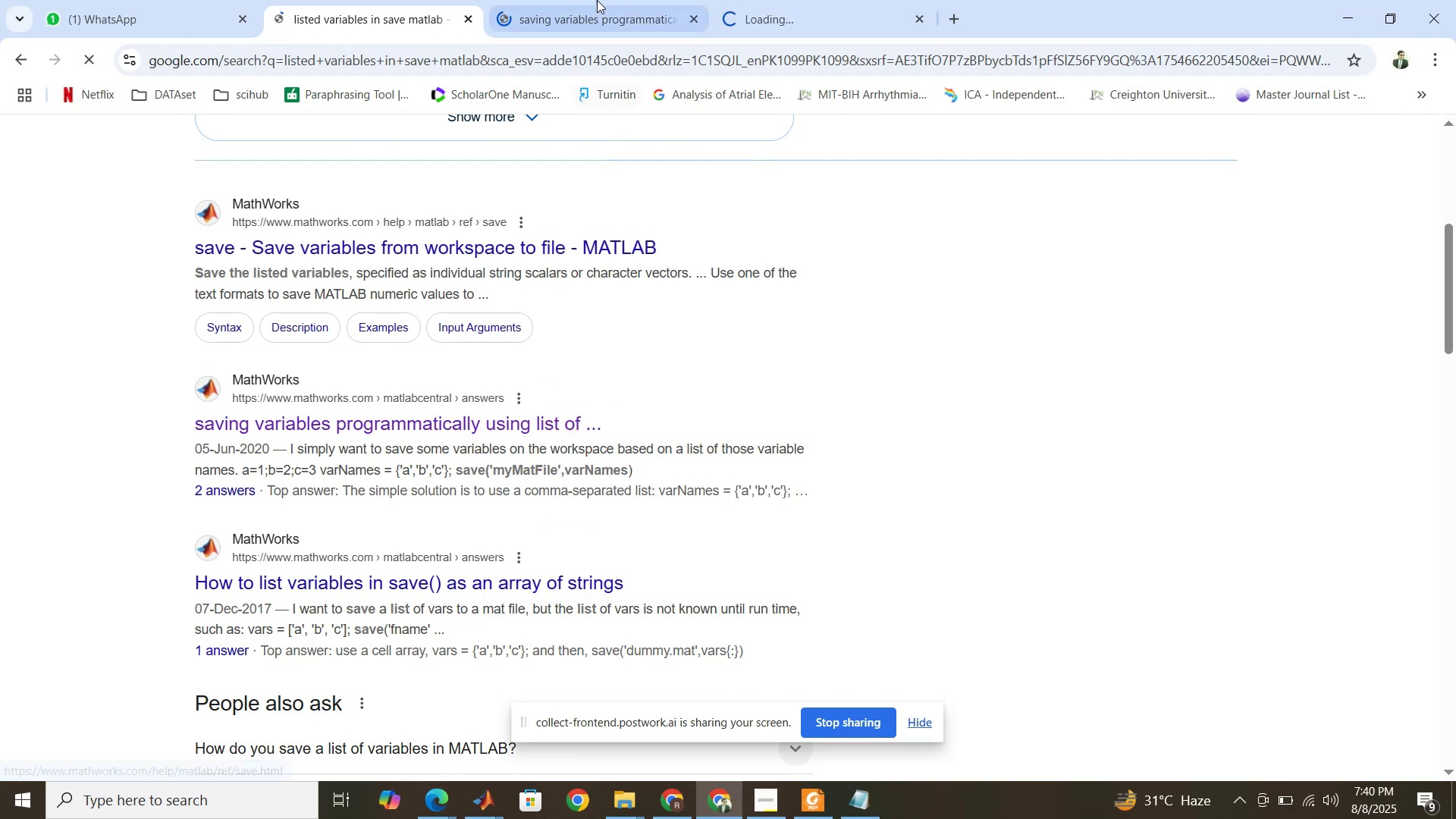 
left_click([597, 0])
 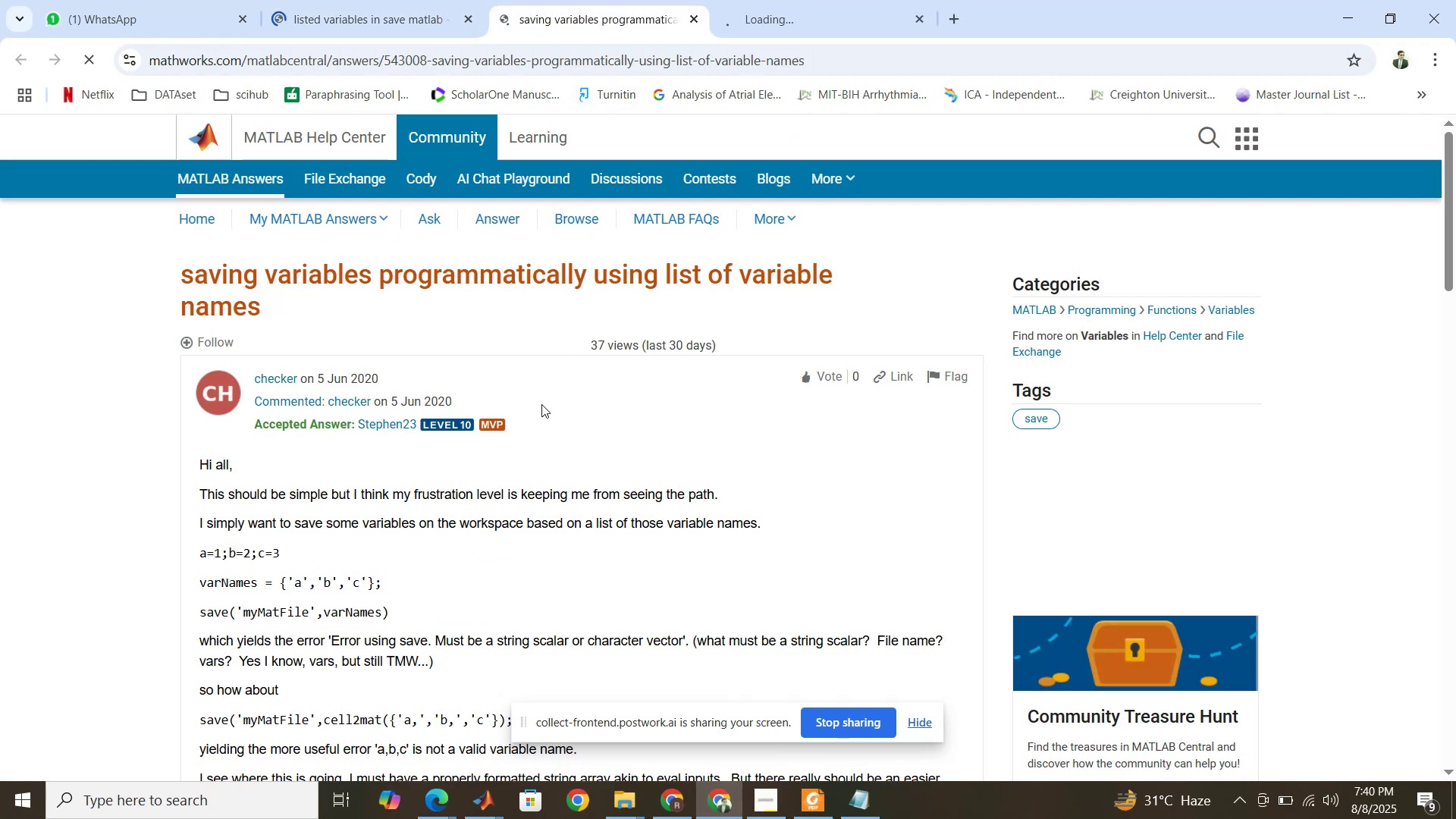 
scroll: coordinate [535, 419], scroll_direction: down, amount: 2.0
 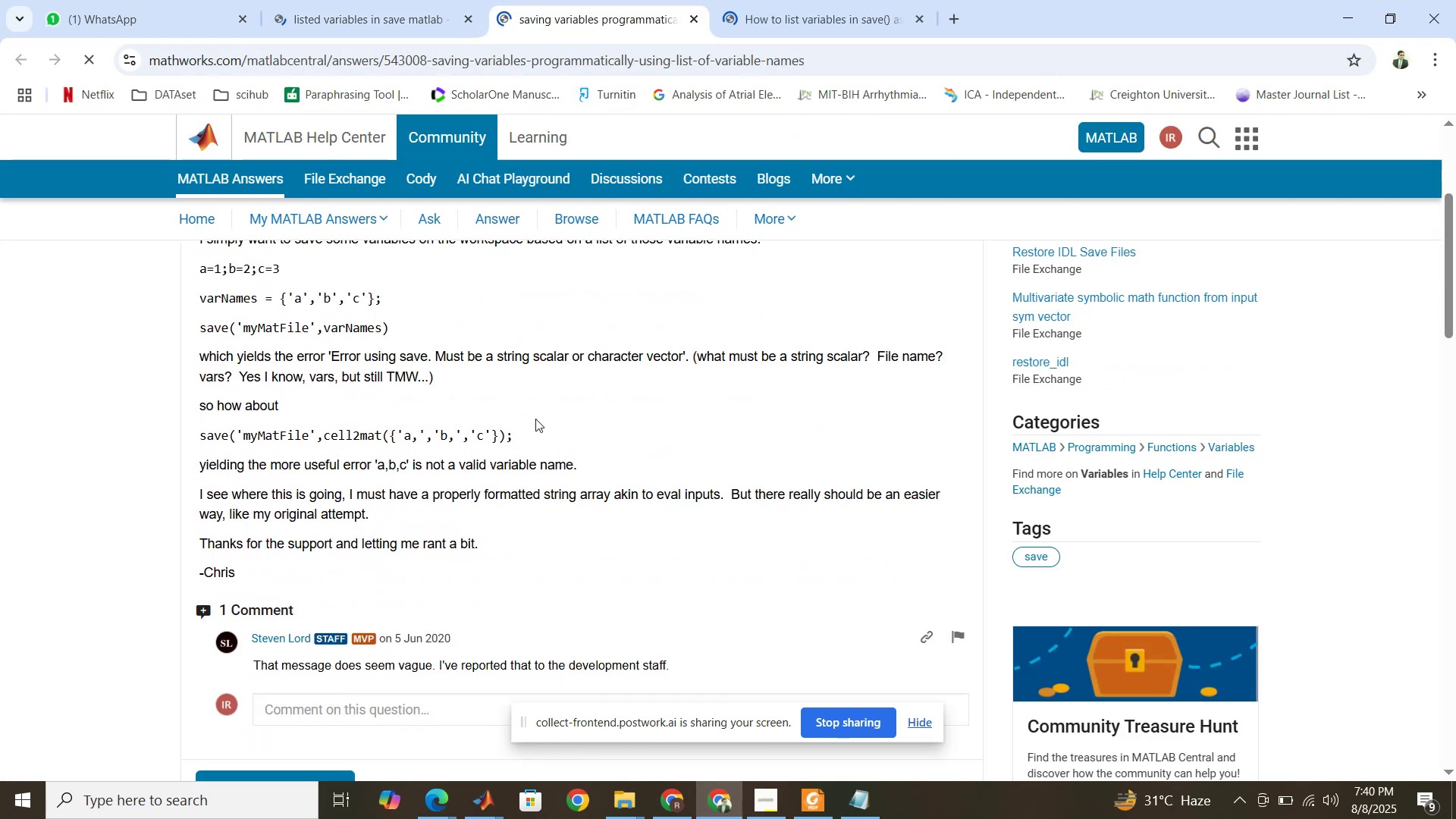 
wait(8.38)
 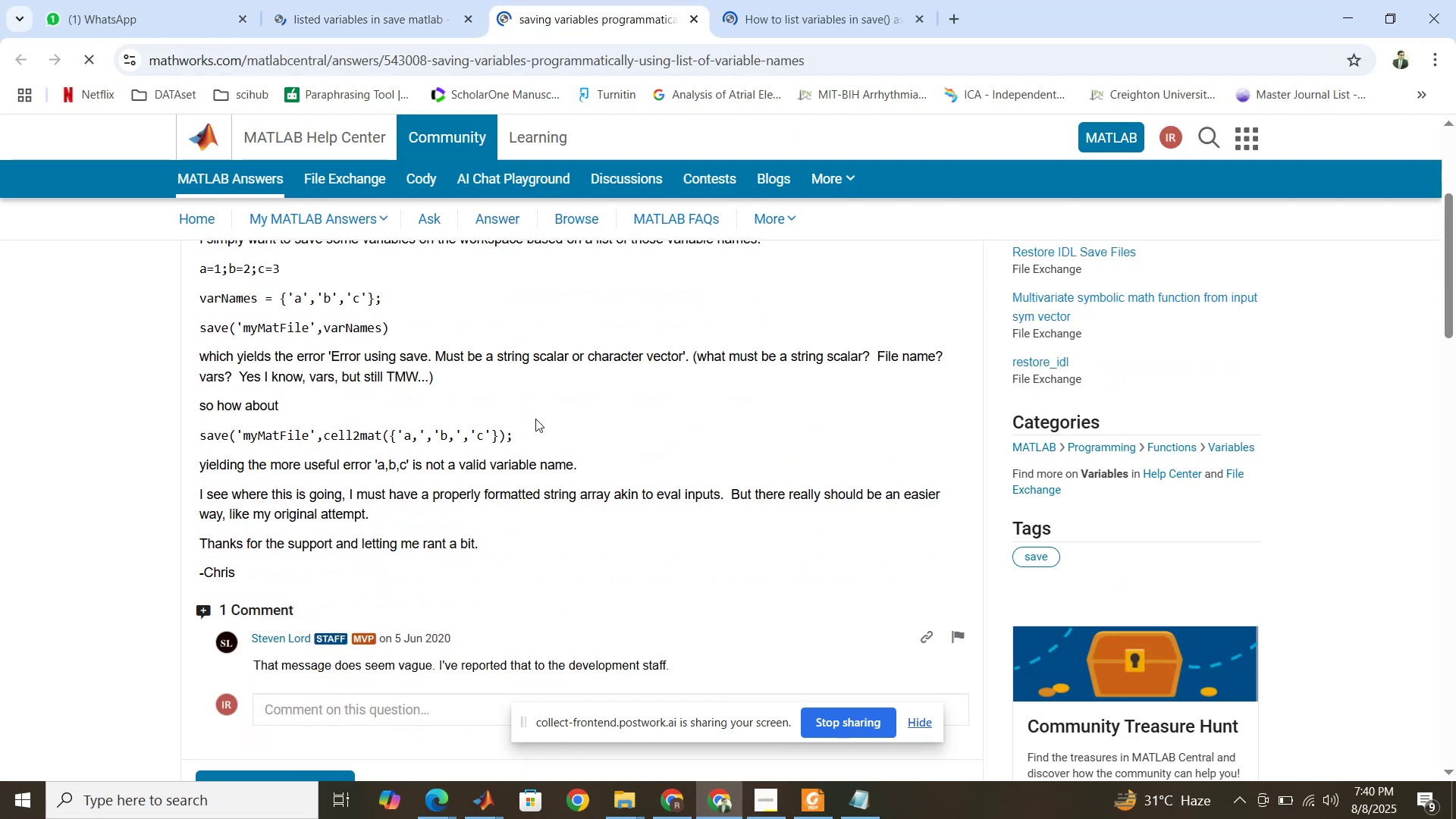 
scroll: coordinate [535, 419], scroll_direction: up, amount: 2.0
 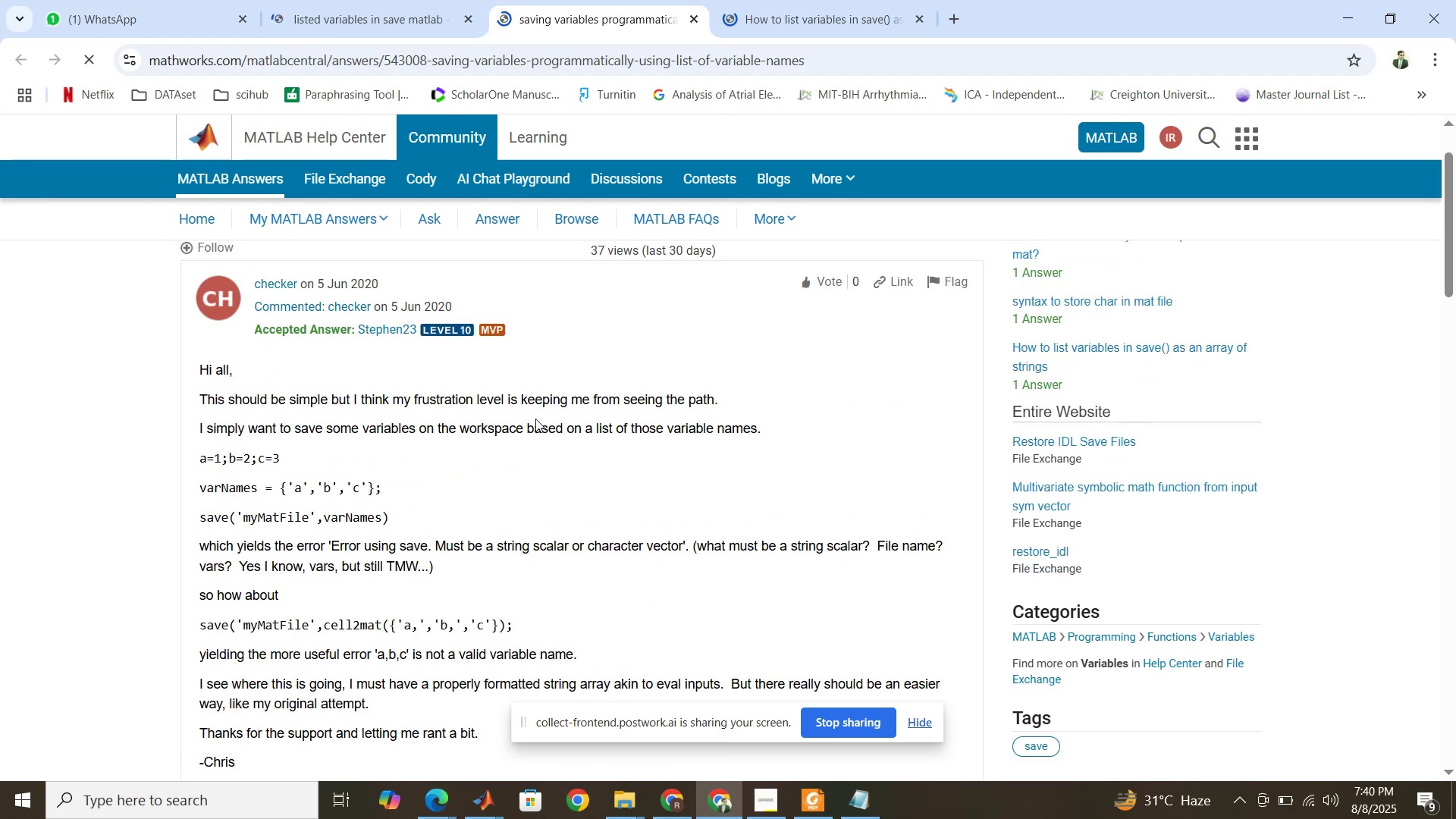 
scroll: coordinate [535, 419], scroll_direction: down, amount: 6.0
 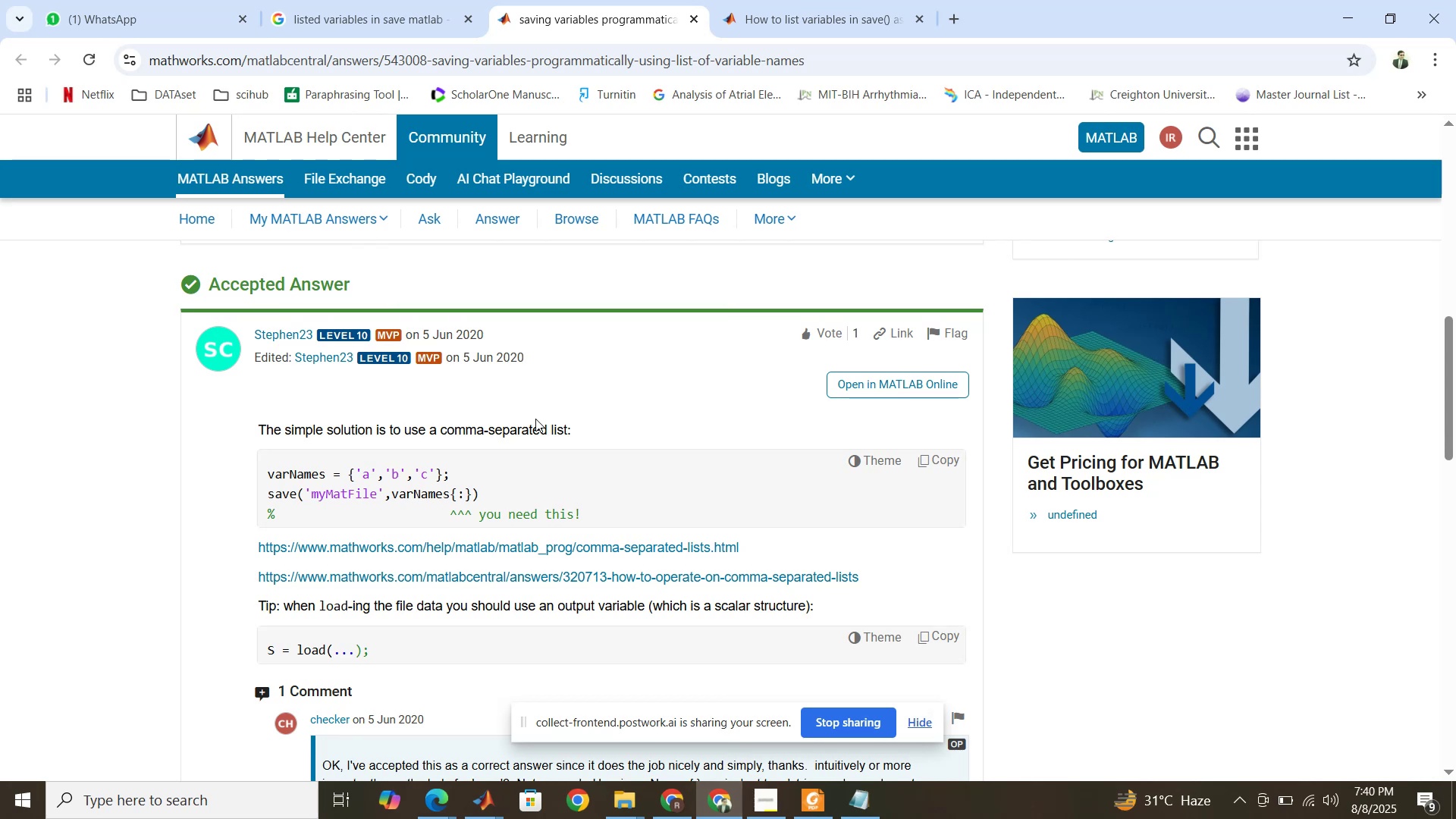 
wait(7.47)
 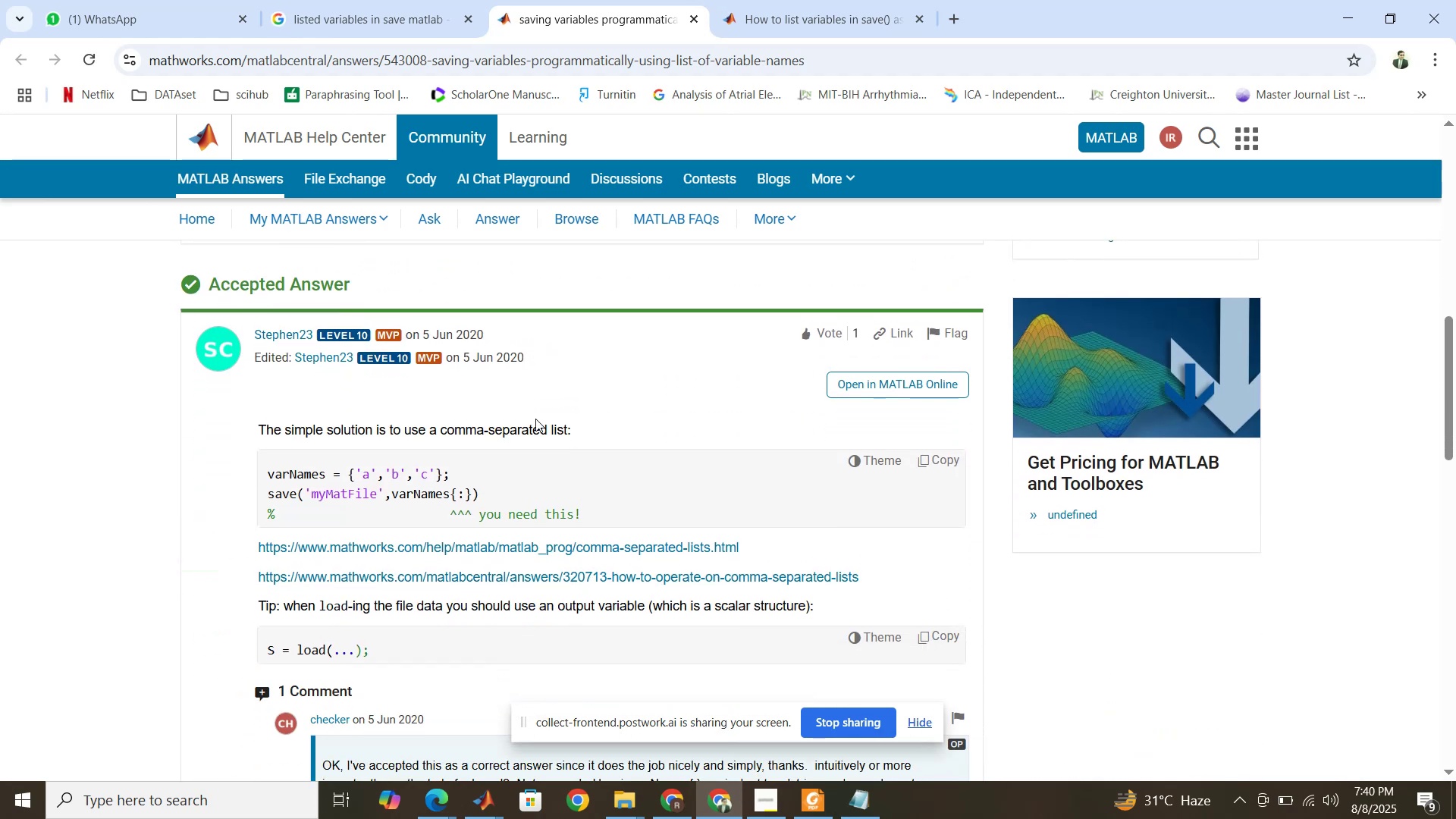 
left_click_drag(start_coordinate=[391, 496], to_coordinate=[471, 494])
 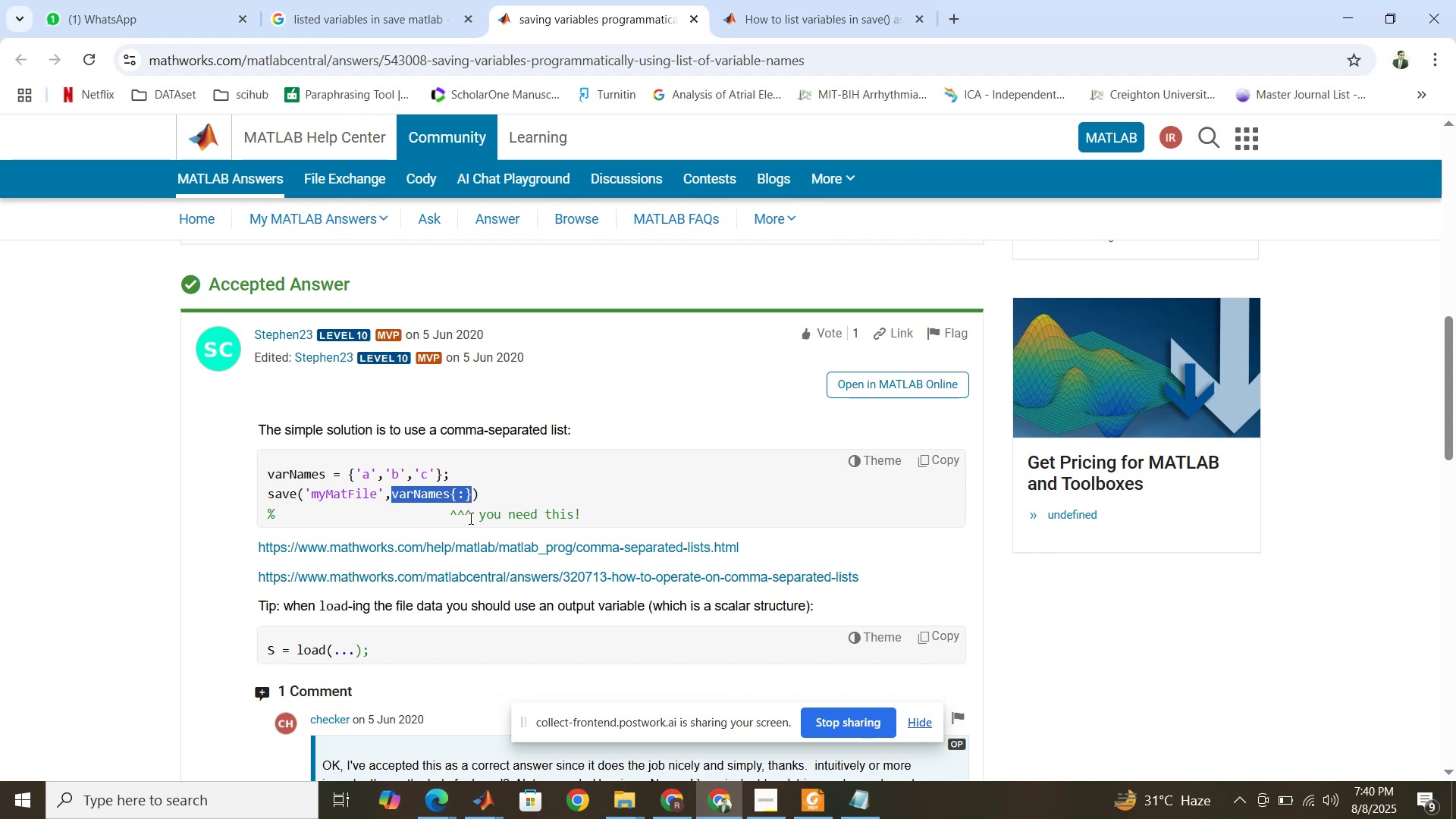 
wait(6.49)
 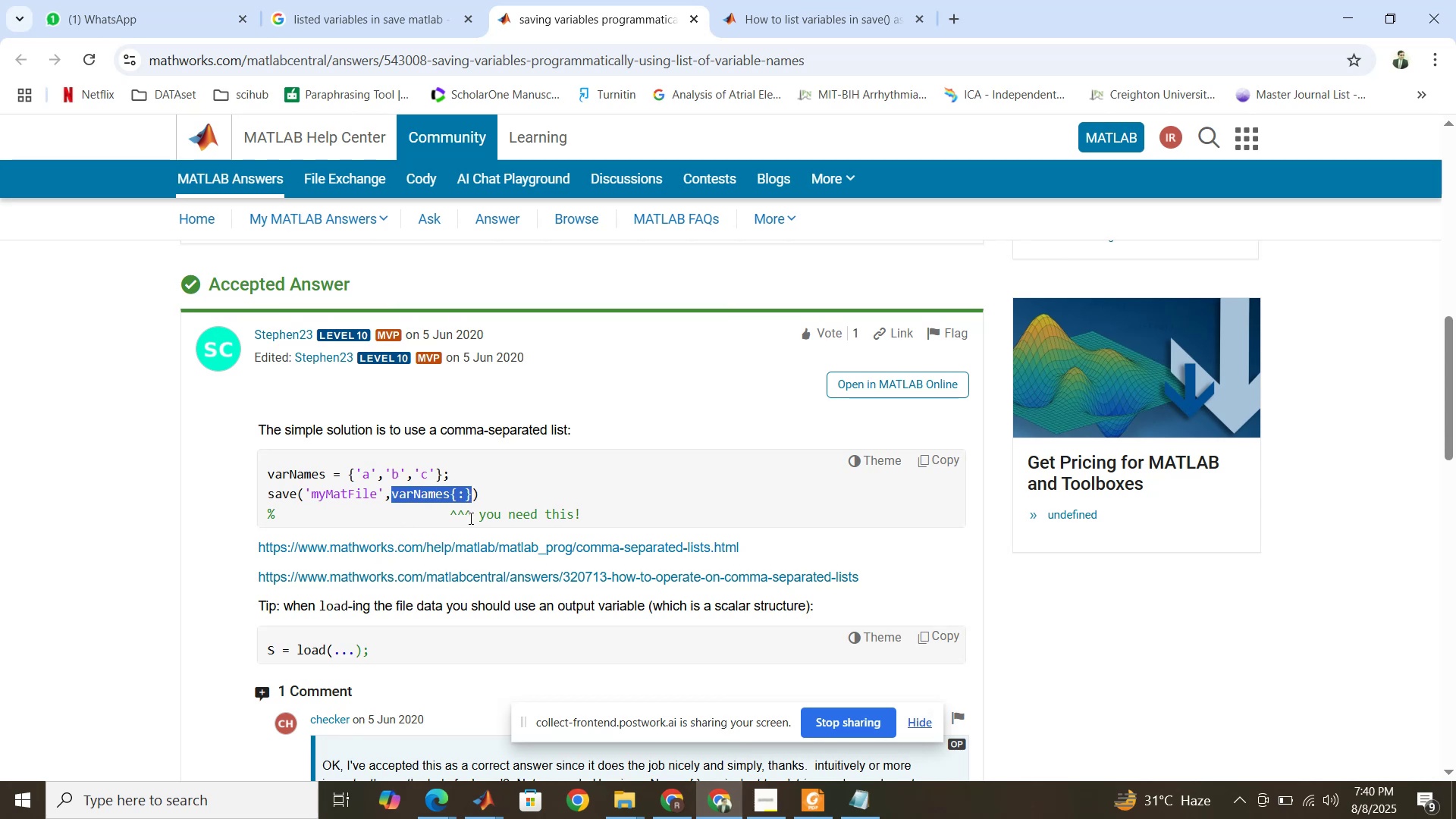 
left_click([451, 491])
 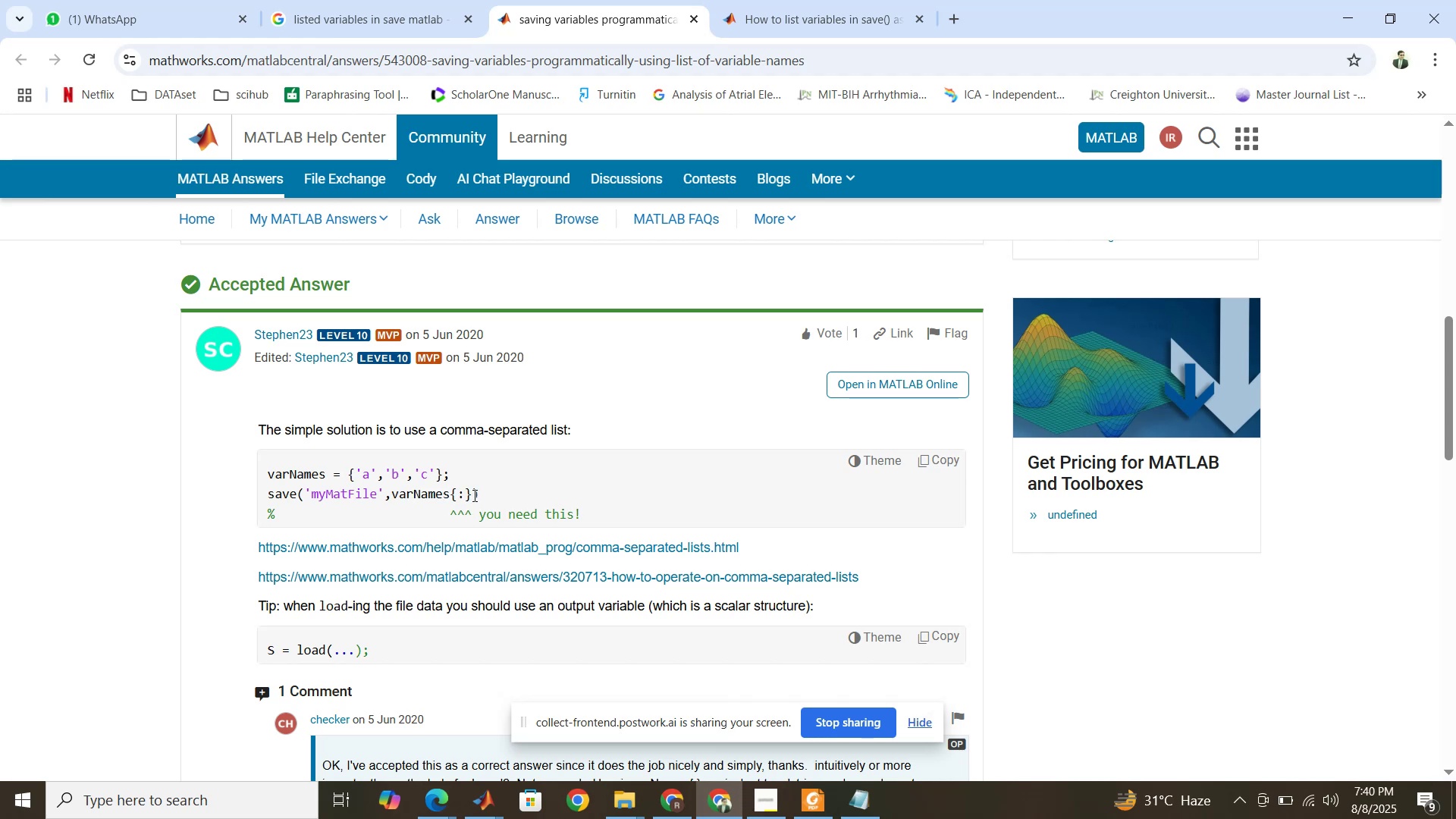 
left_click_drag(start_coordinate=[473, 495], to_coordinate=[452, 491])
 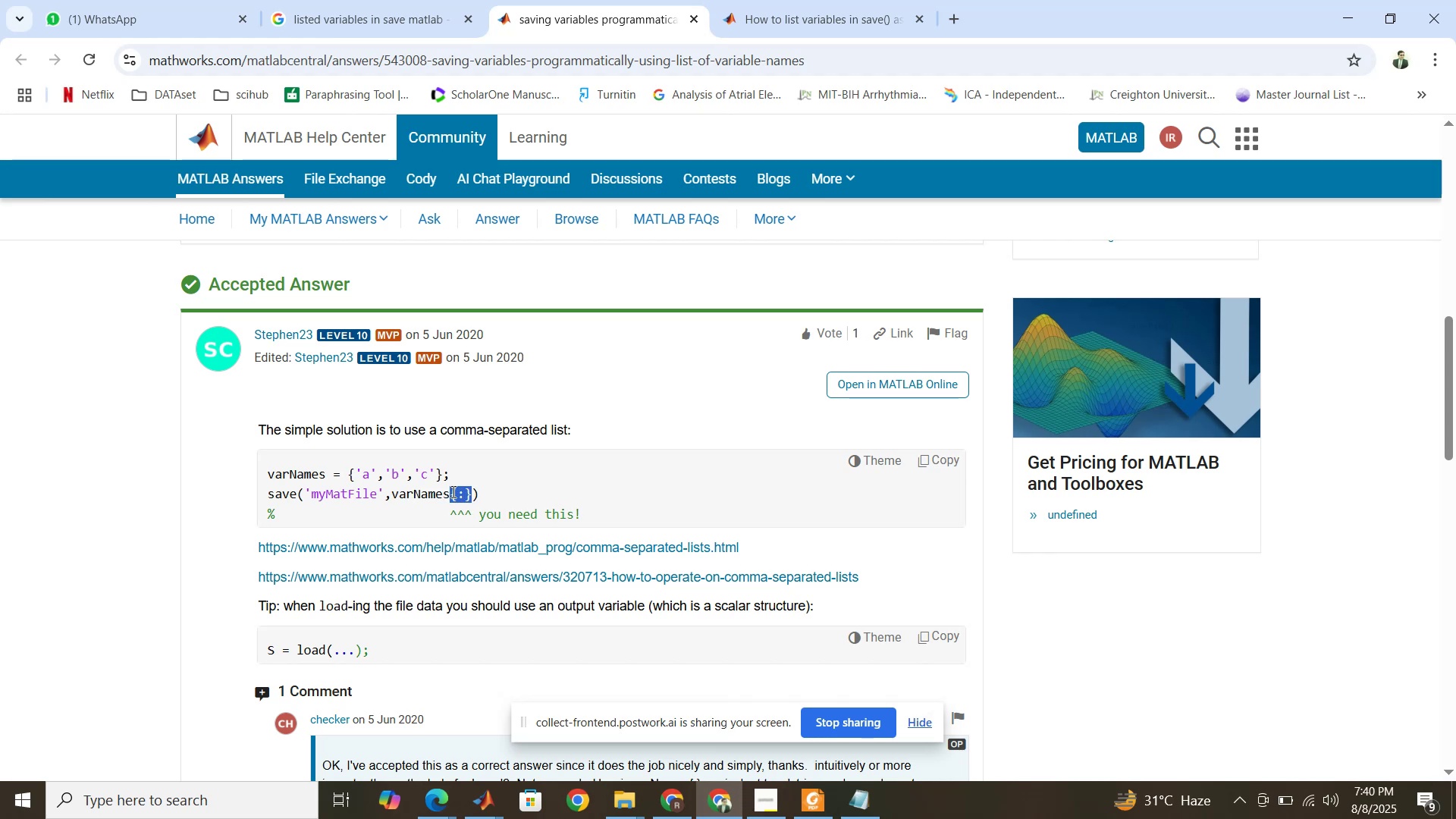 
hold_key(key=ControlLeft, duration=0.92)
 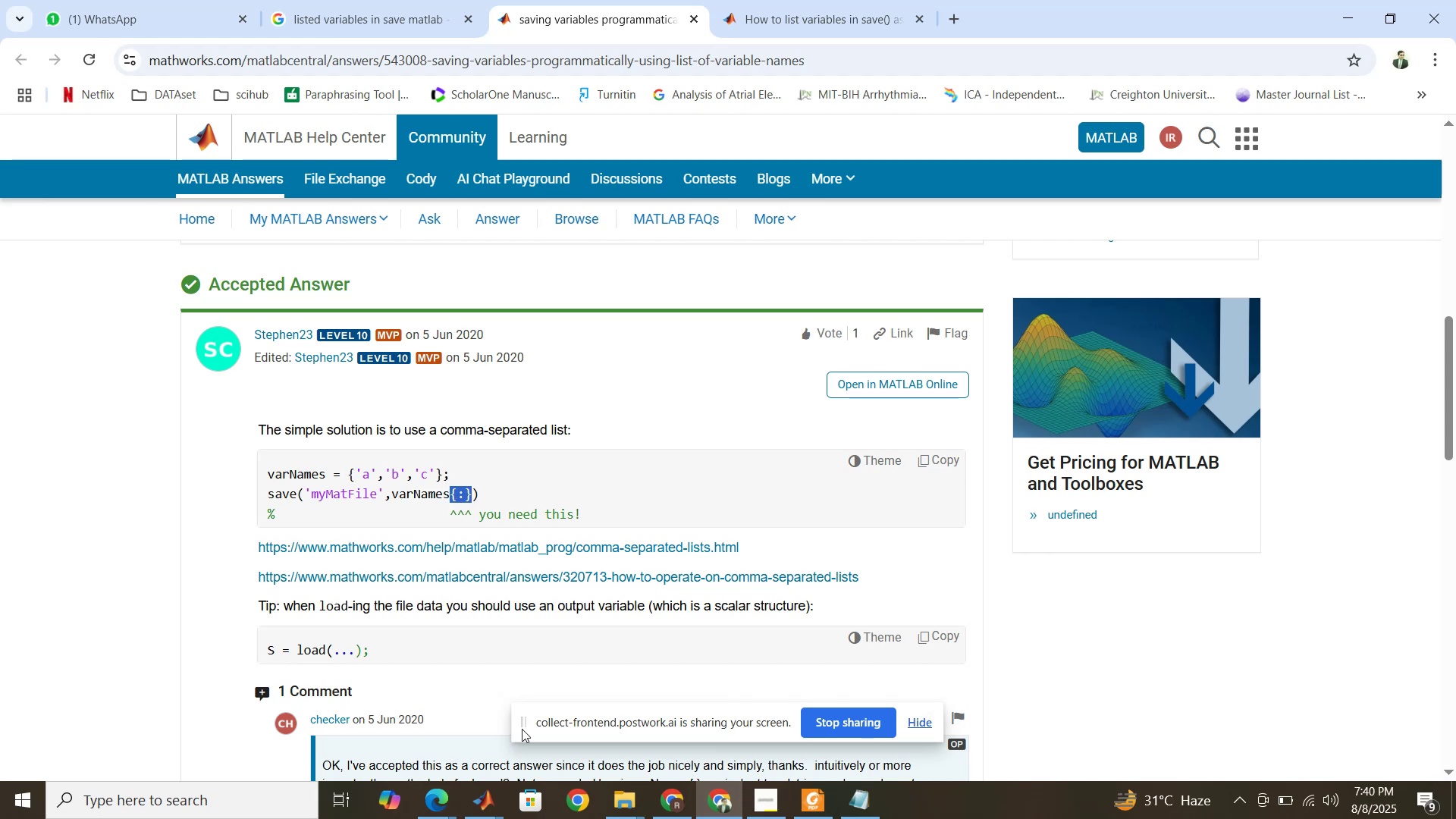 
hold_key(key=C, duration=0.37)
 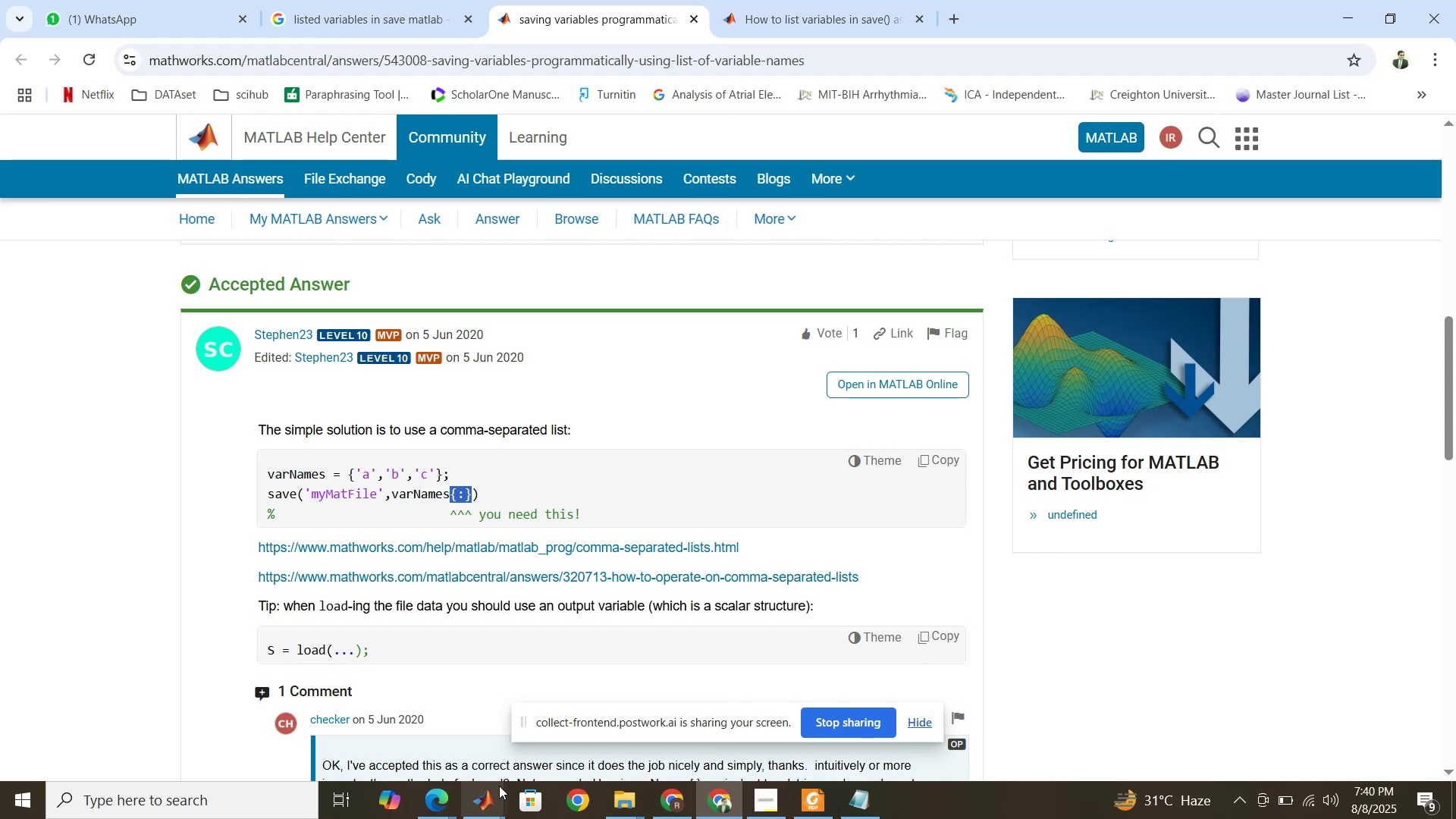 
left_click([494, 791])
 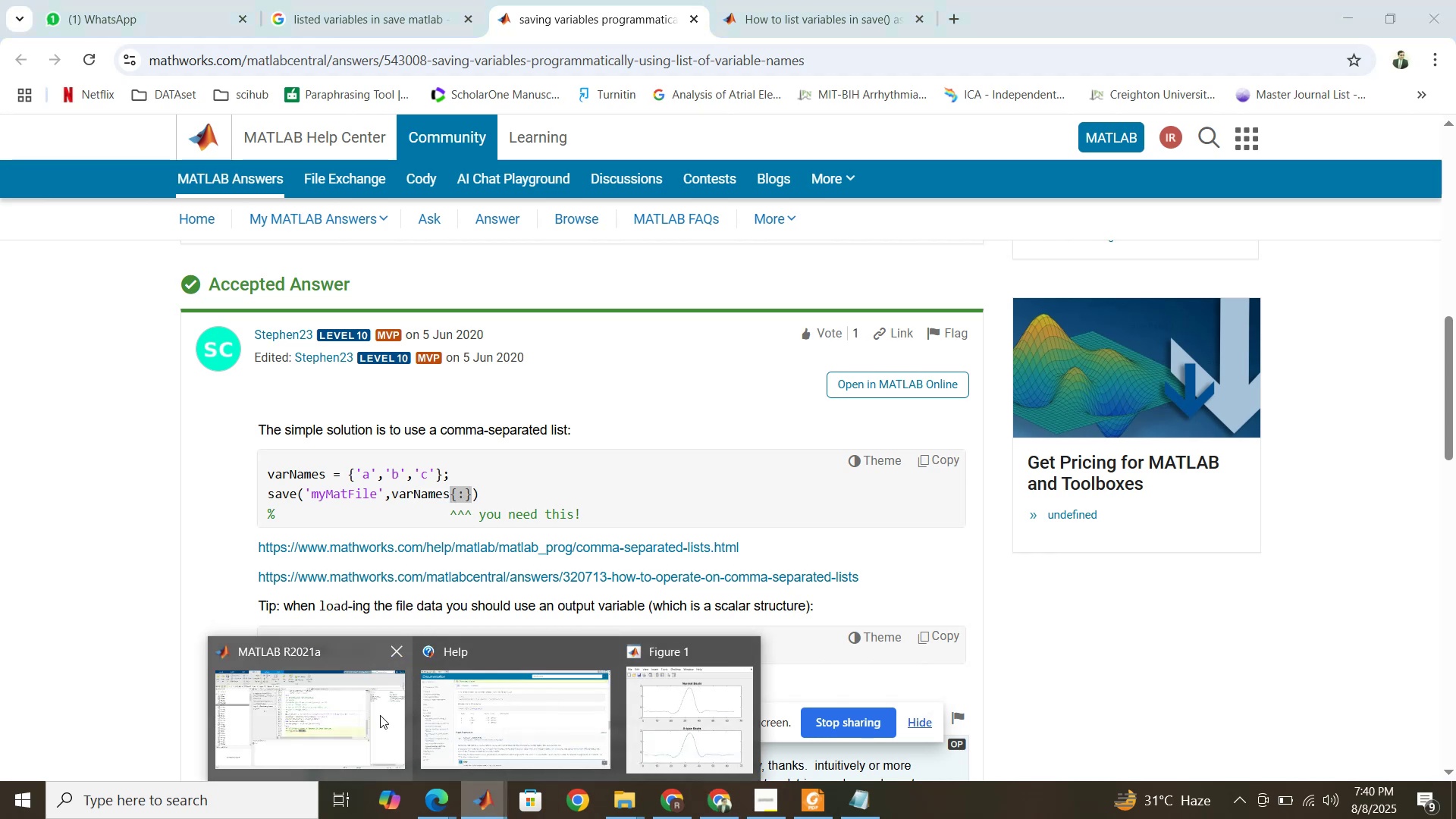 
left_click([380, 715])
 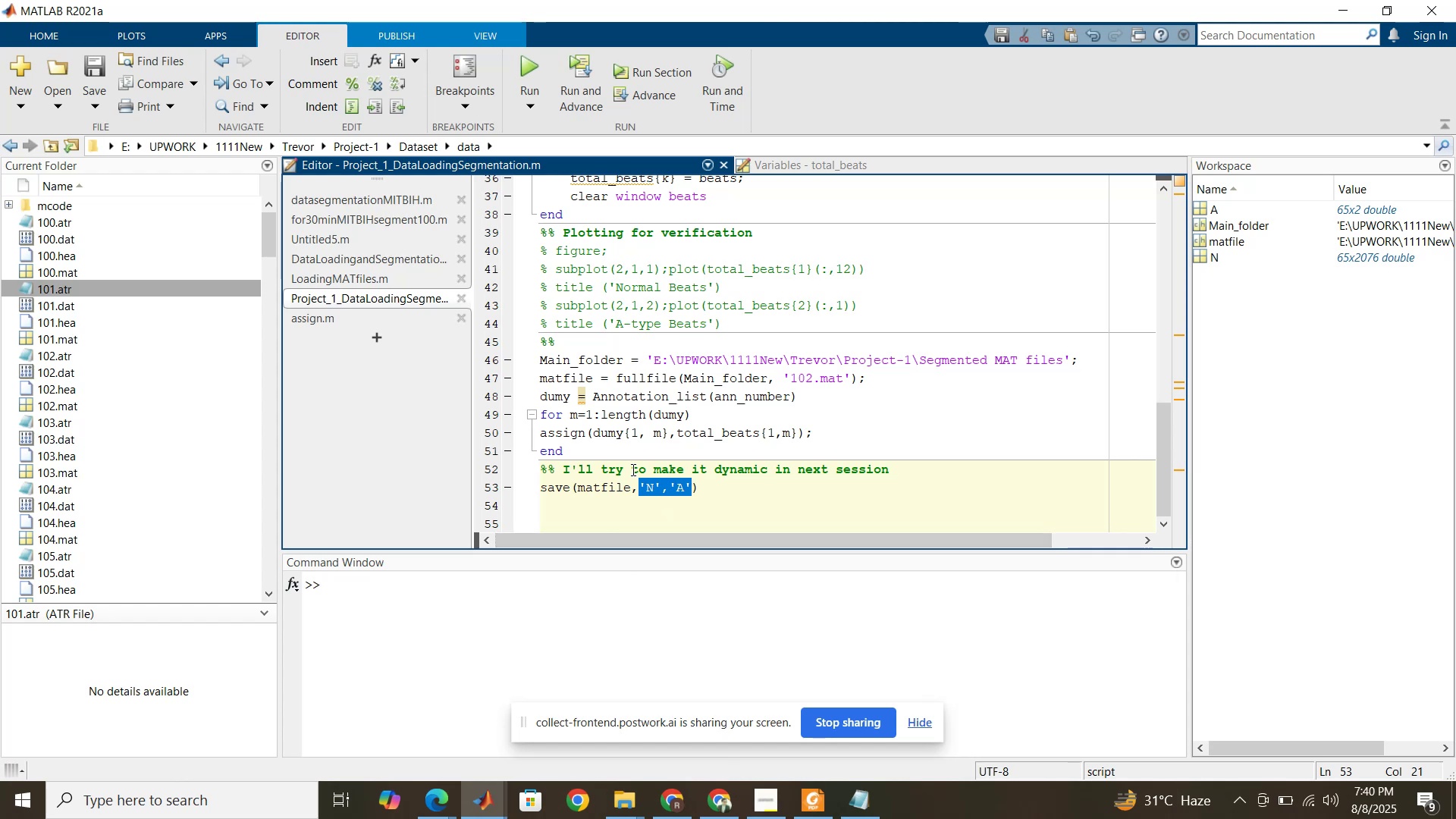 
key(Control+V)
 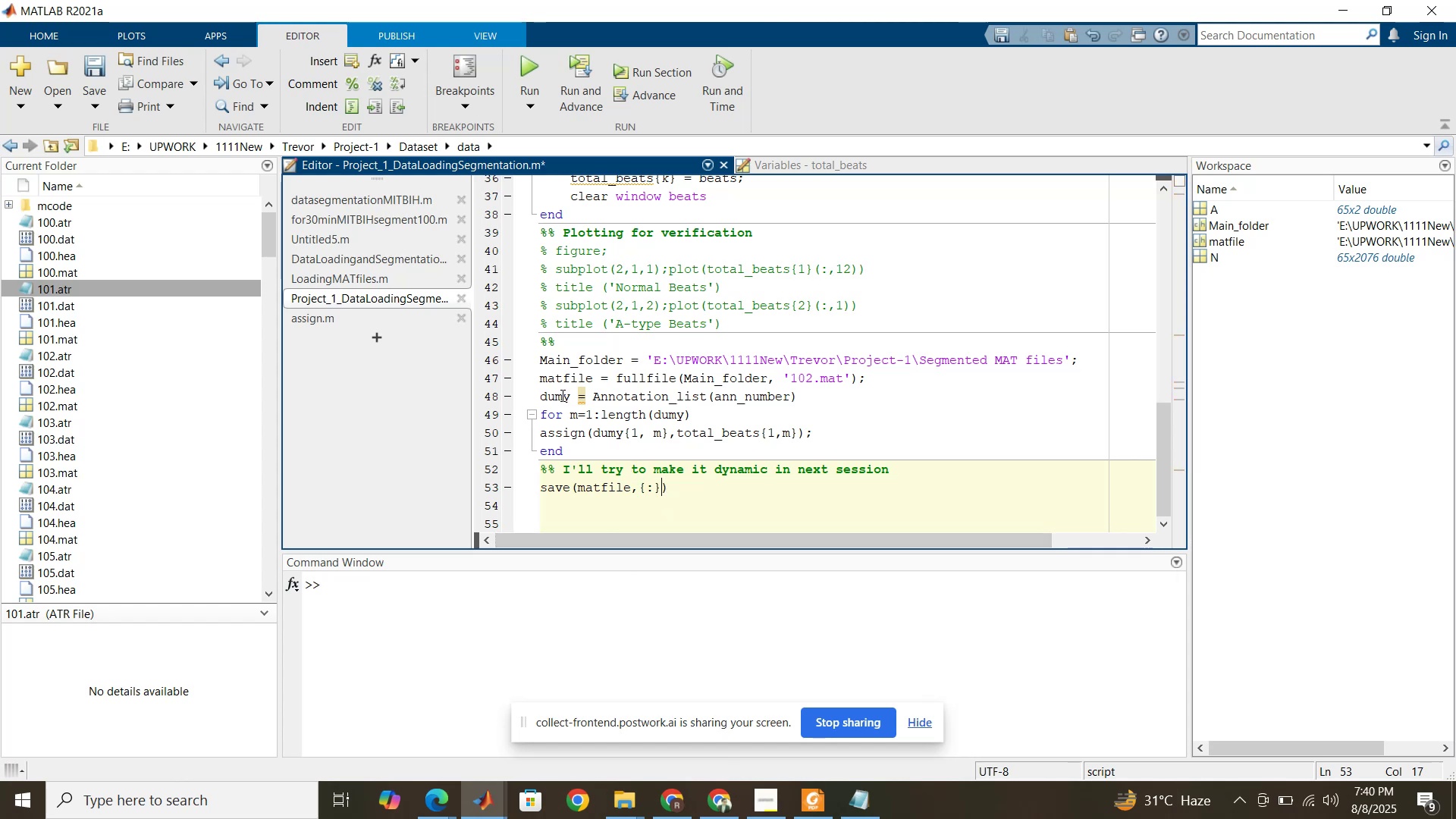 
double_click([561, 395])
 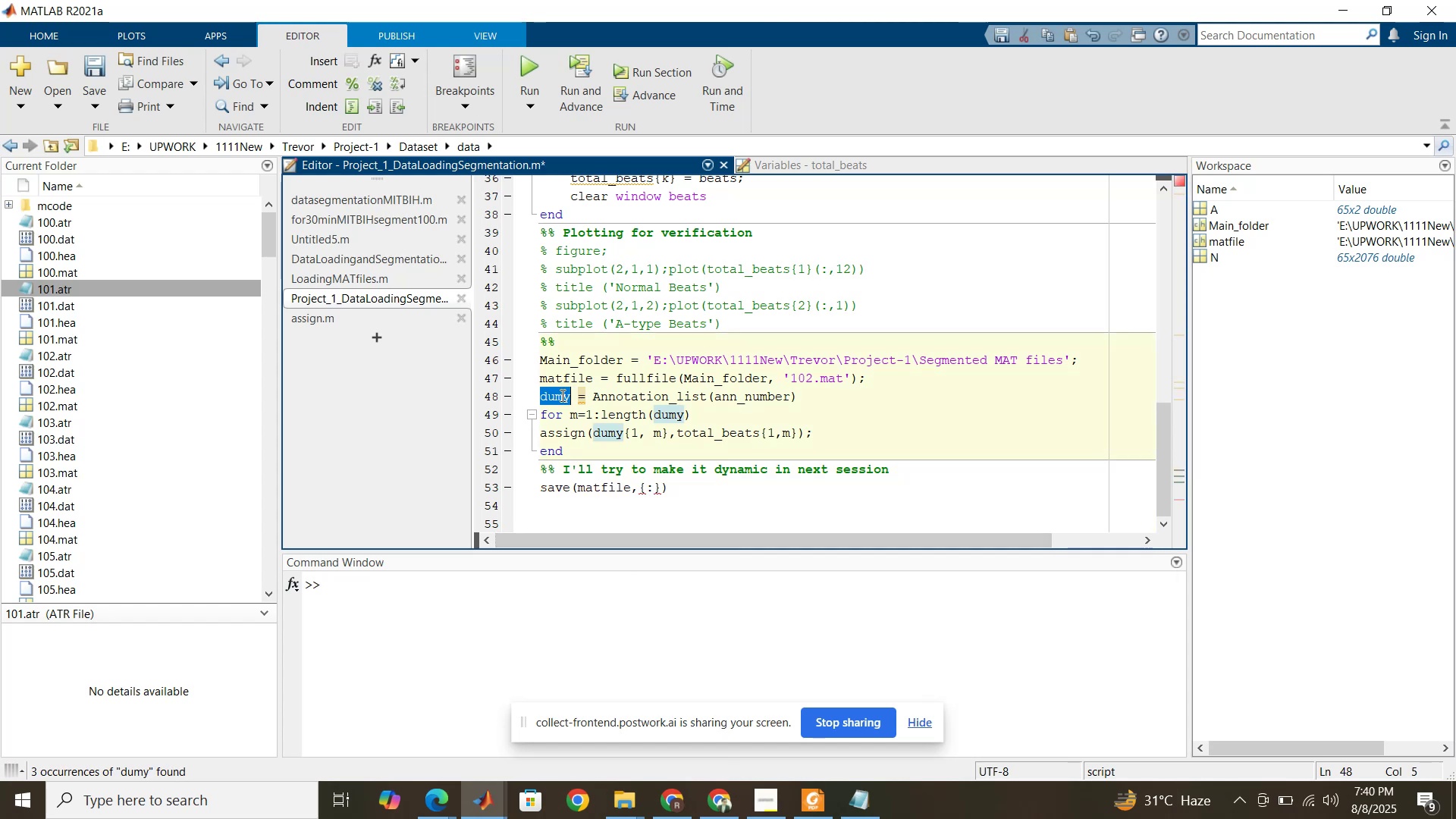 
key(Control+C)
 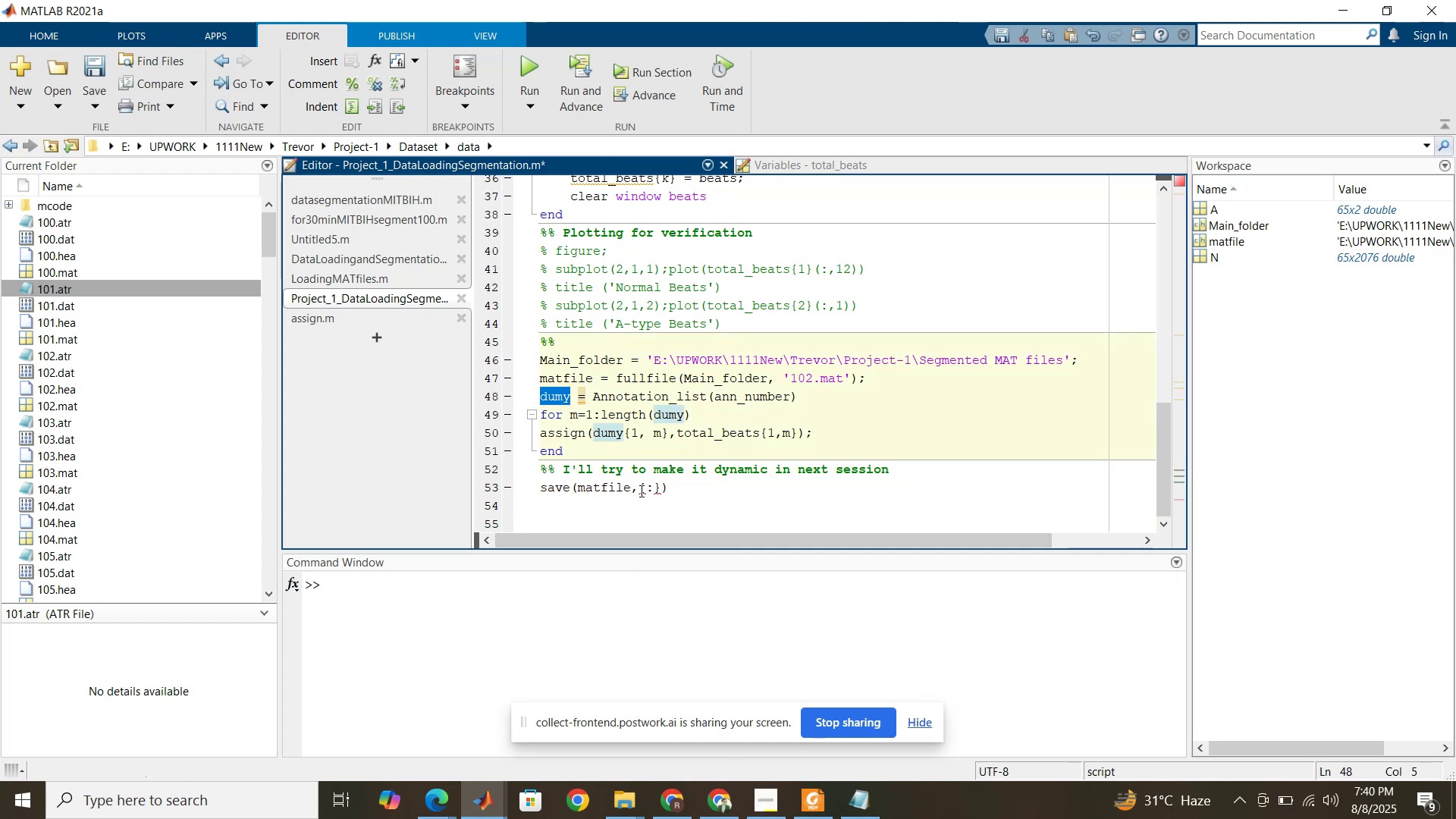 
left_click([640, 489])
 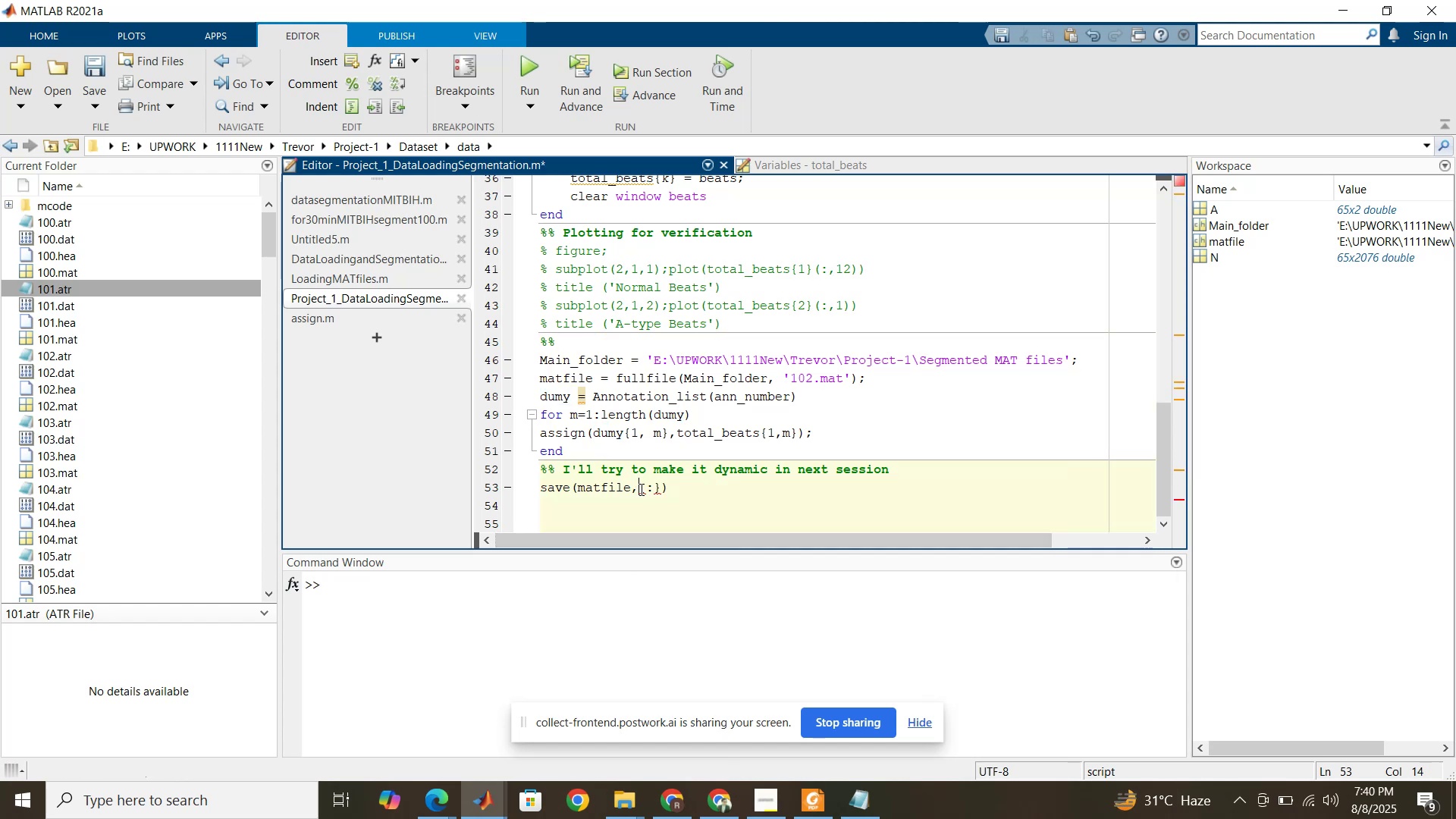 
key(Control+V)
 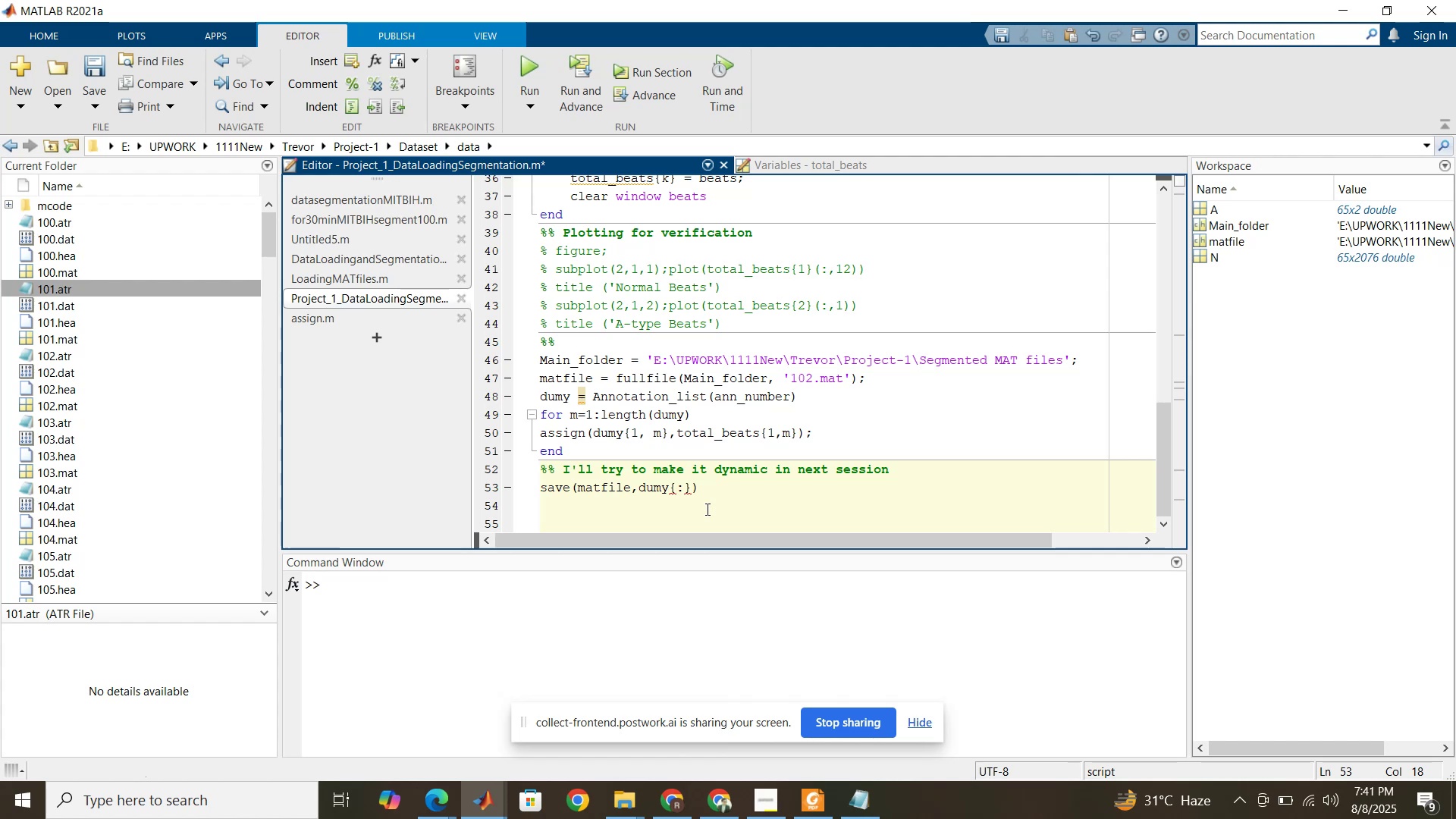 
left_click([706, 508])
 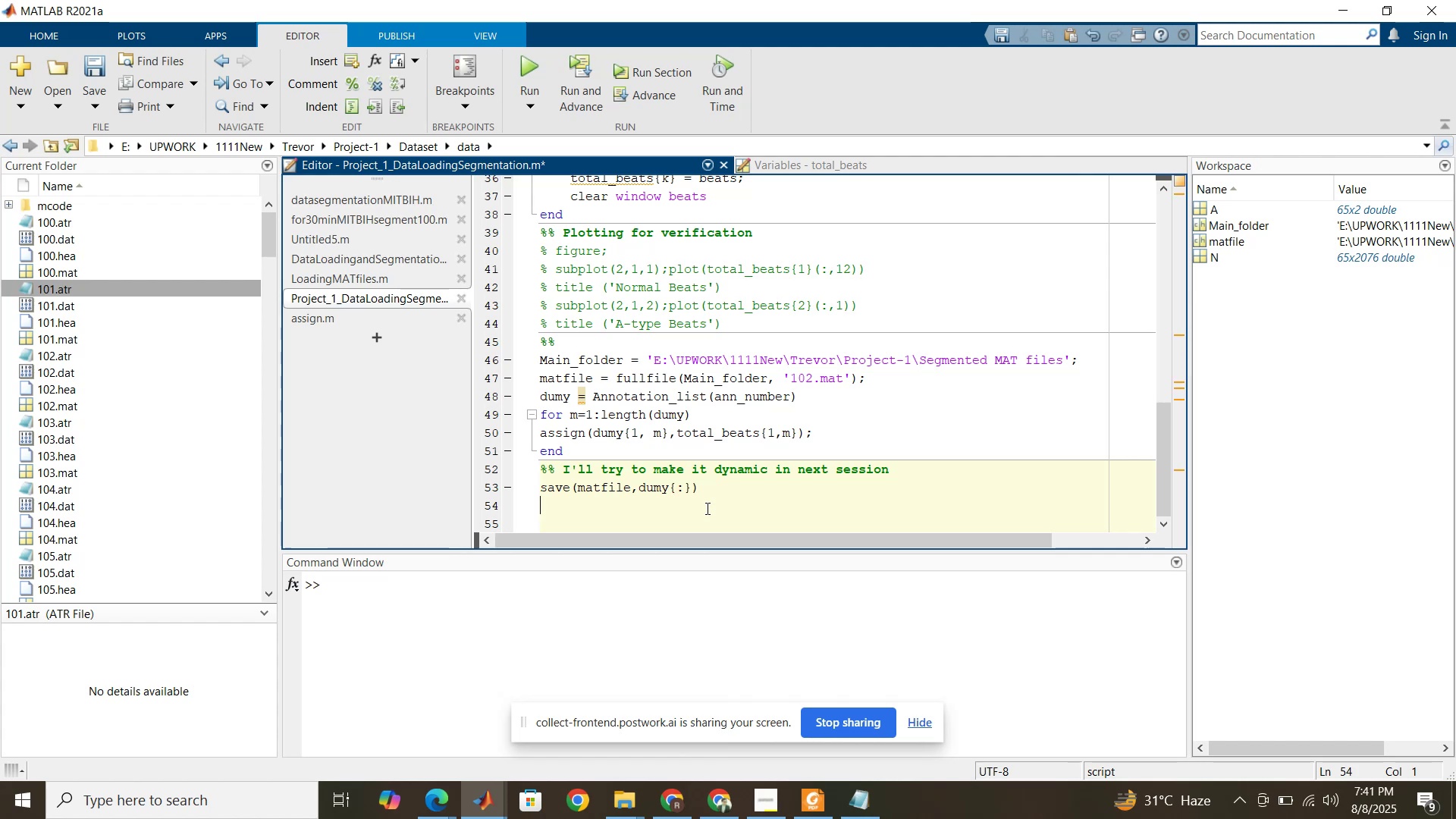 
wait(11.48)
 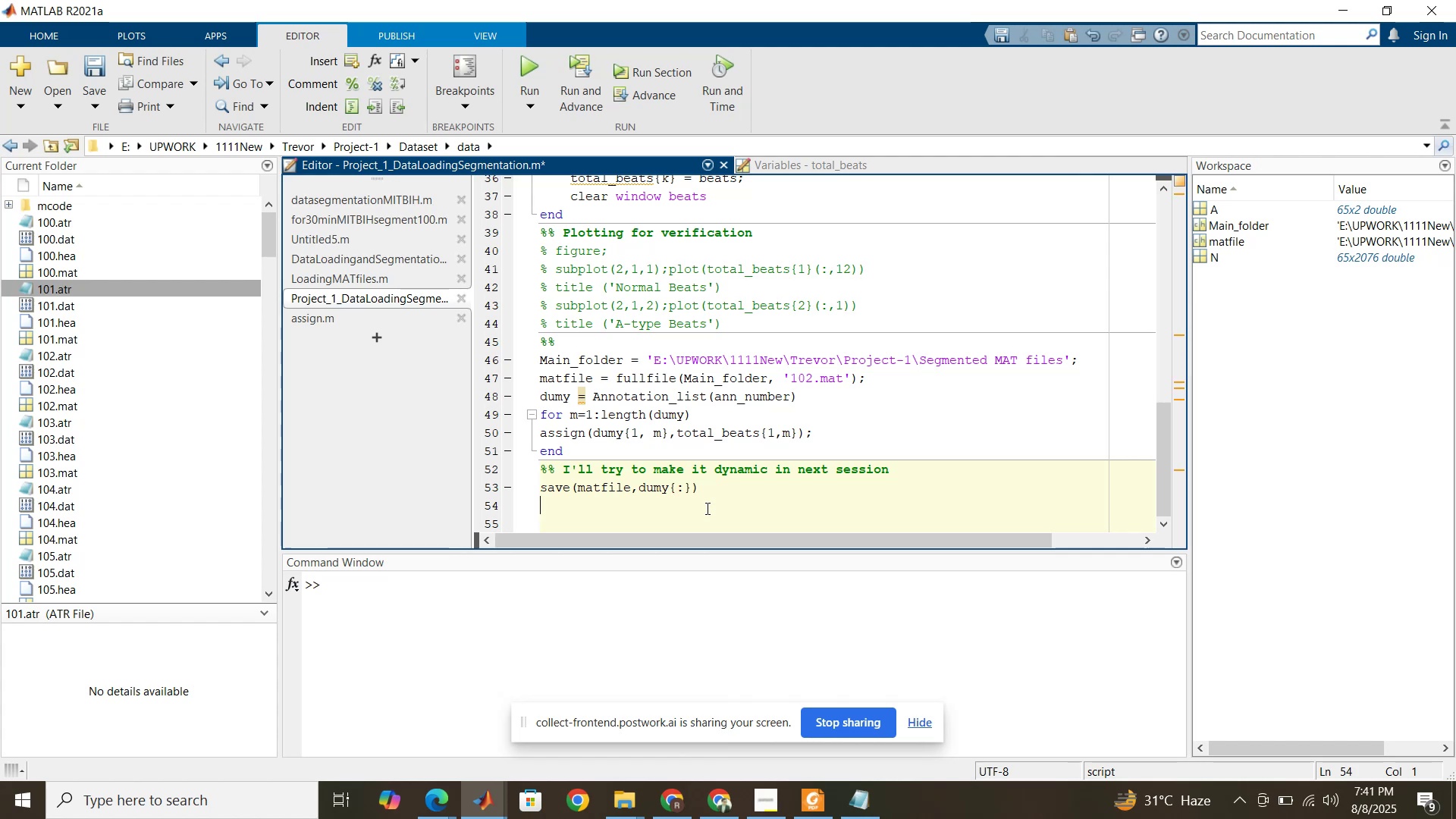 
left_click_drag(start_coordinate=[813, 375], to_coordinate=[803, 382])
 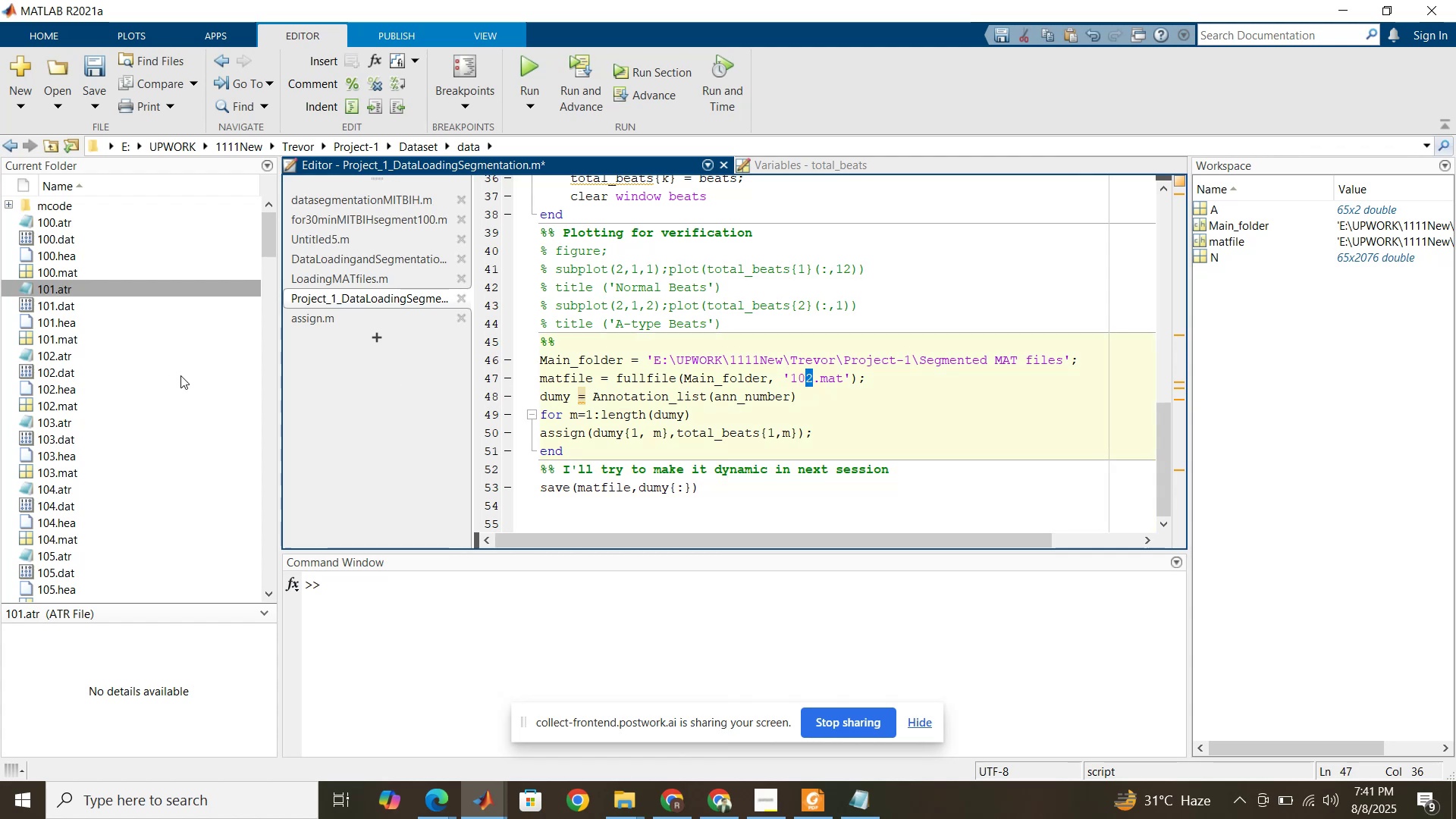 
scroll: coordinate [674, 391], scroll_direction: up, amount: 17.0
 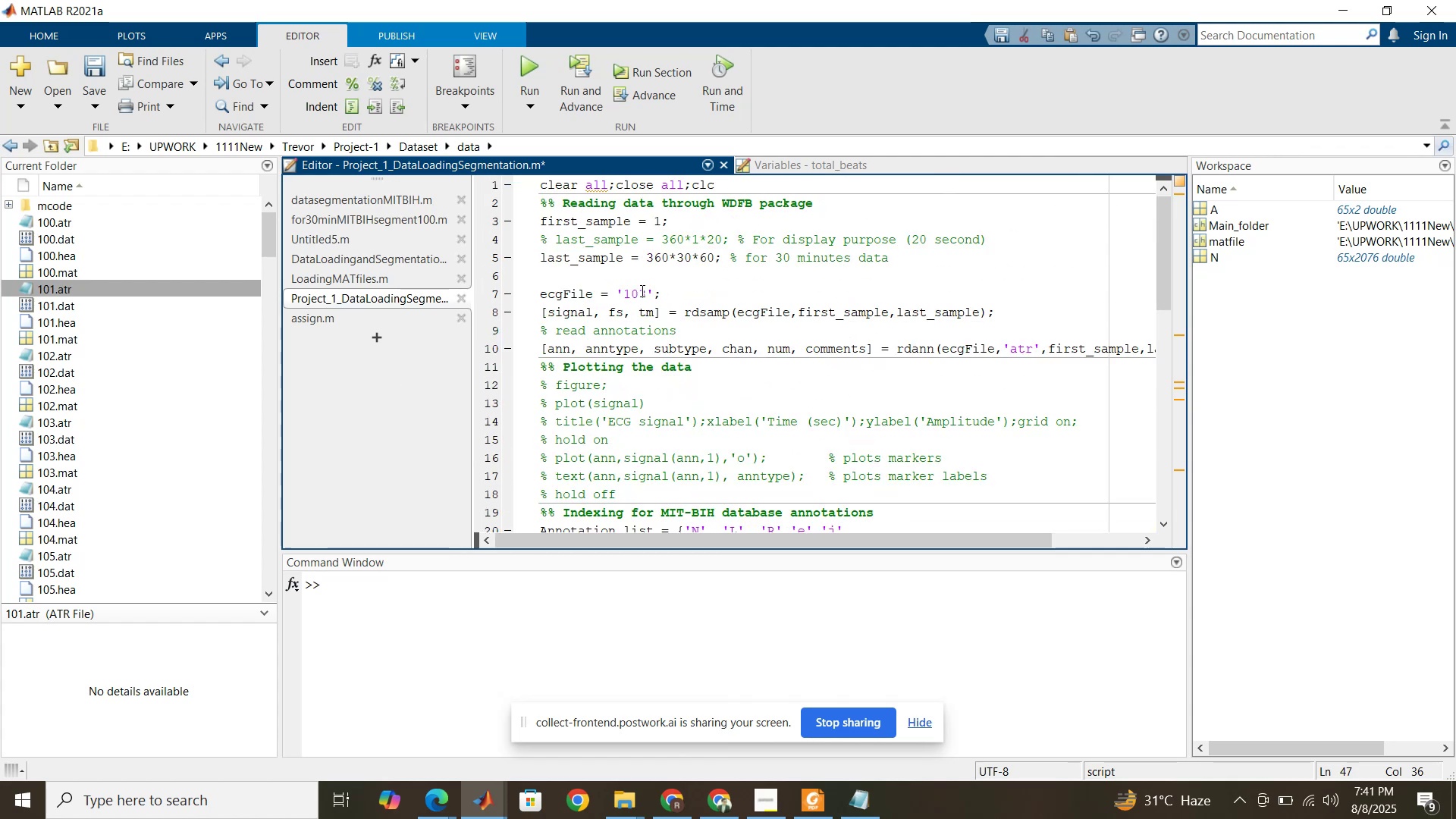 
left_click([641, 290])
 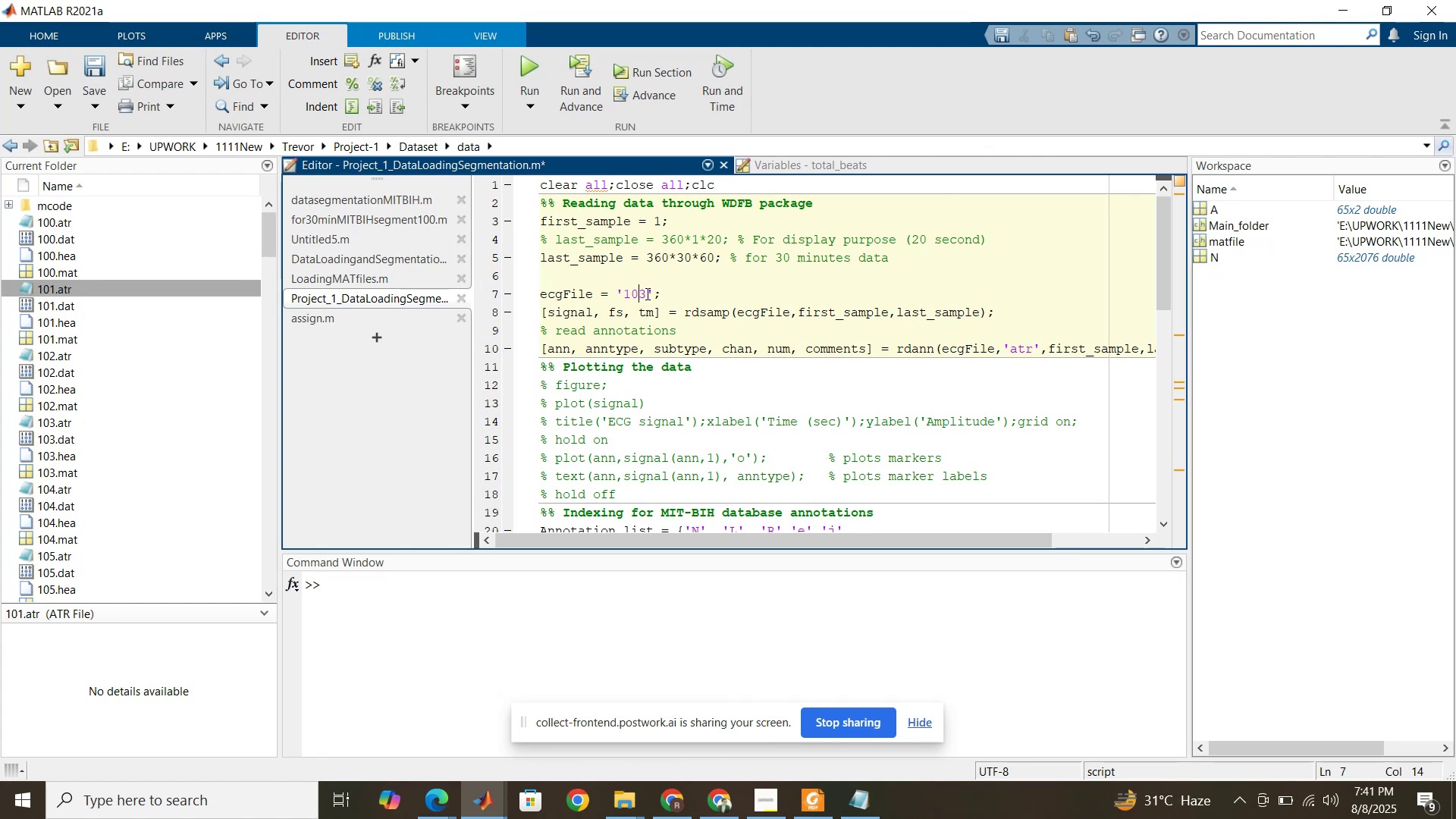 
left_click_drag(start_coordinate=[650, 293], to_coordinate=[639, 293])
 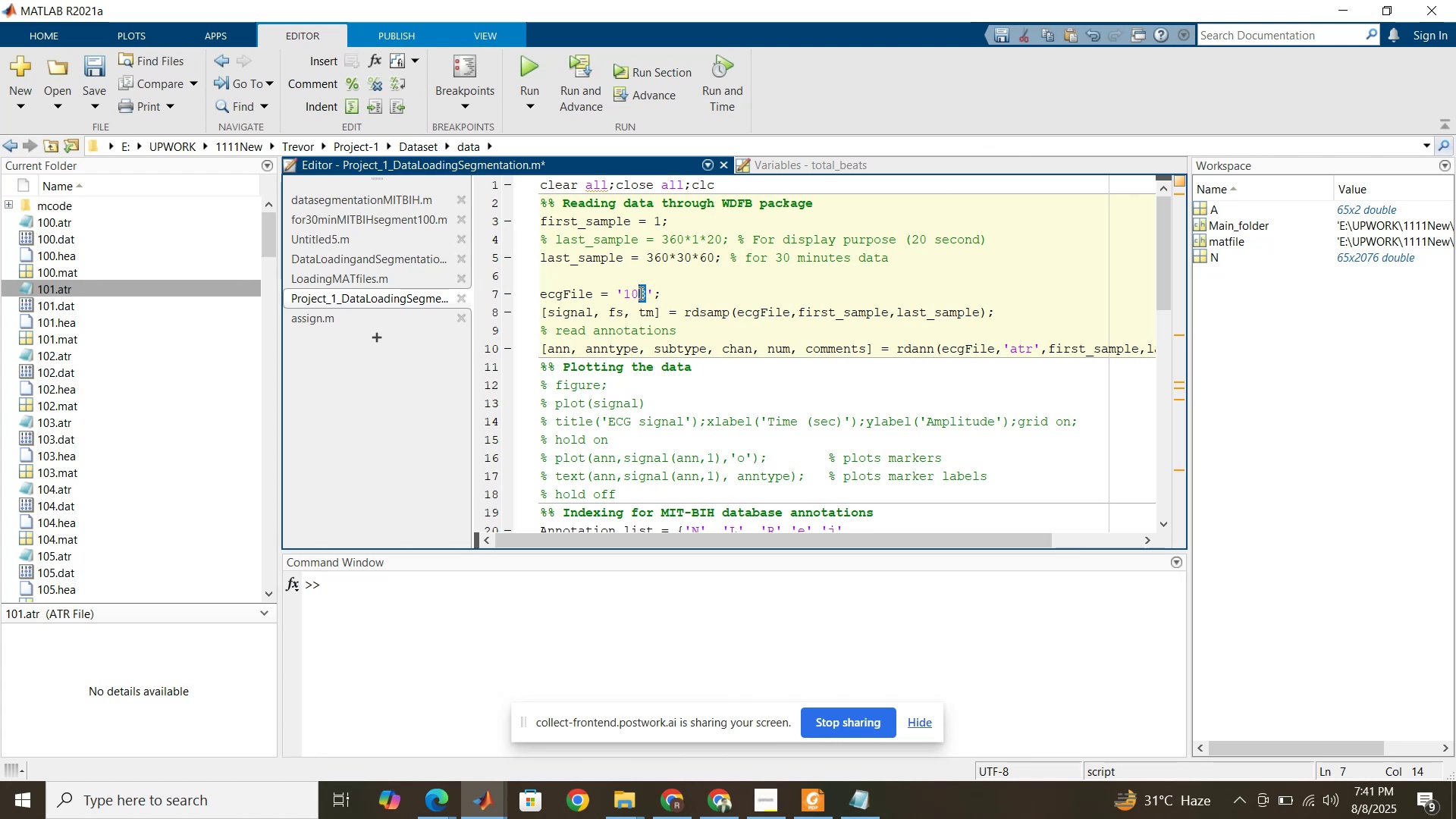 
key(3)
 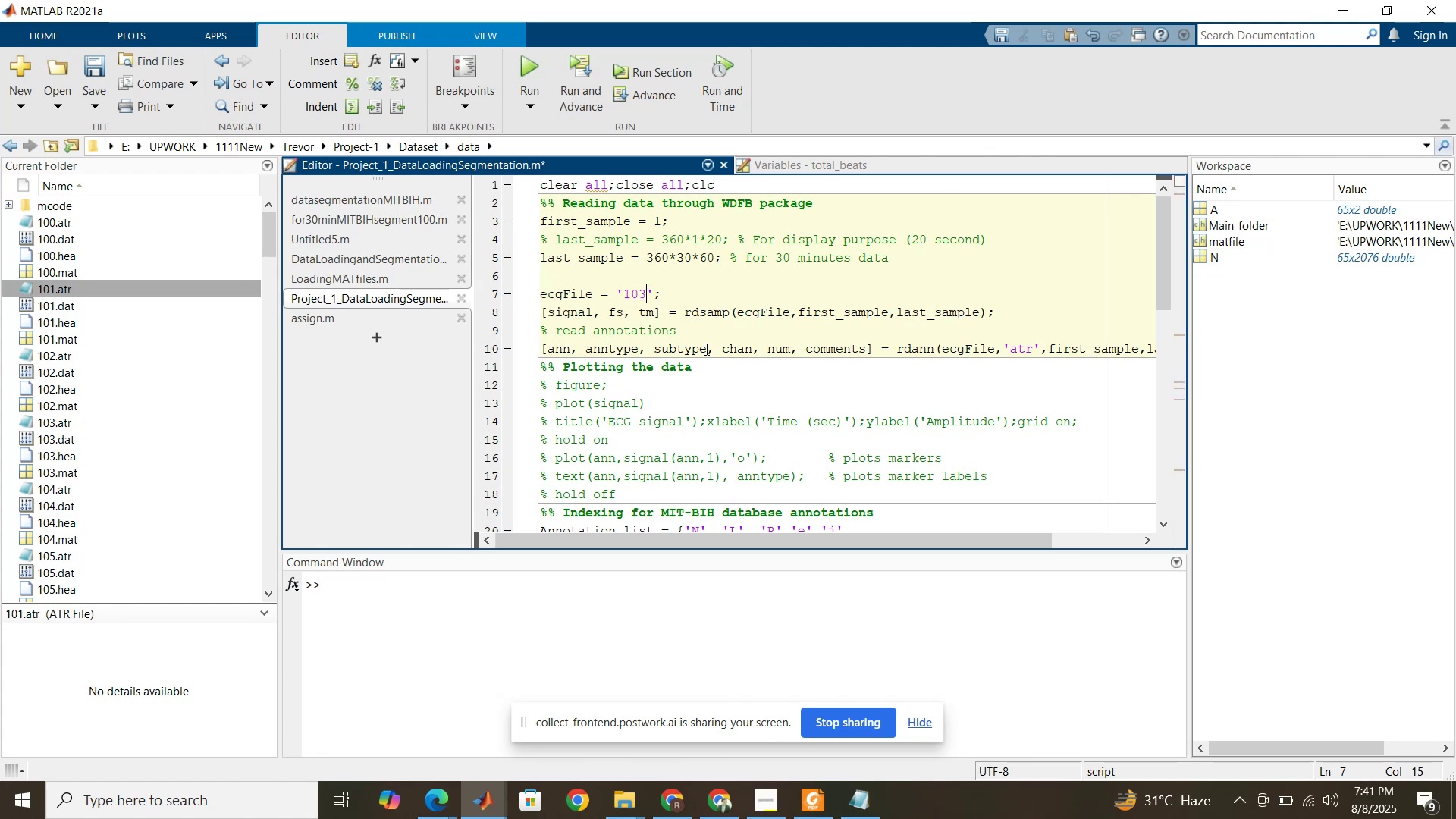 
scroll: coordinate [720, 362], scroll_direction: down, amount: 12.0
 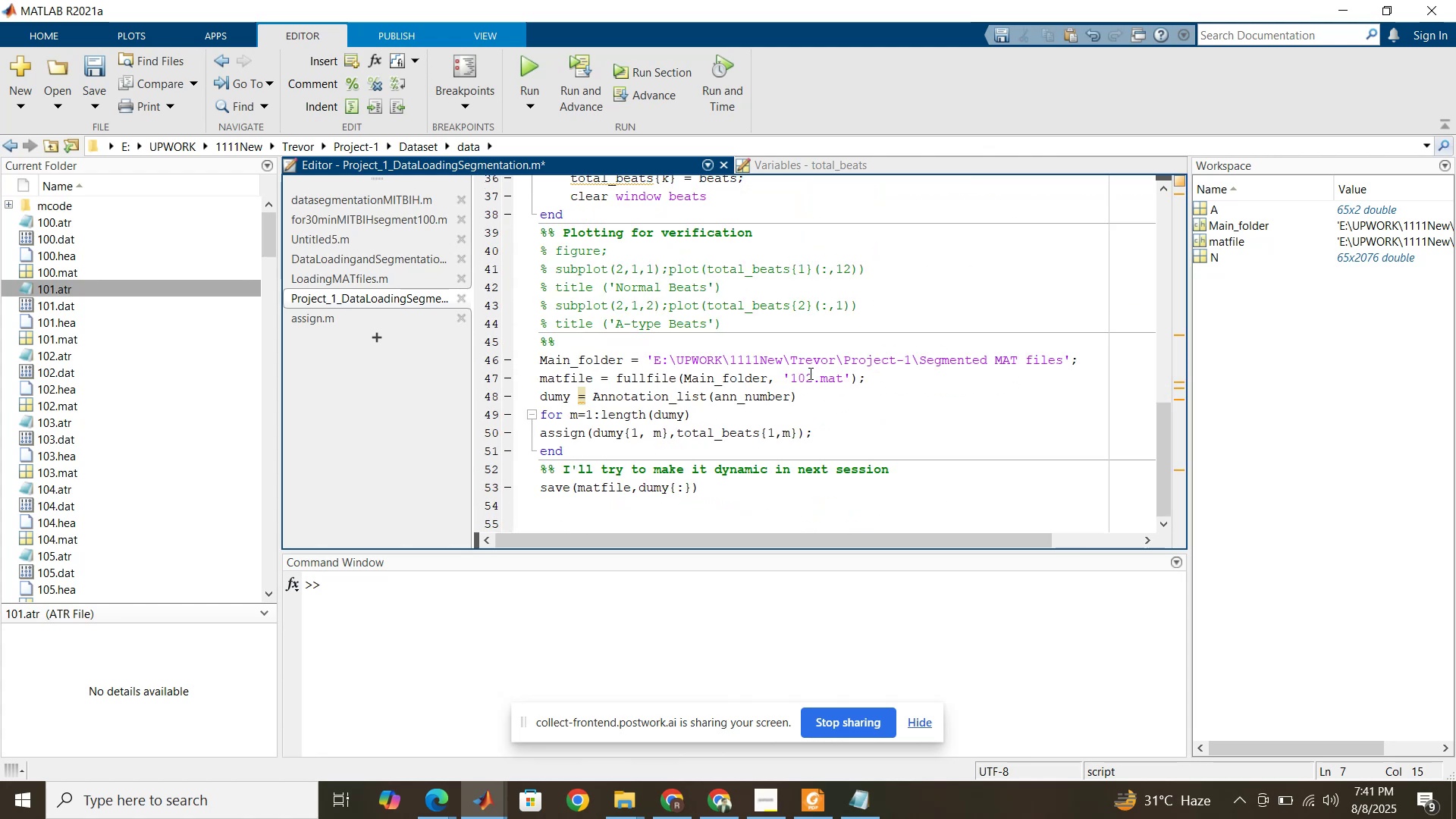 
left_click_drag(start_coordinate=[811, 372], to_coordinate=[807, 373])
 